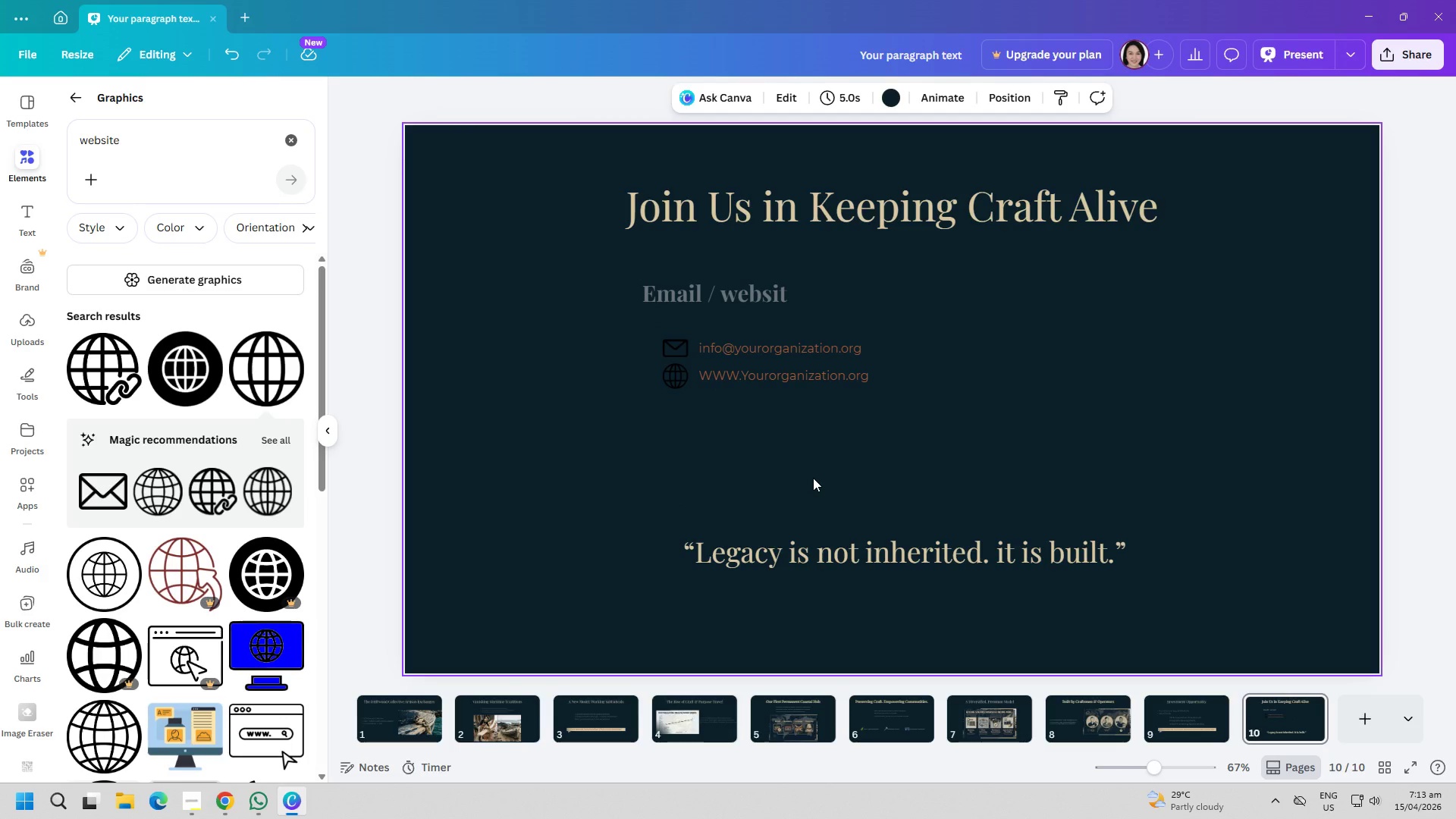 
left_click([607, 465])
 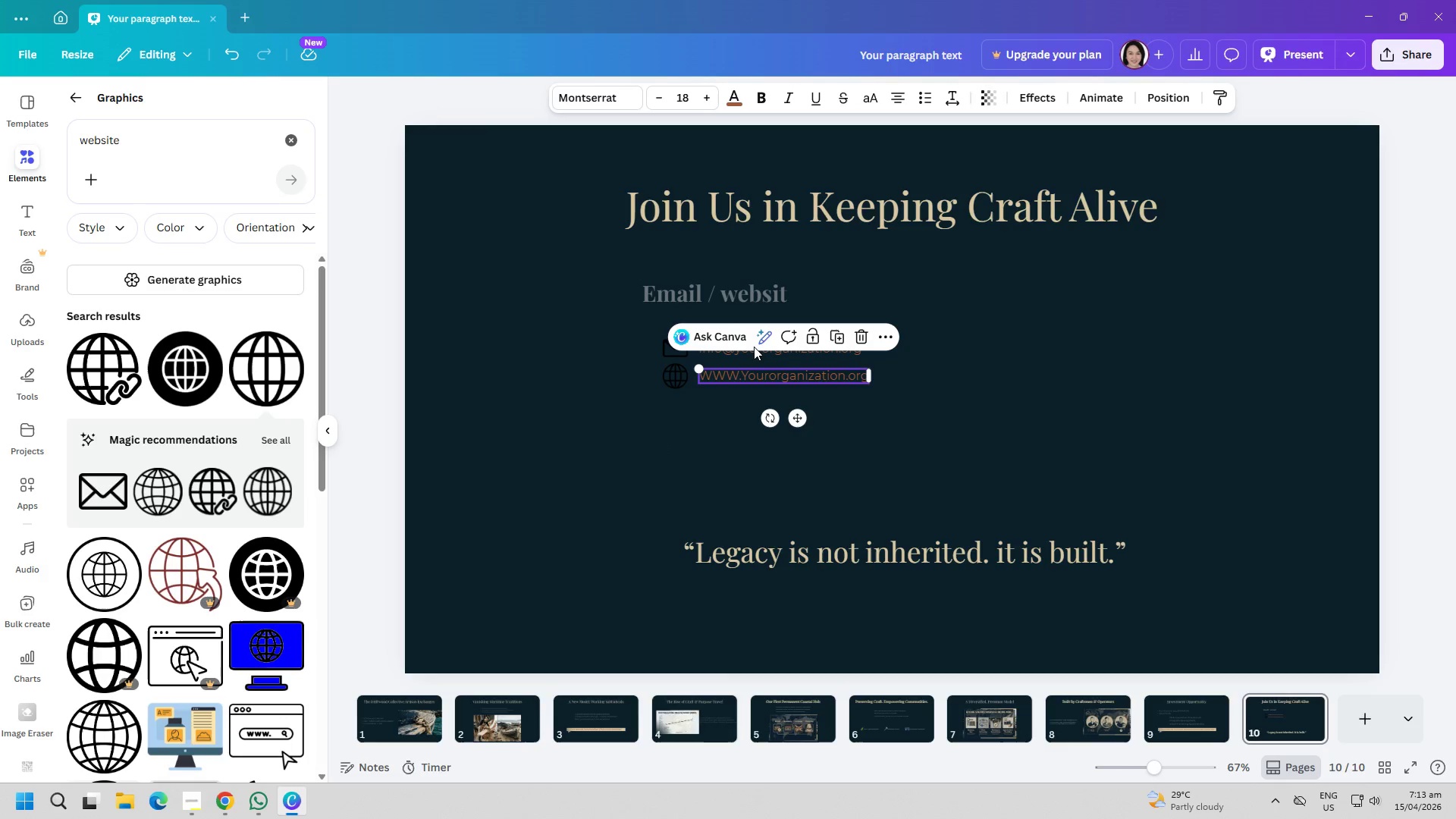 
left_click_drag(start_coordinate=[496, 385], to_coordinate=[501, 385])
 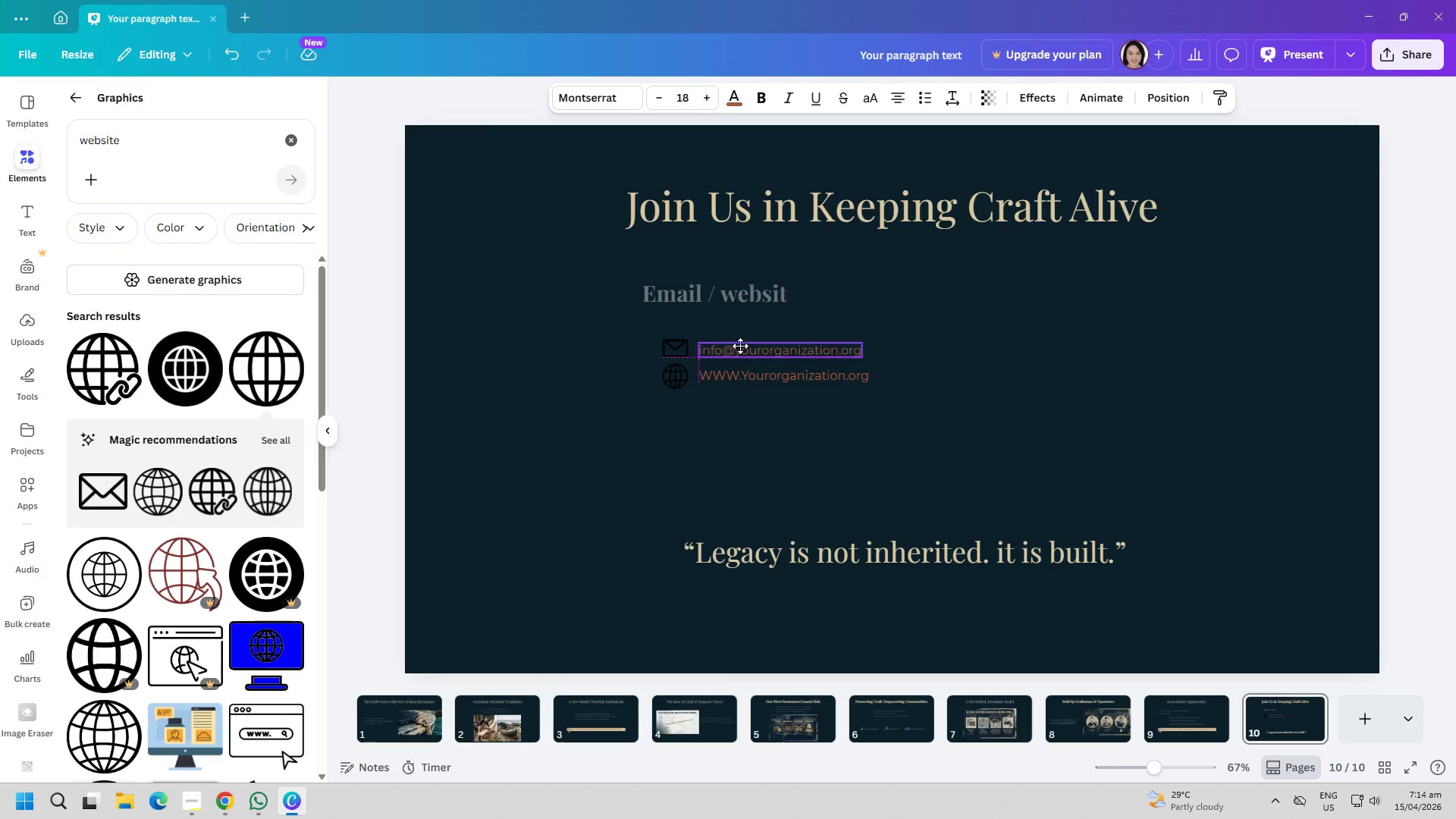 
left_click_drag(start_coordinate=[565, 458], to_coordinate=[578, 456])
 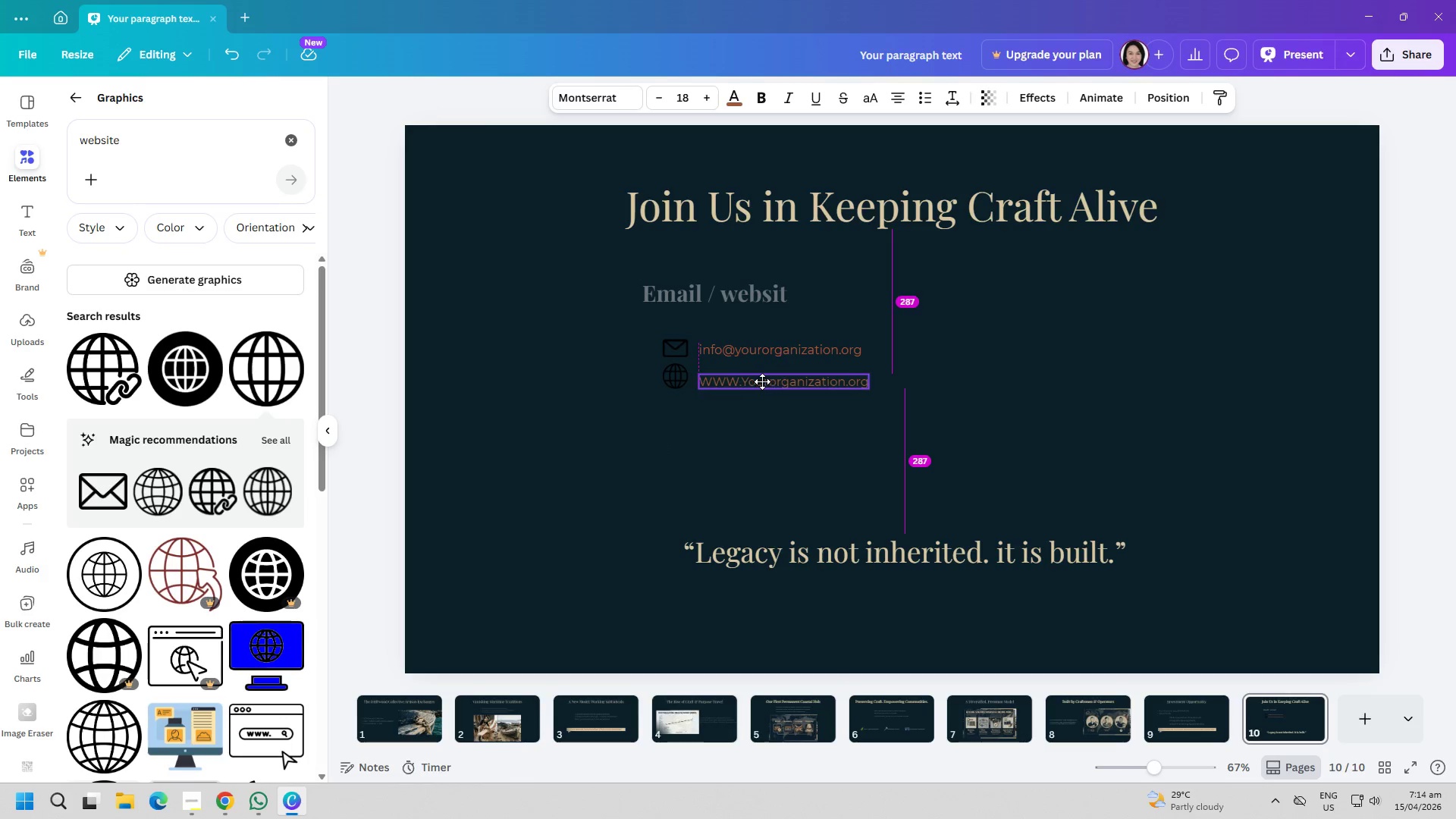 
left_click_drag(start_coordinate=[614, 431], to_coordinate=[610, 431])
 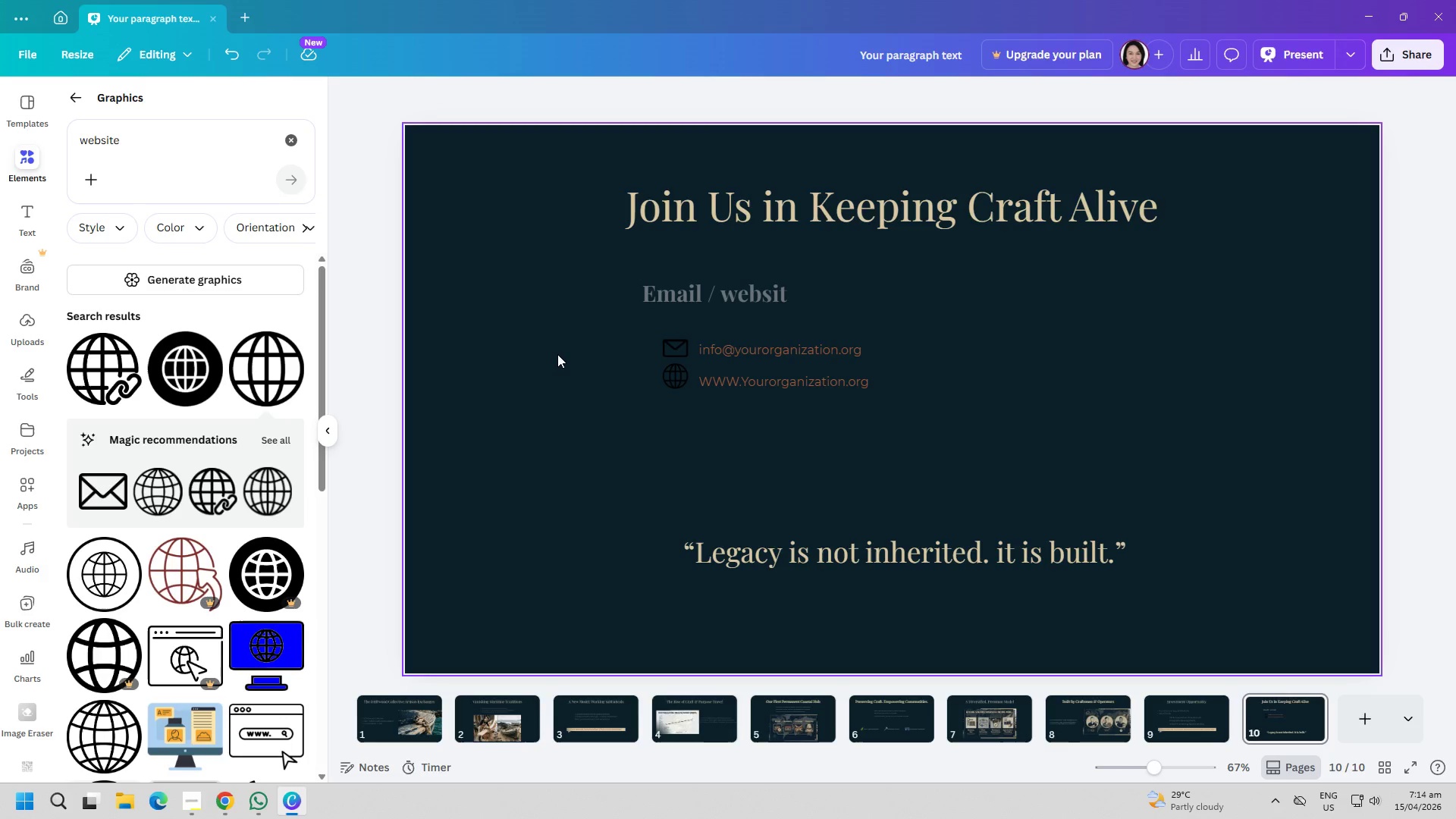 
left_click([661, 378])
 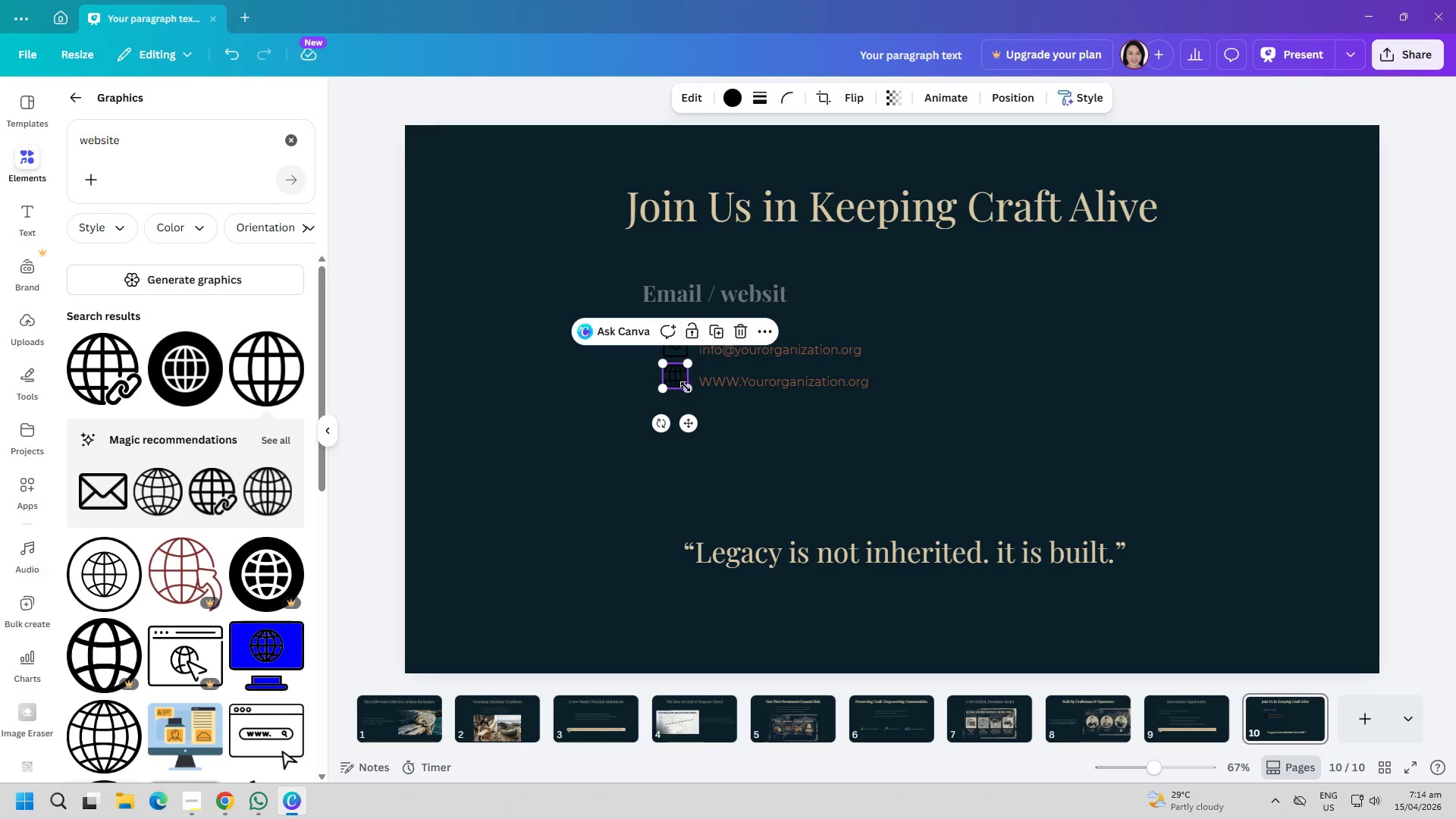 
left_click_drag(start_coordinate=[690, 390], to_coordinate=[686, 384])
 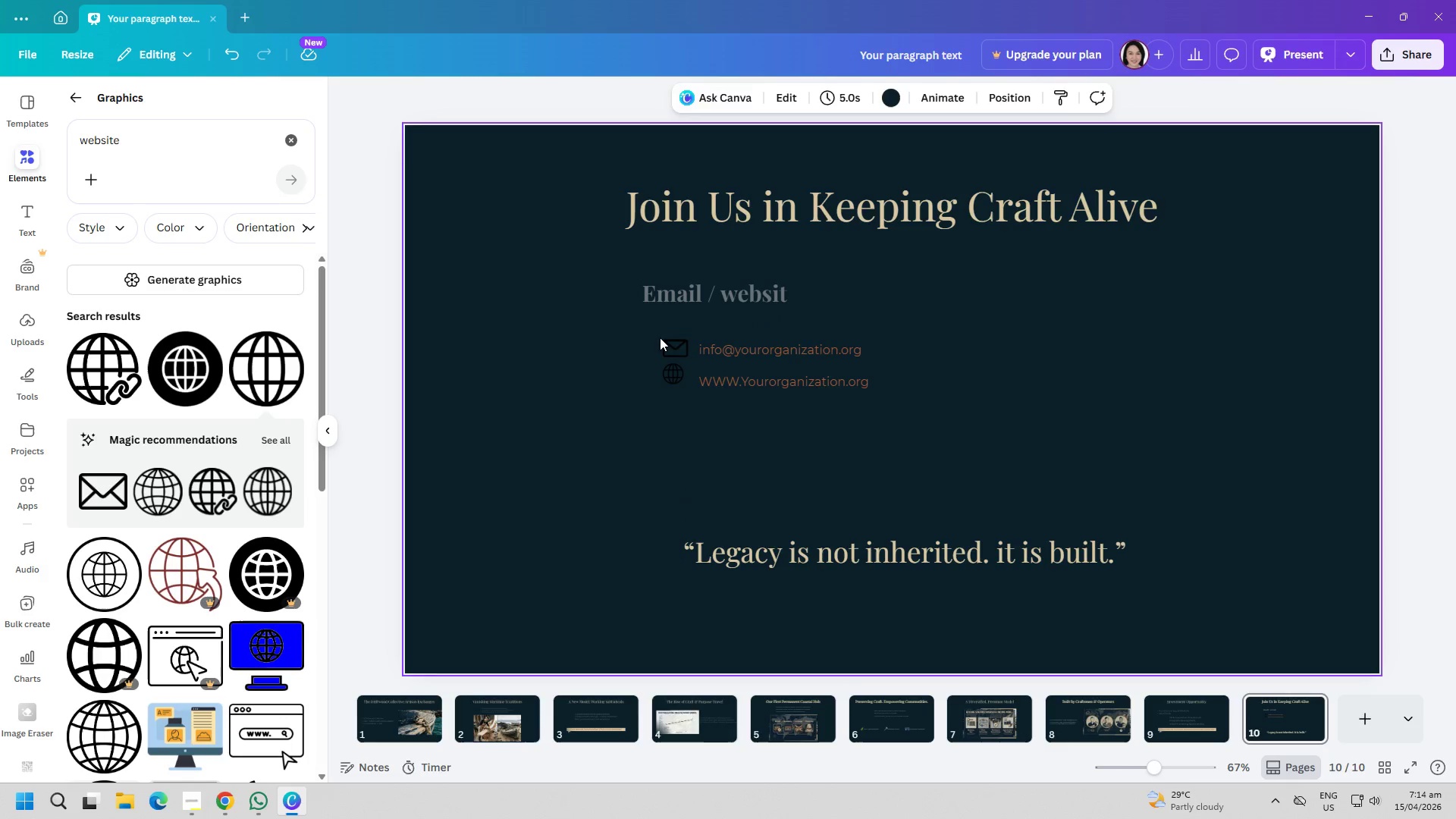 
double_click([676, 347])
 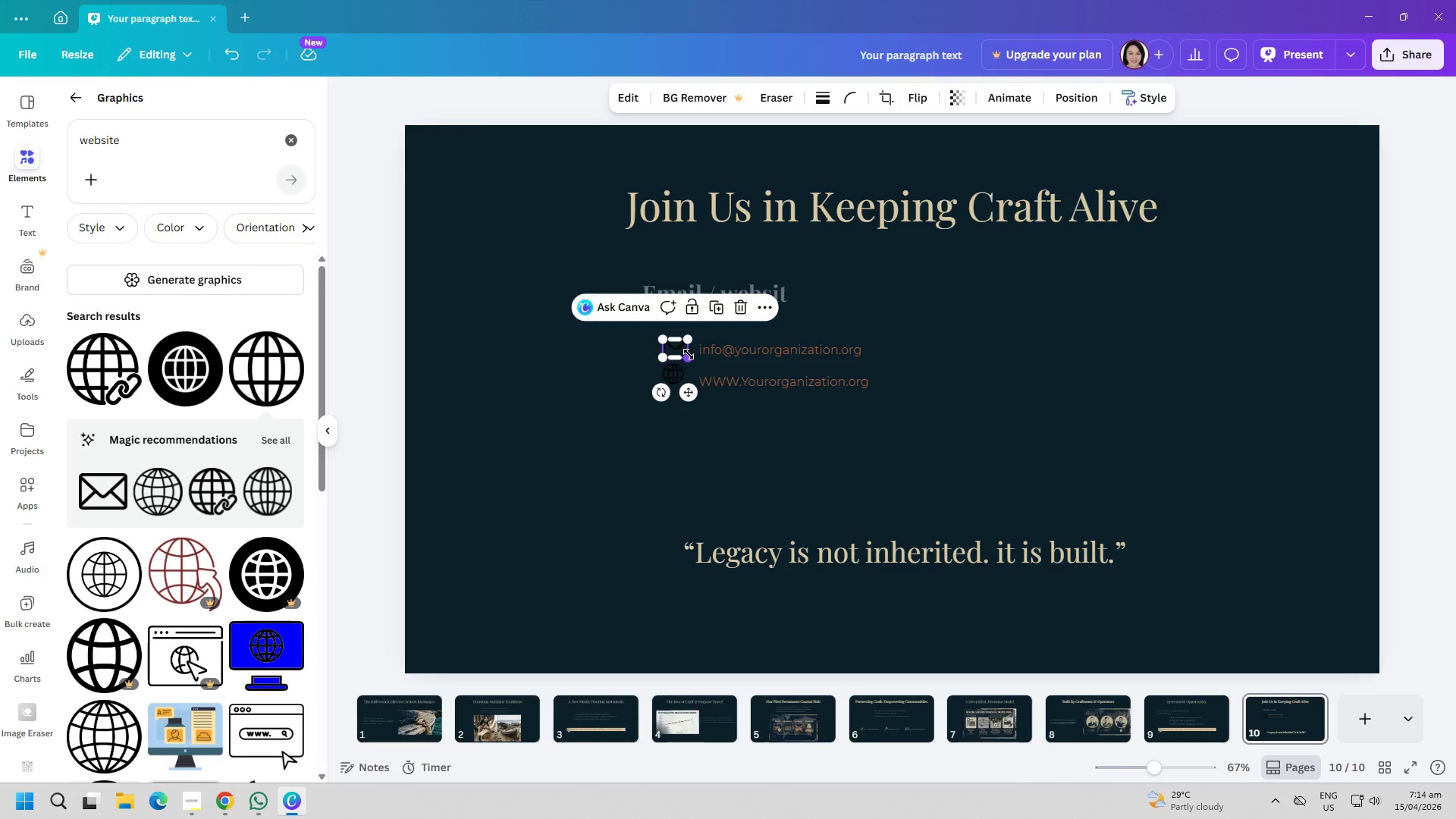 
left_click_drag(start_coordinate=[689, 358], to_coordinate=[684, 356])
 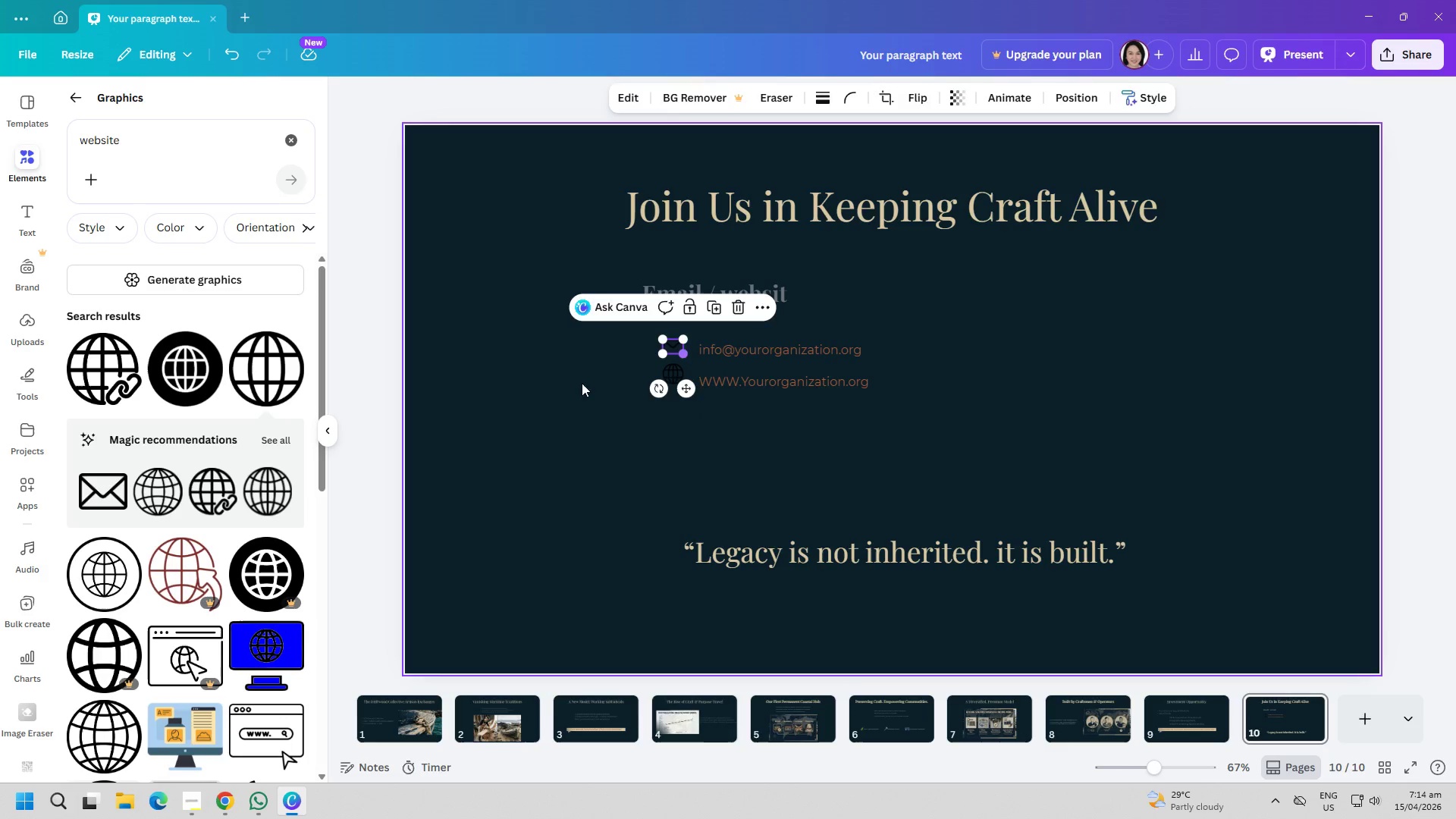 
left_click([546, 388])
 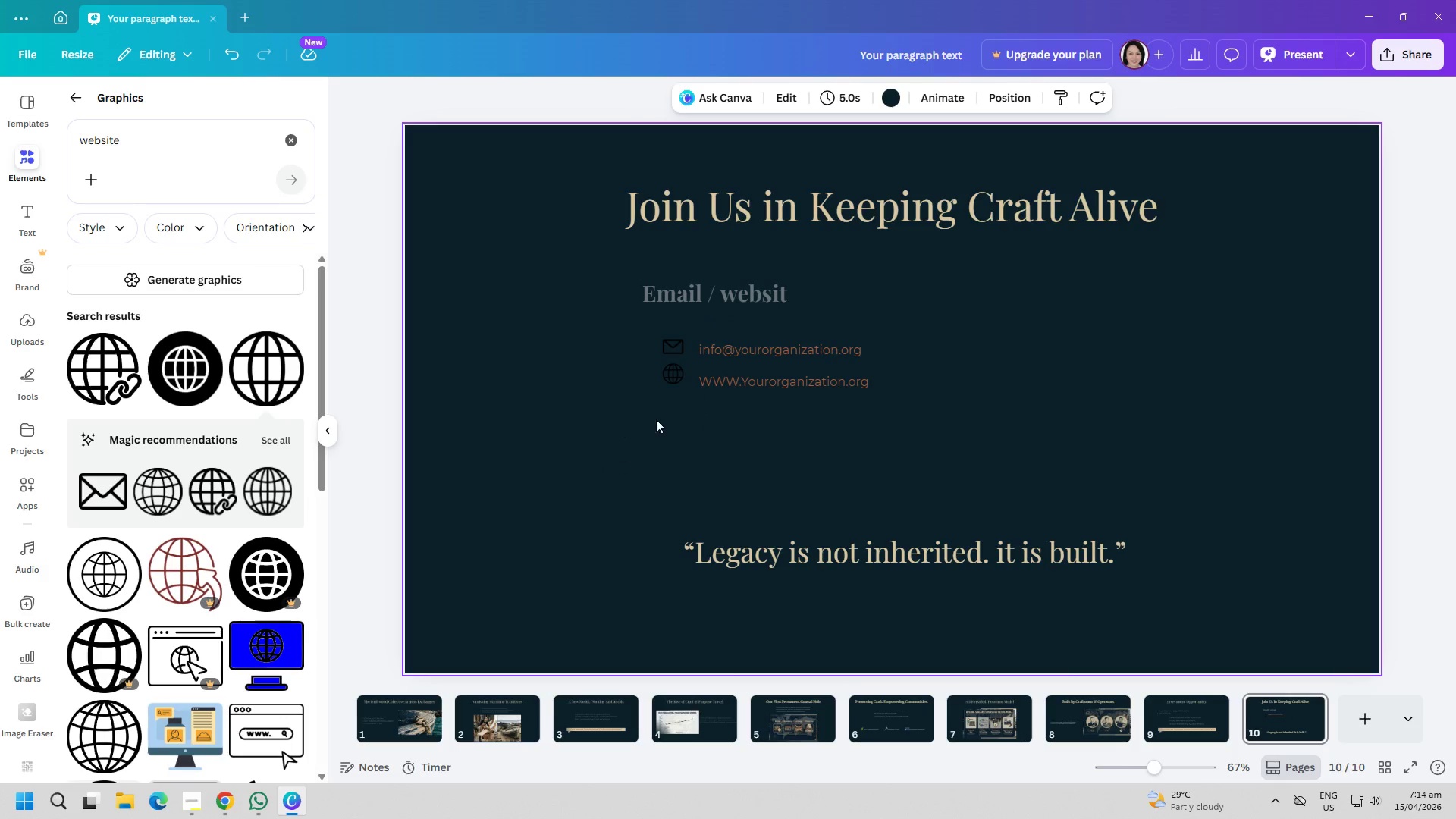 
left_click_drag(start_coordinate=[793, 347], to_coordinate=[786, 343])
 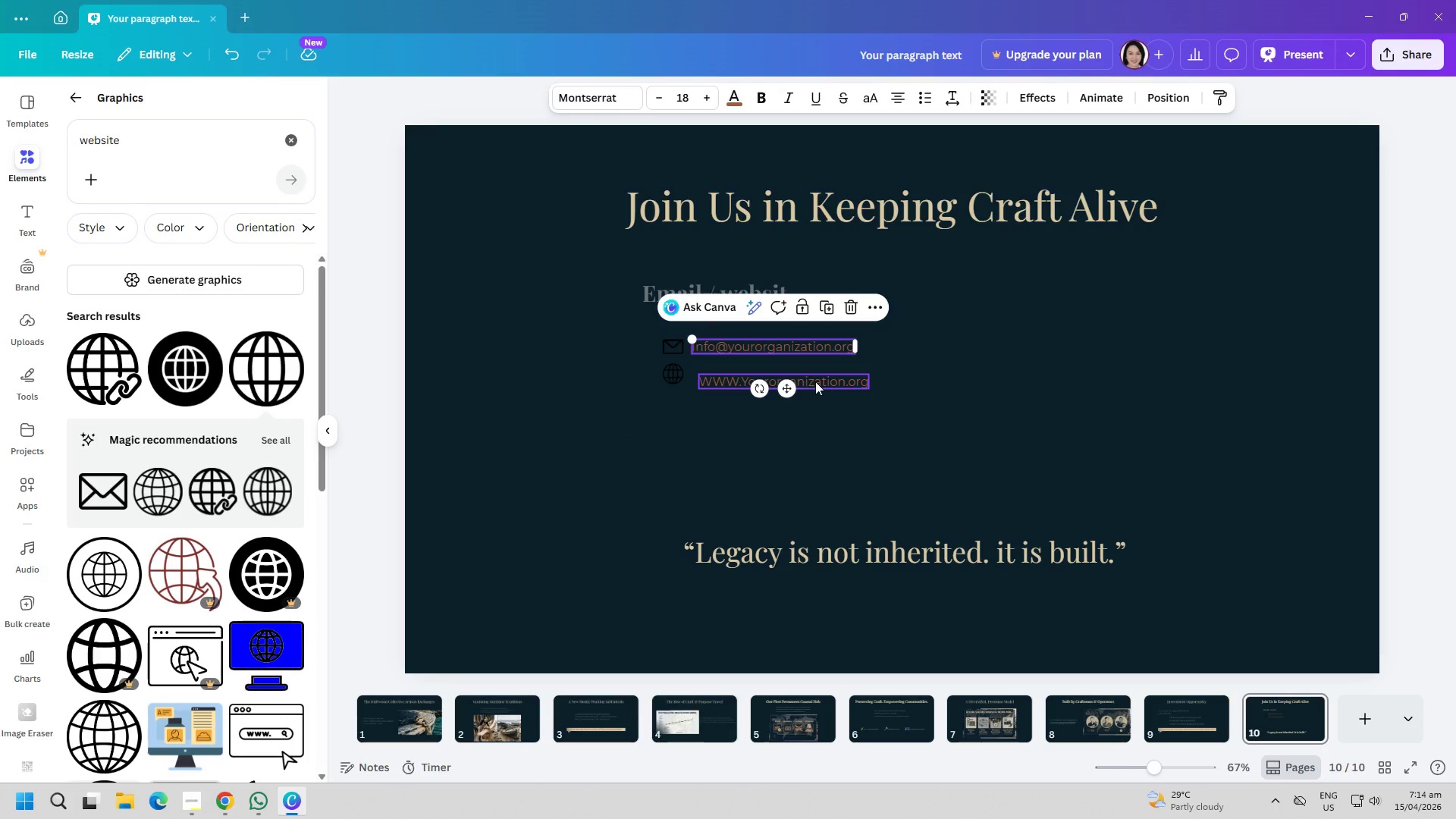 
left_click_drag(start_coordinate=[818, 381], to_coordinate=[811, 374])
 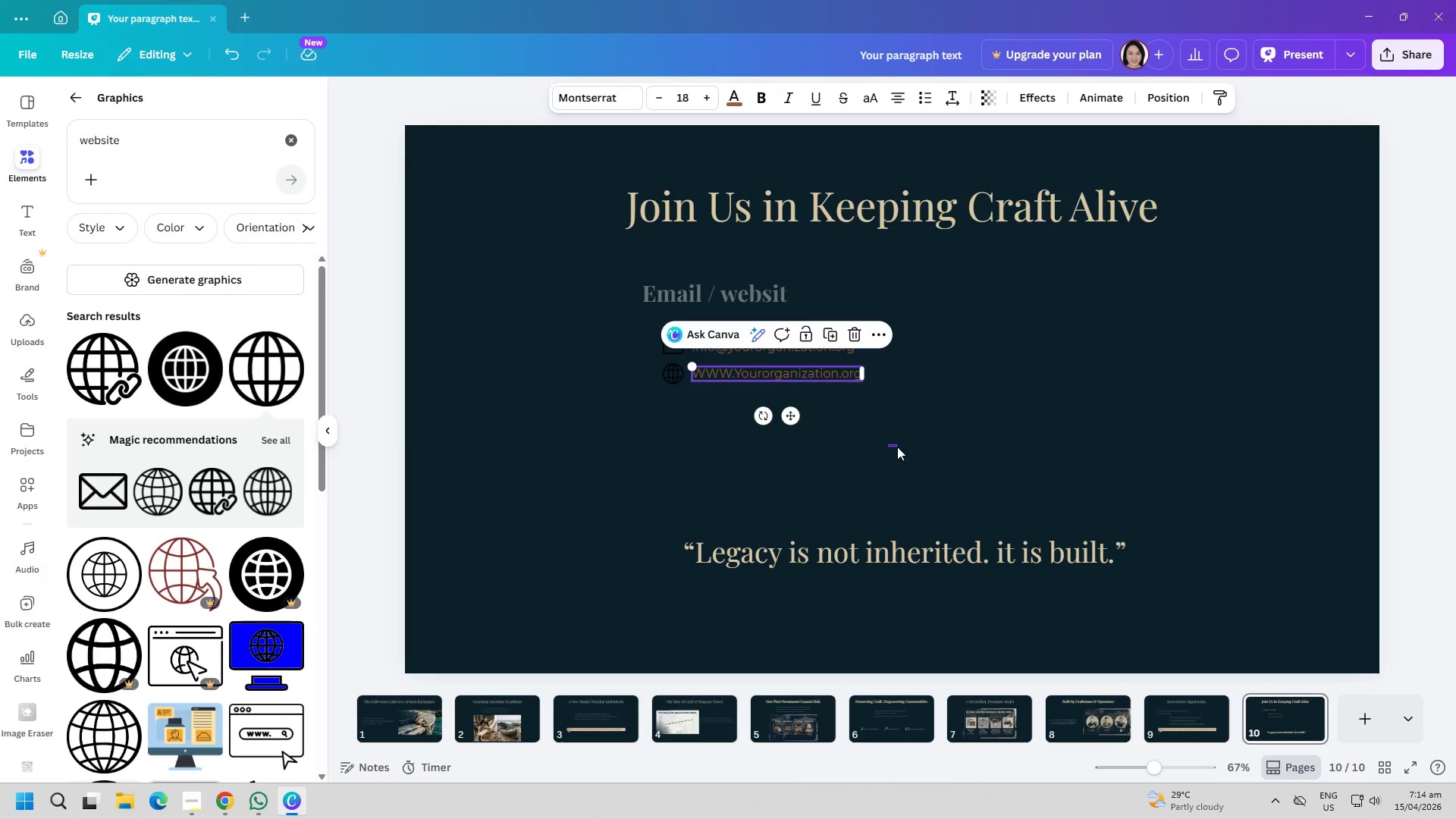 
left_click_drag(start_coordinate=[888, 444], to_coordinate=[897, 447])
 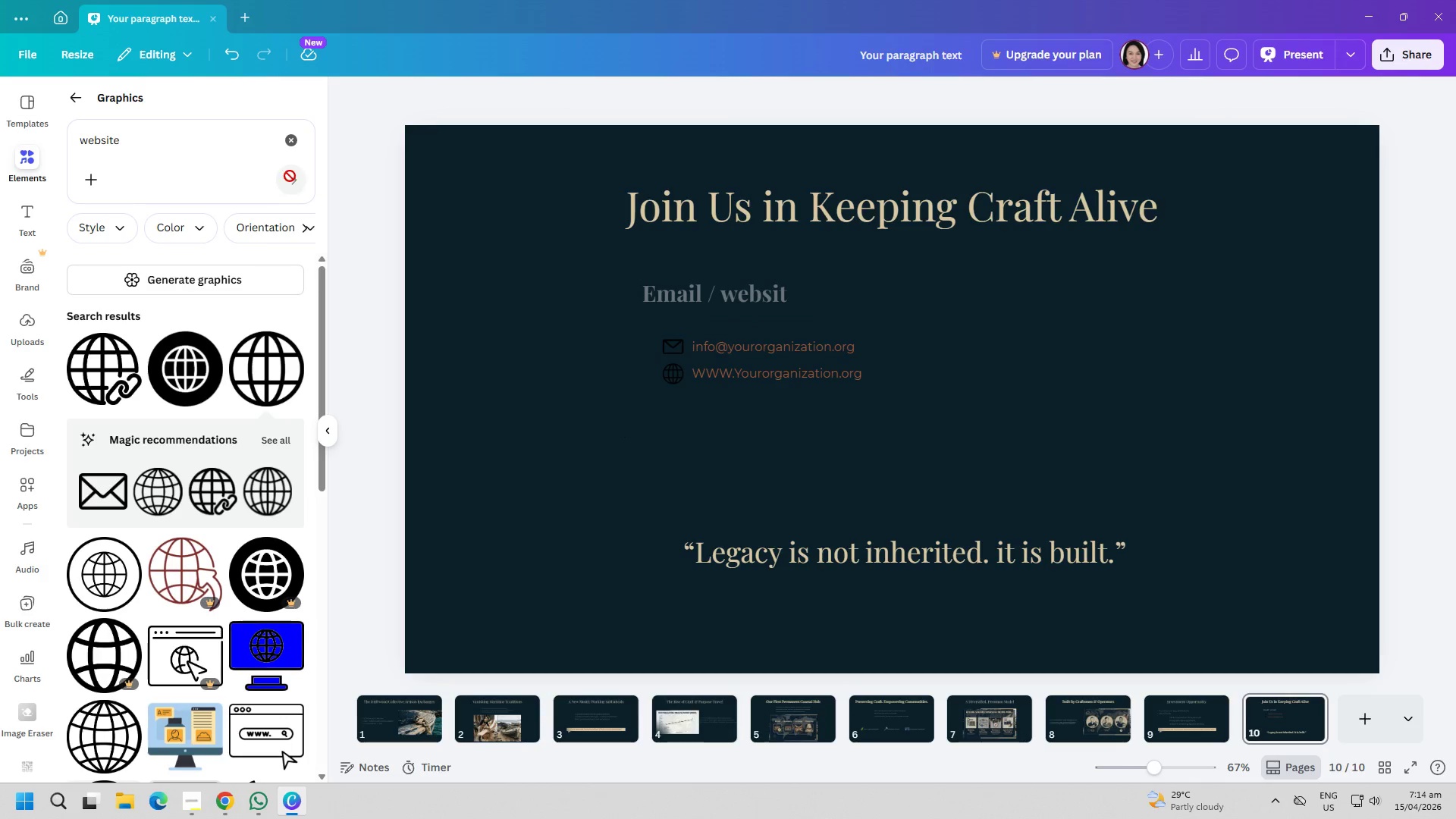 
left_click([300, 136])
 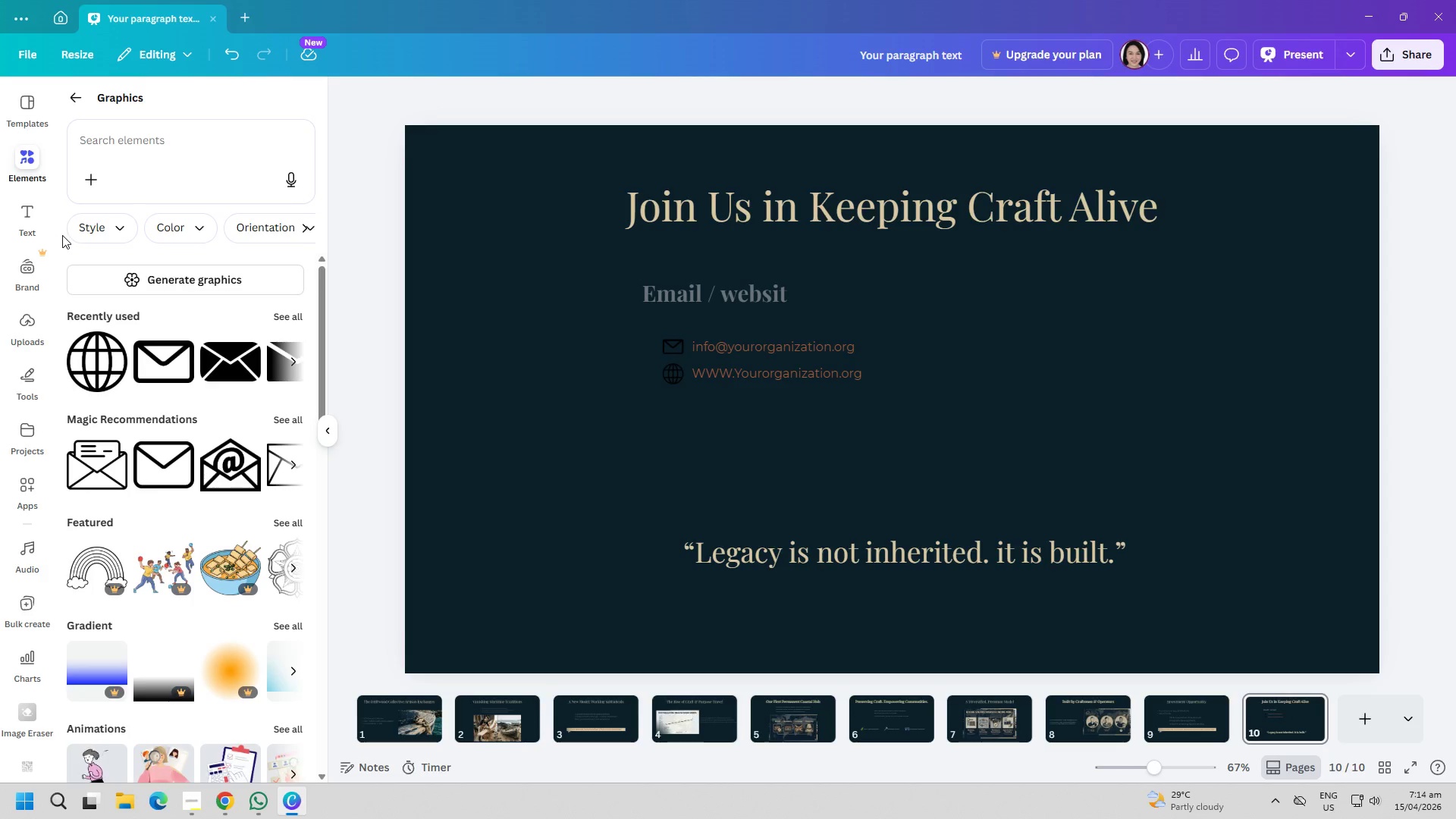 
left_click([156, 146])
 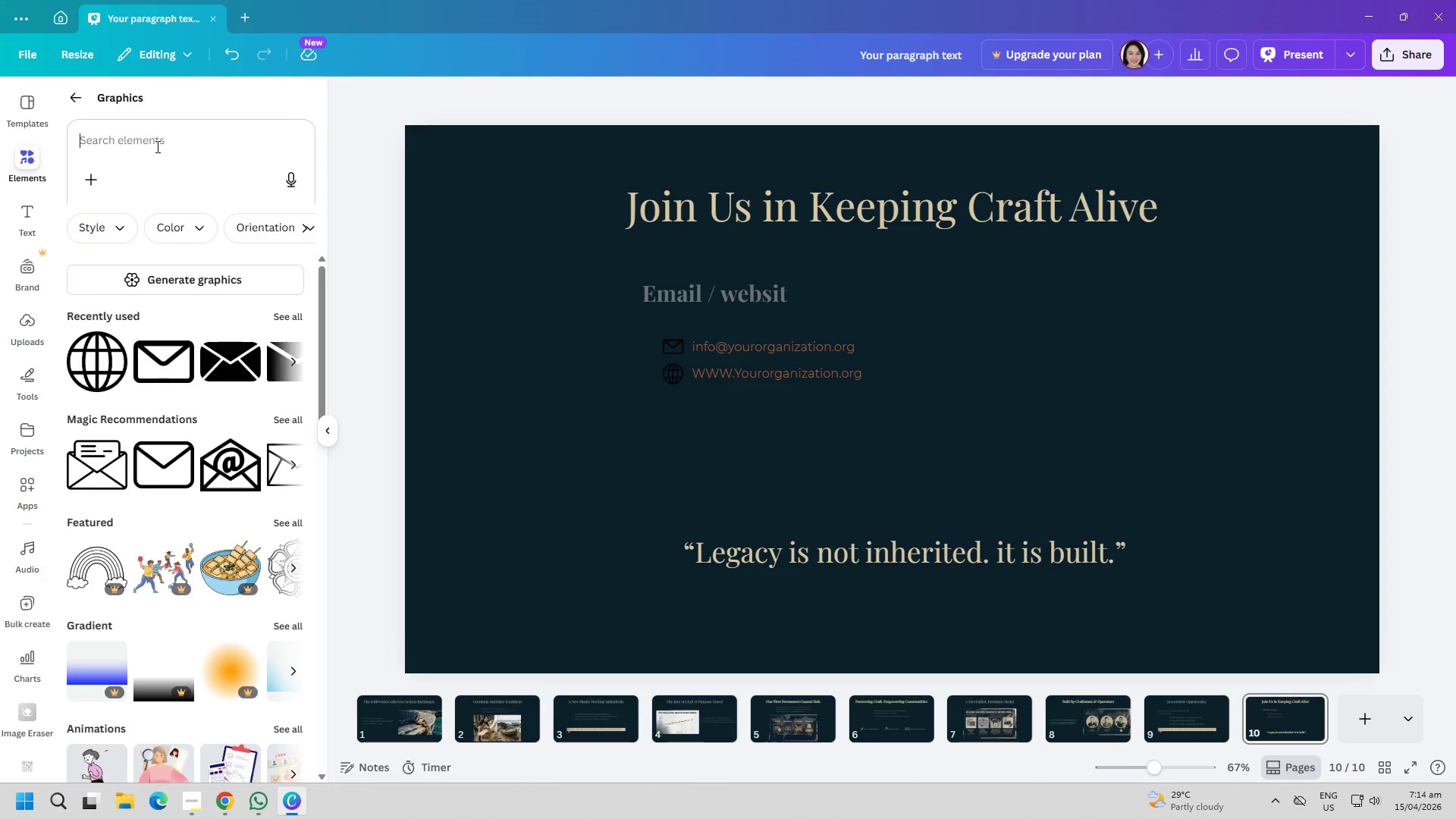 
type(facebook)
 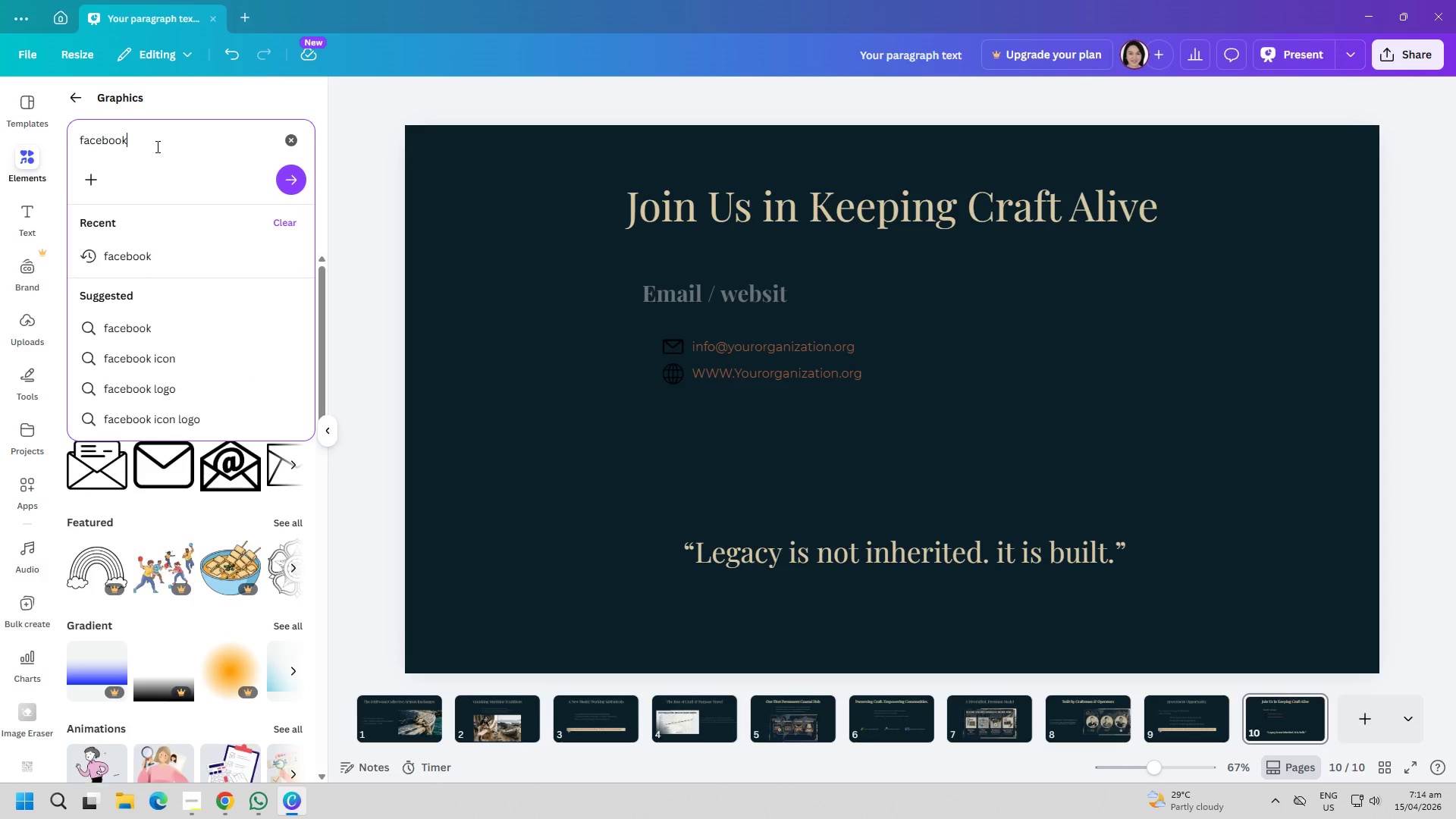 
key(Enter)
 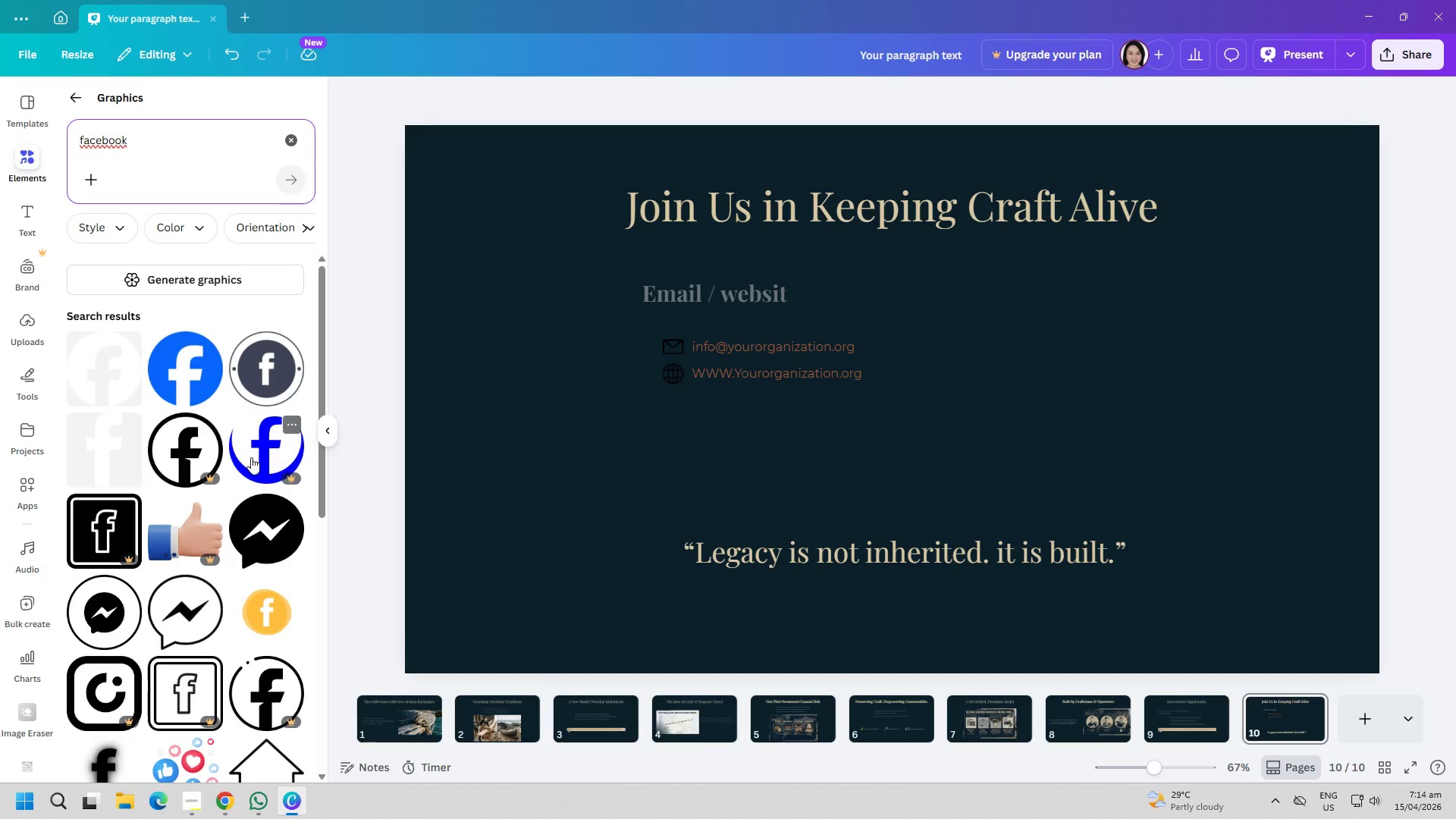 
wait(5.05)
 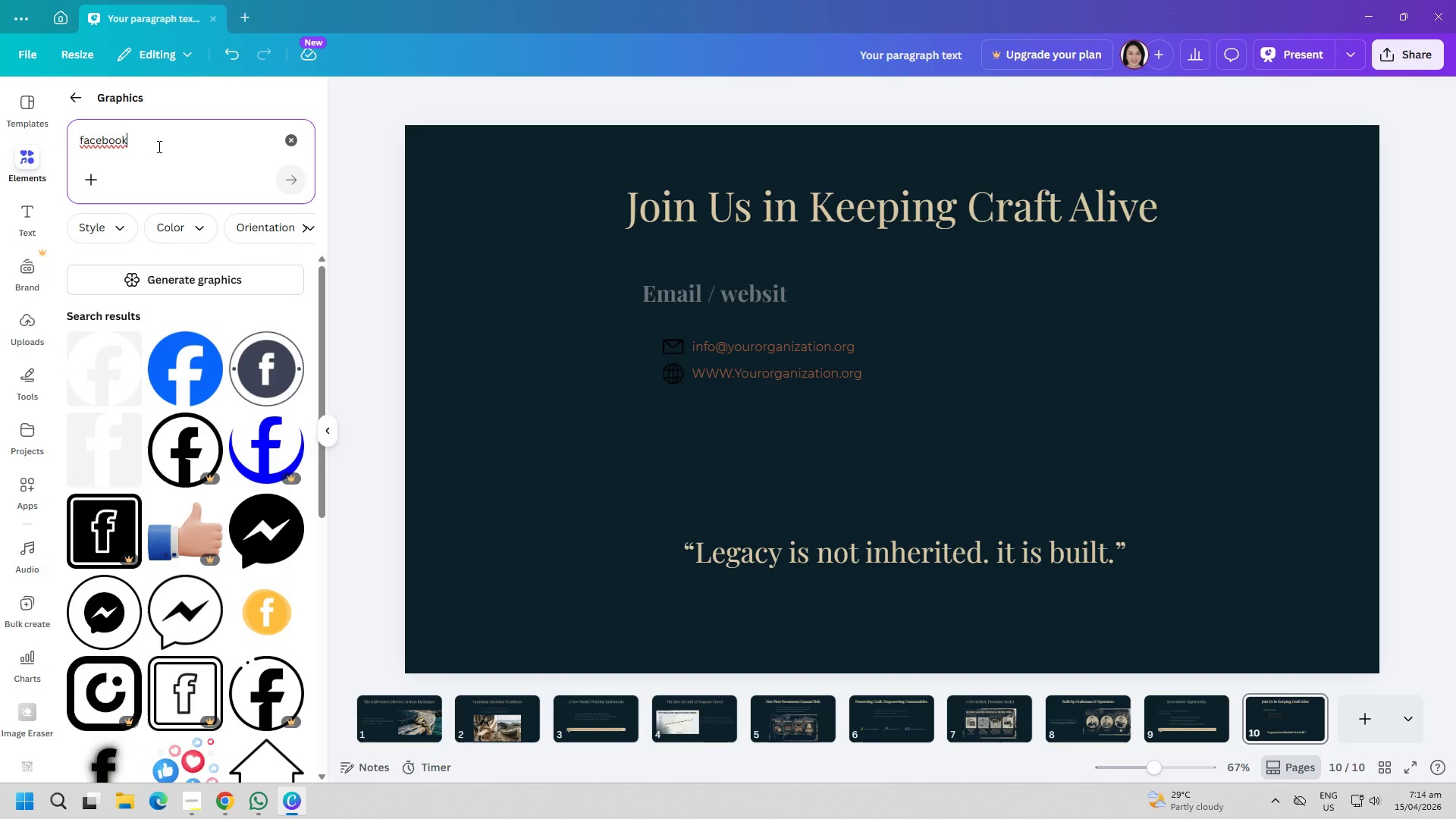 
mouse_move([187, 430])
 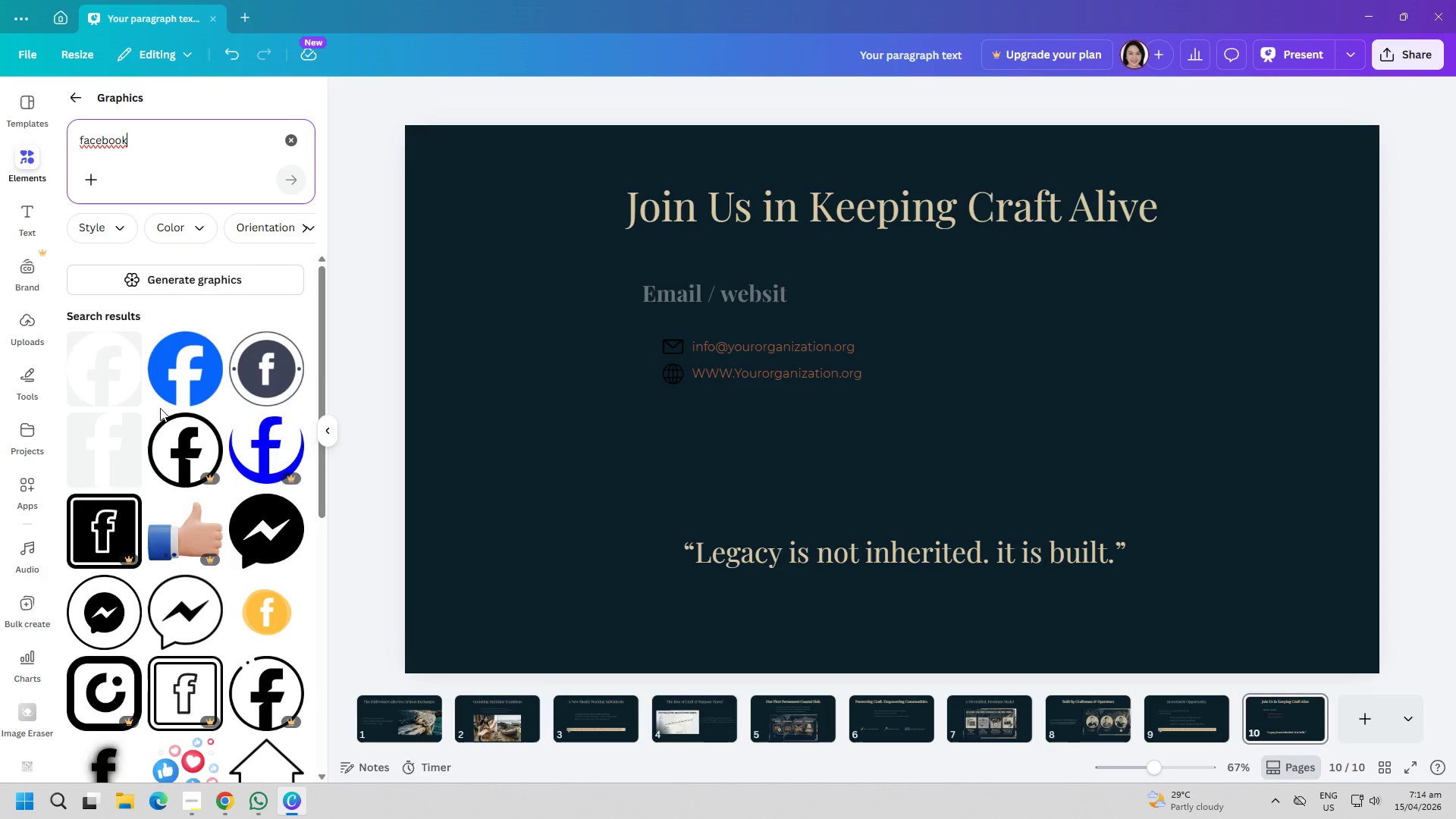 
mouse_move([194, 399])
 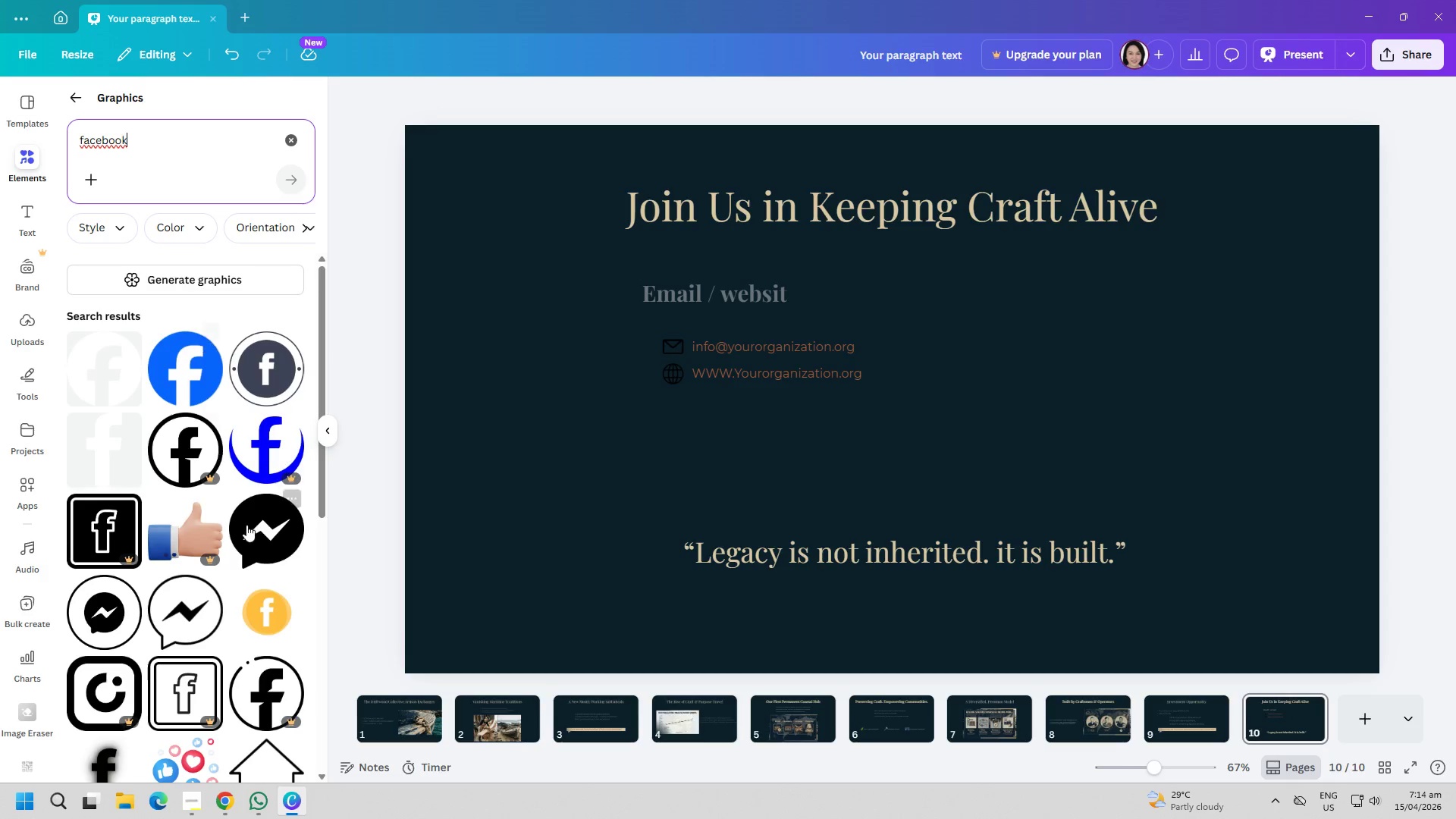 
scroll: coordinate [246, 526], scroll_direction: down, amount: 2.0
 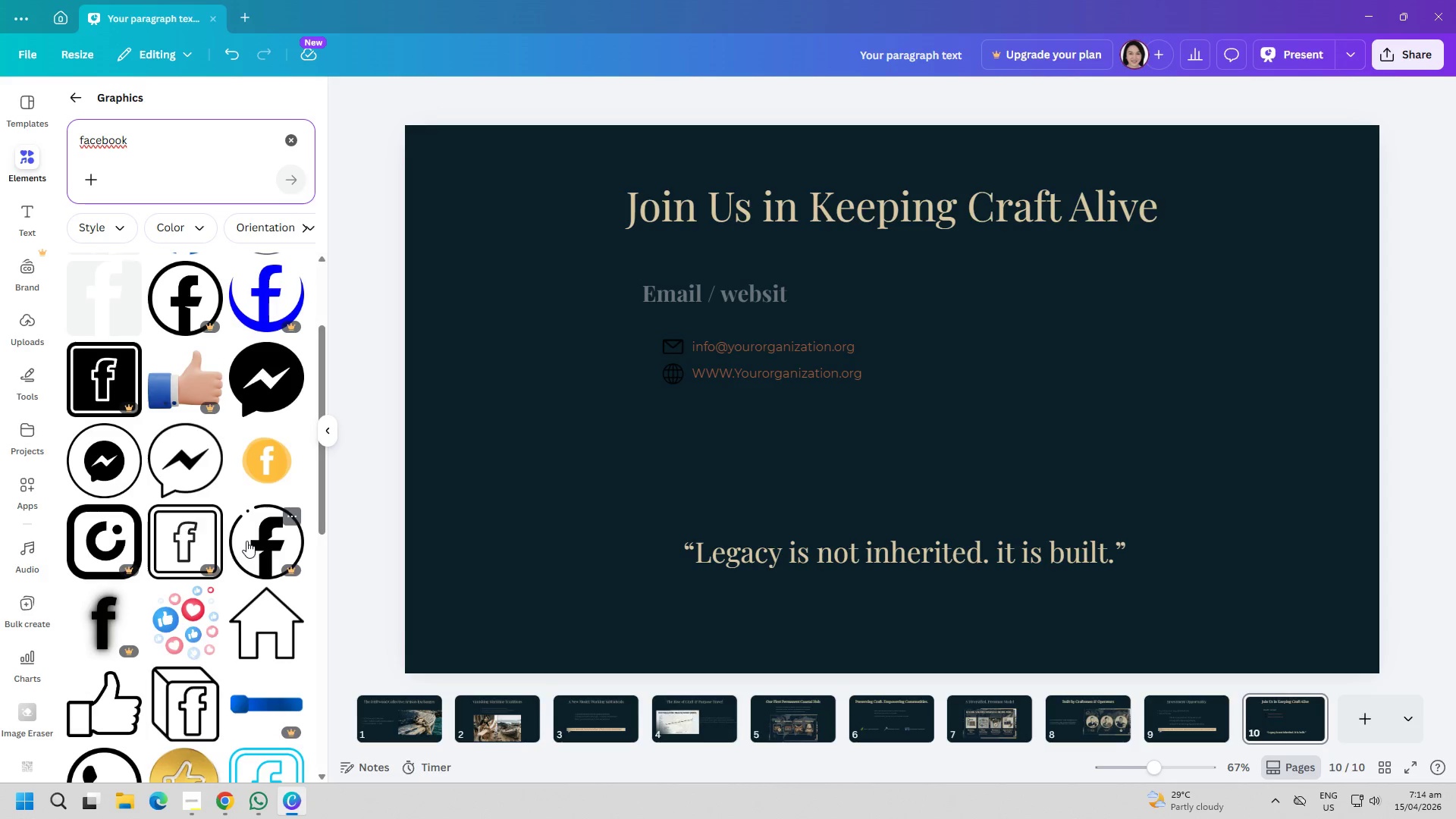 
scroll: coordinate [257, 545], scroll_direction: up, amount: 3.0
 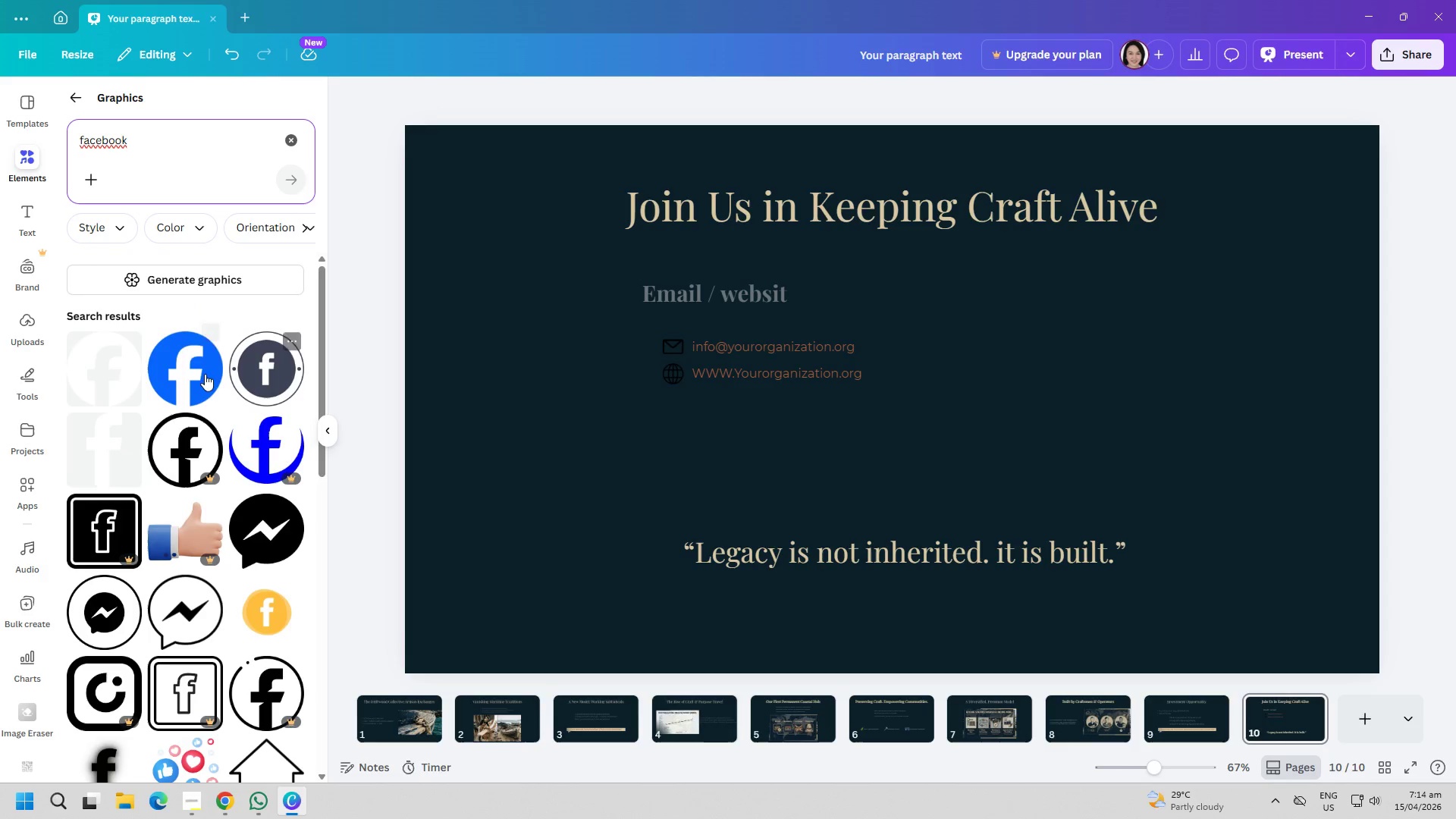 
left_click([196, 372])
 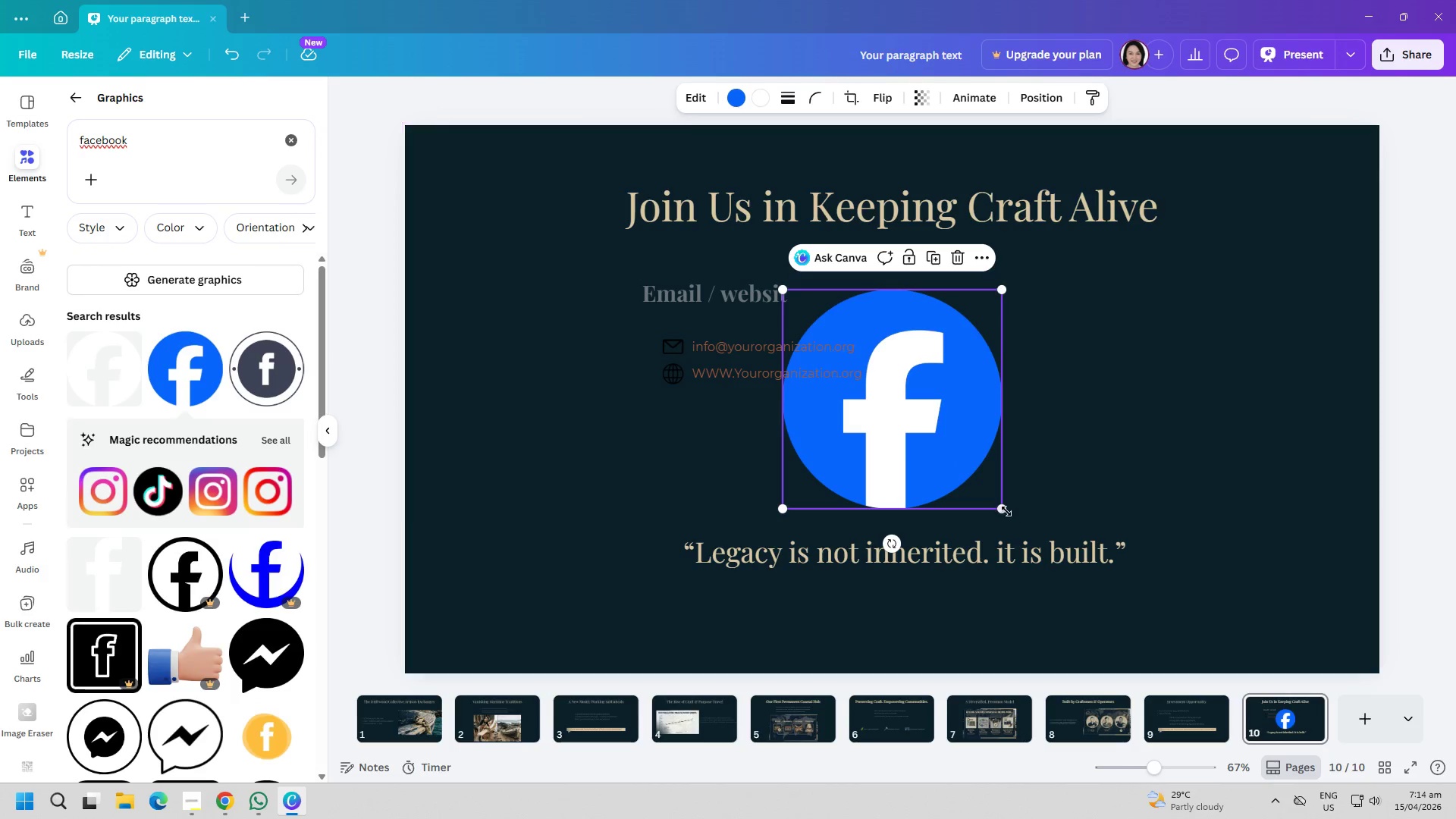 
left_click_drag(start_coordinate=[949, 430], to_coordinate=[1146, 396])
 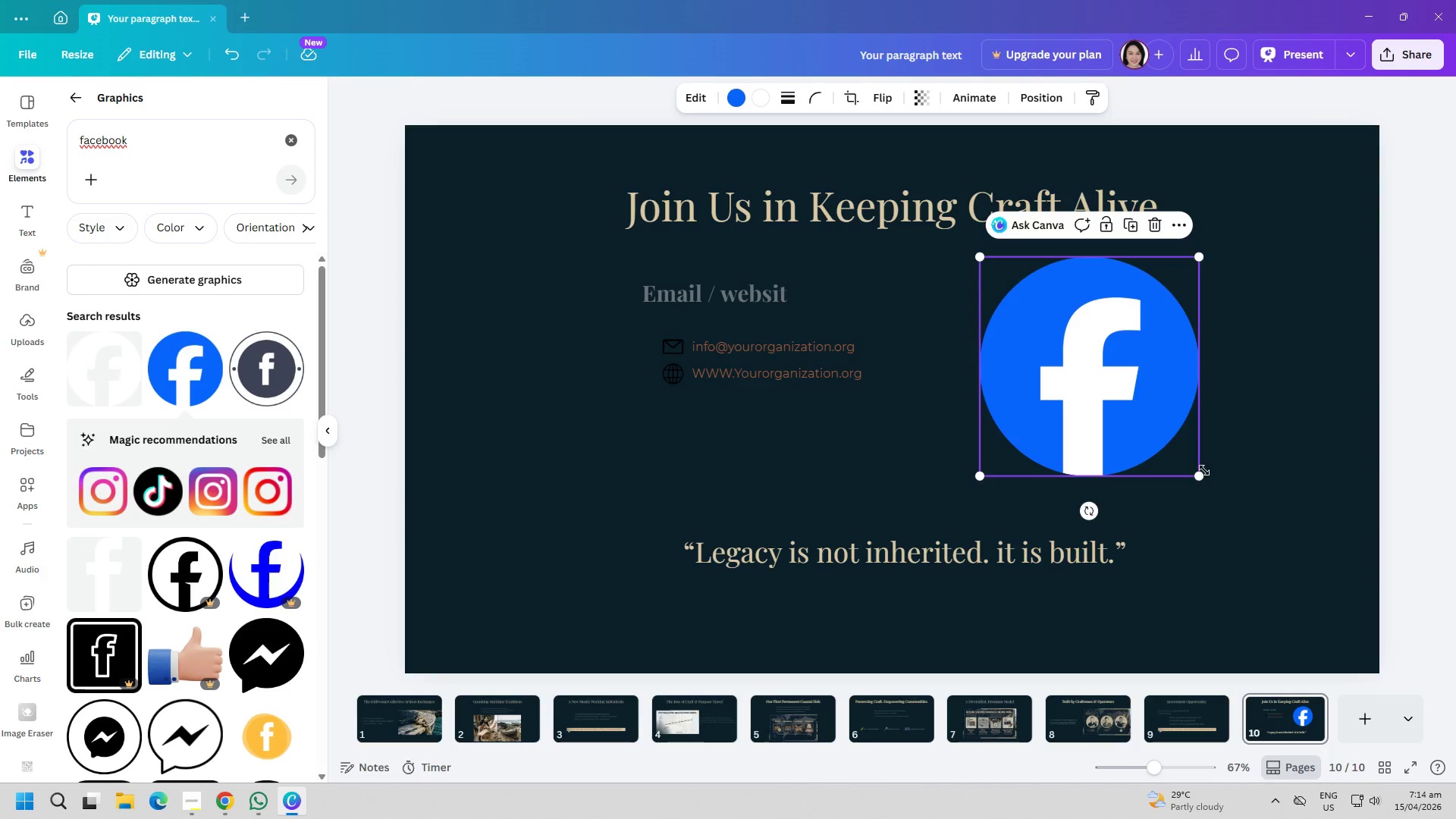 
left_click_drag(start_coordinate=[1200, 470], to_coordinate=[1013, 275])
 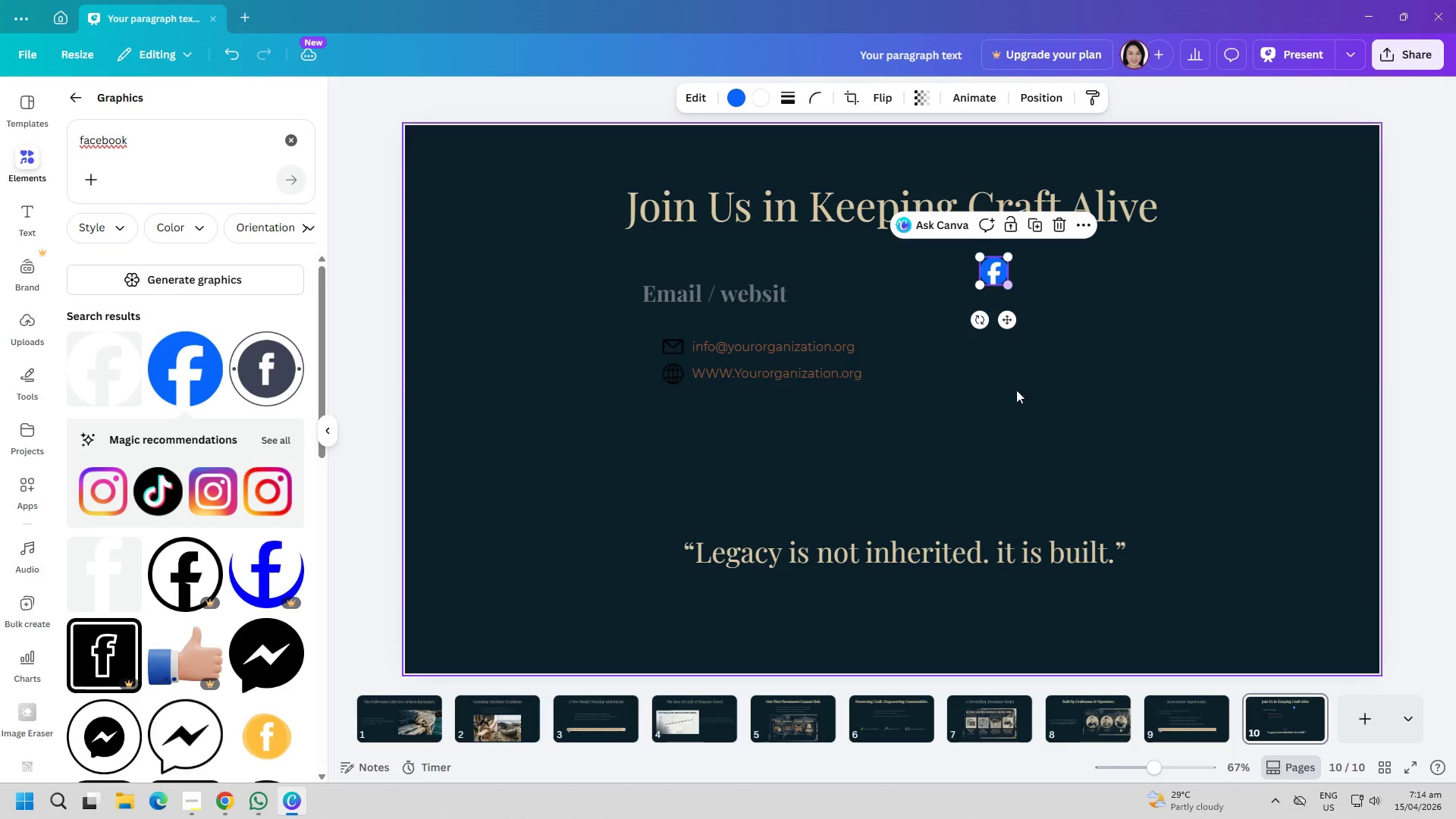 
left_click([1013, 429])
 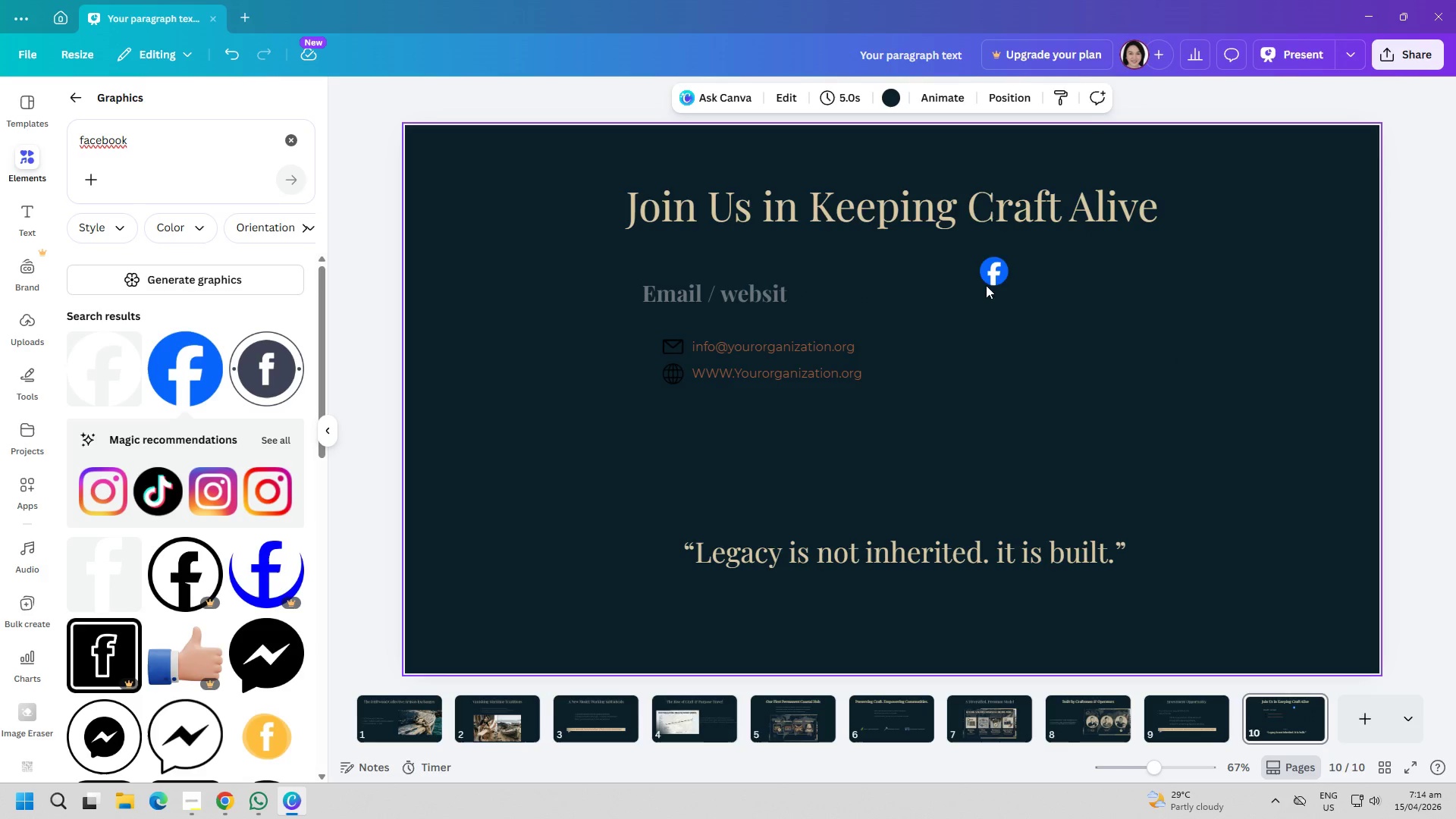 
left_click_drag(start_coordinate=[990, 275], to_coordinate=[1072, 337])
 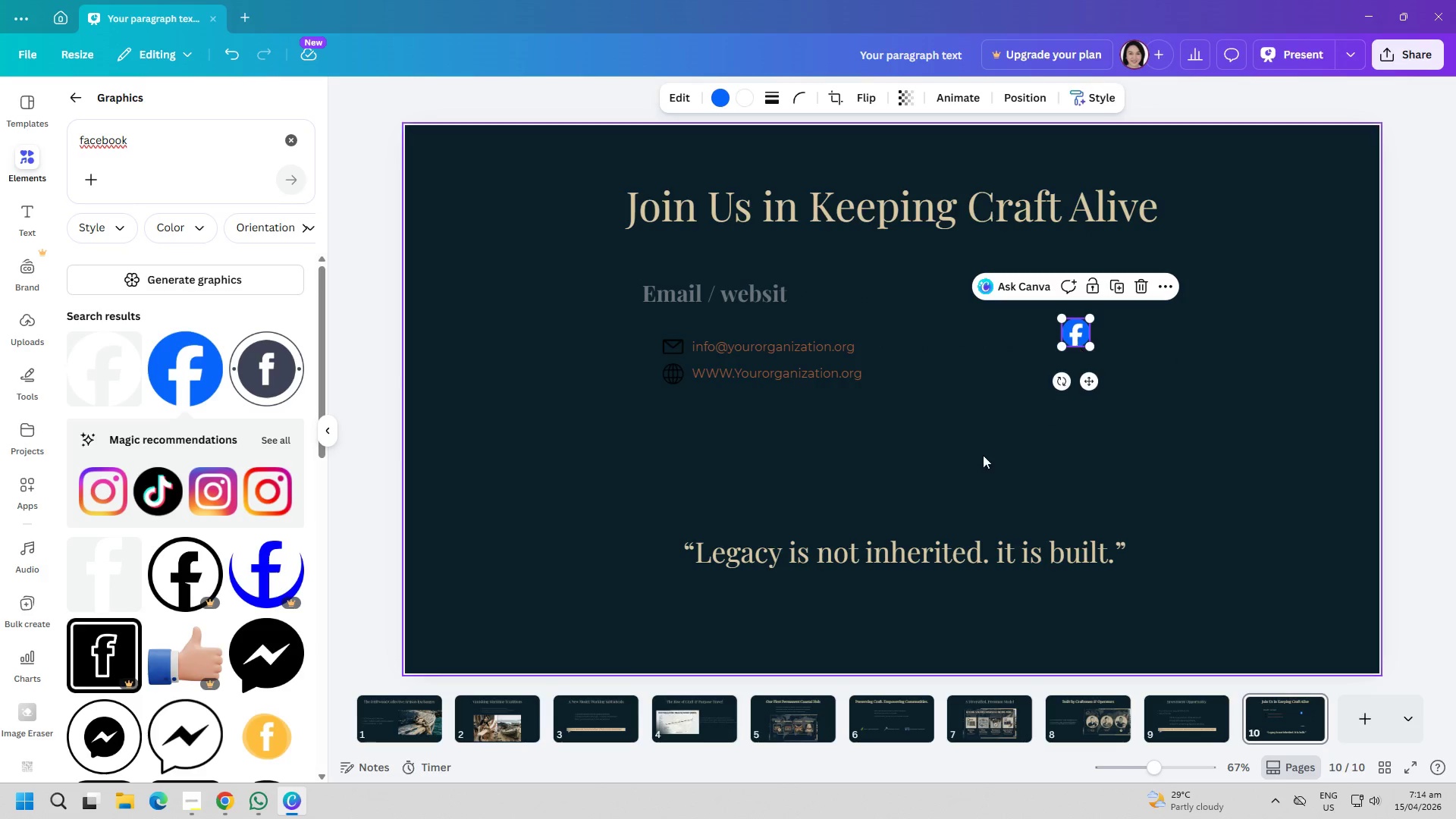 
left_click([977, 457])
 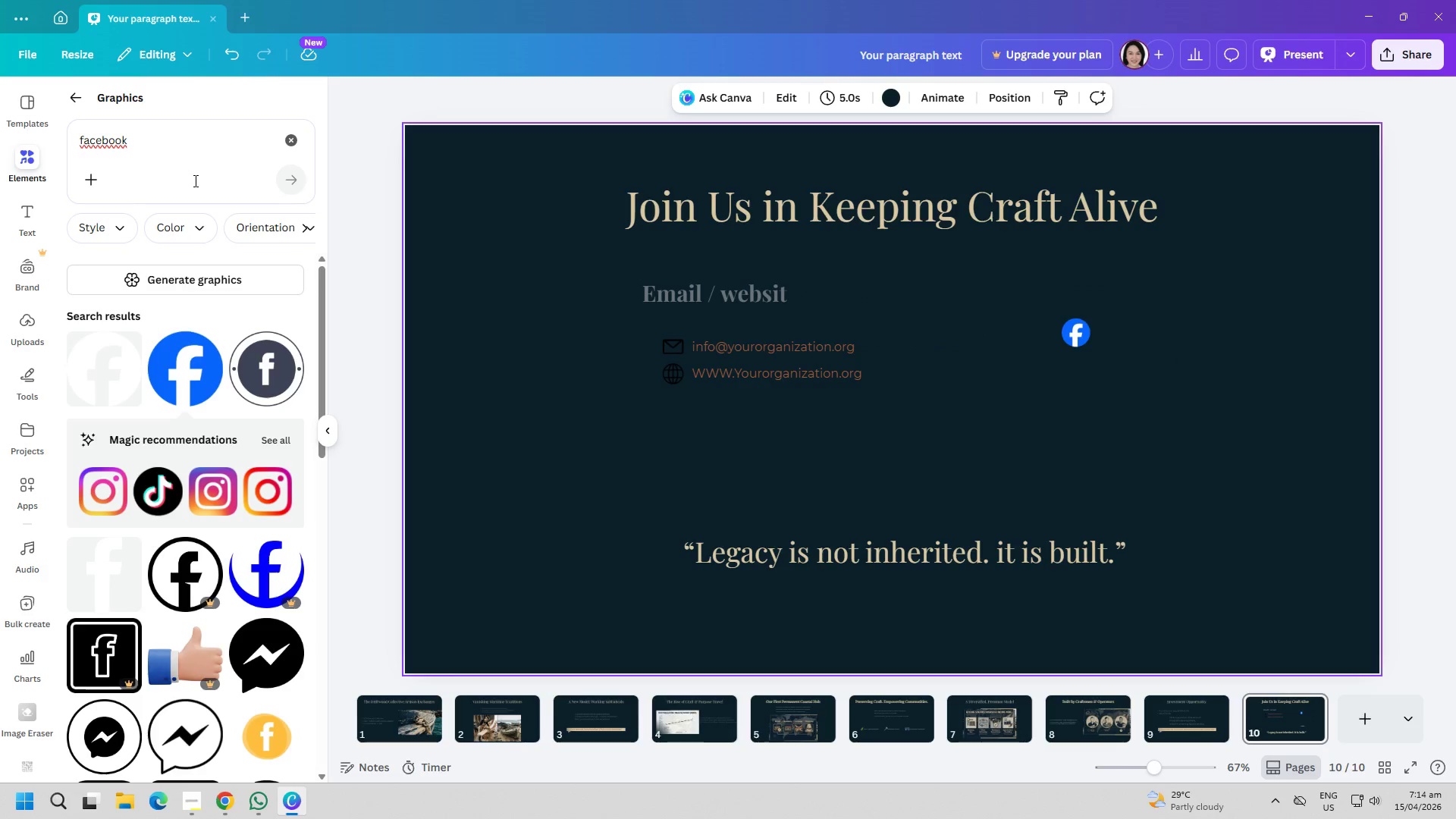 
double_click([197, 149])
 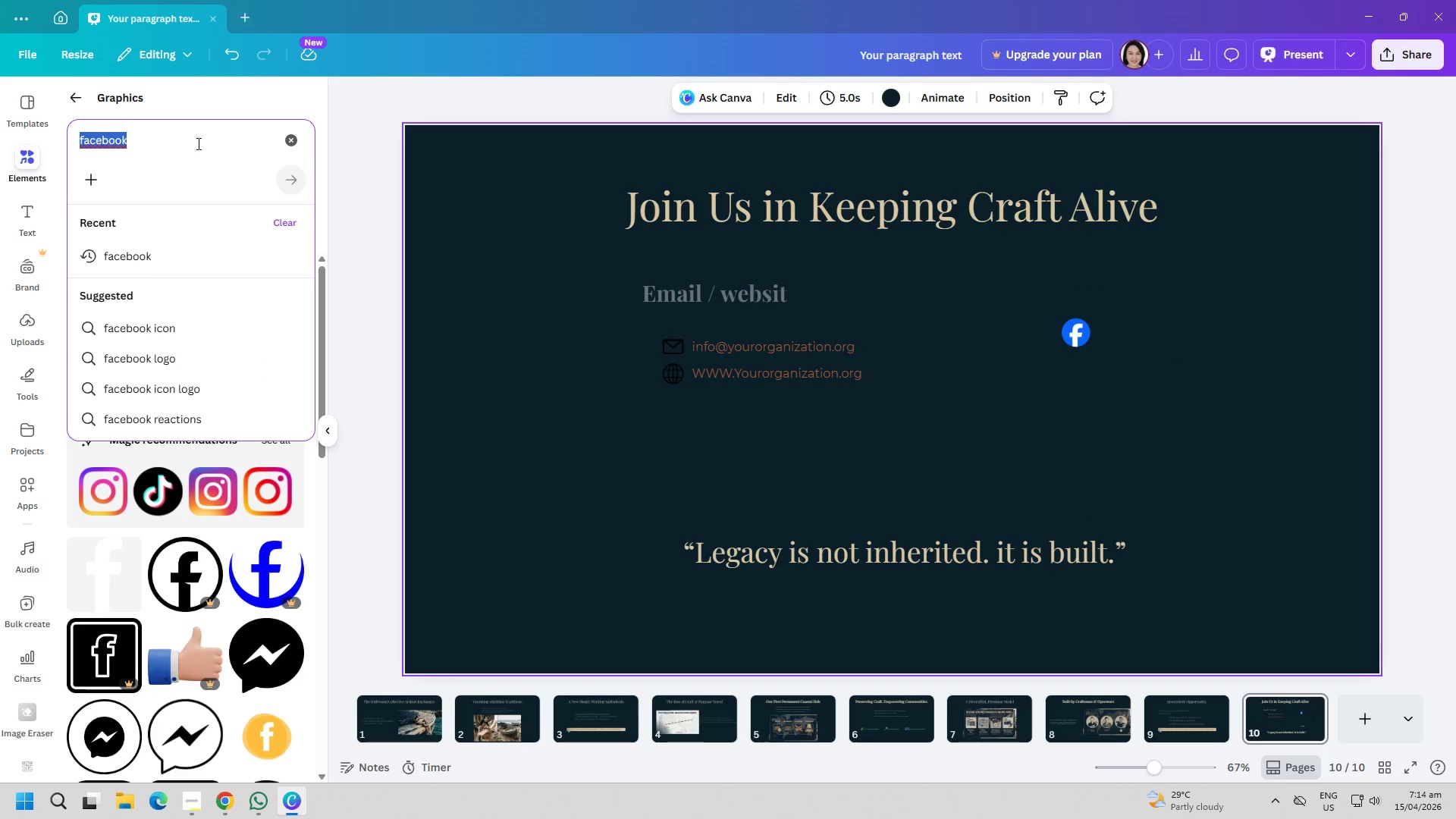 
type(twitter)
 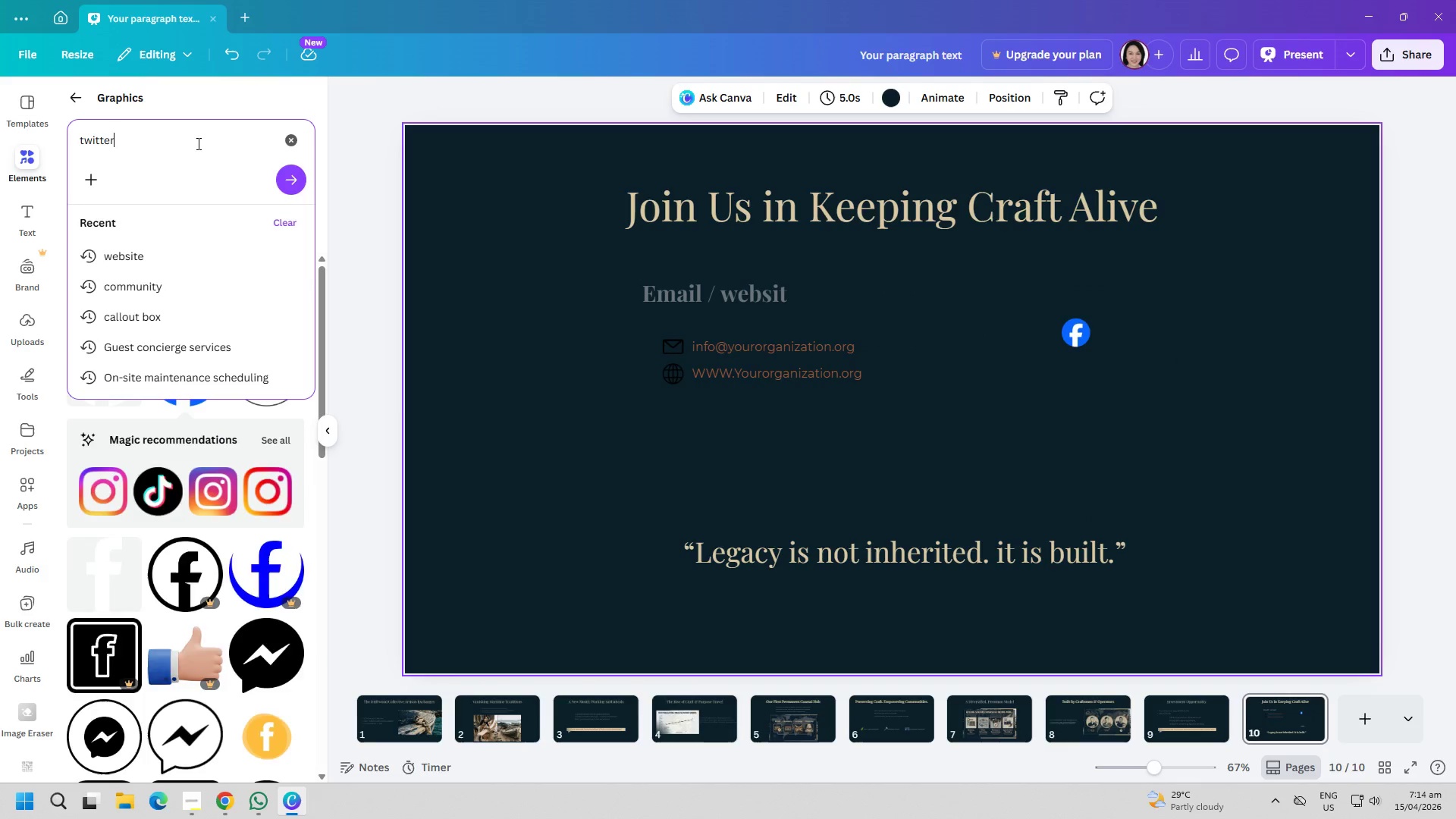 
key(Enter)
 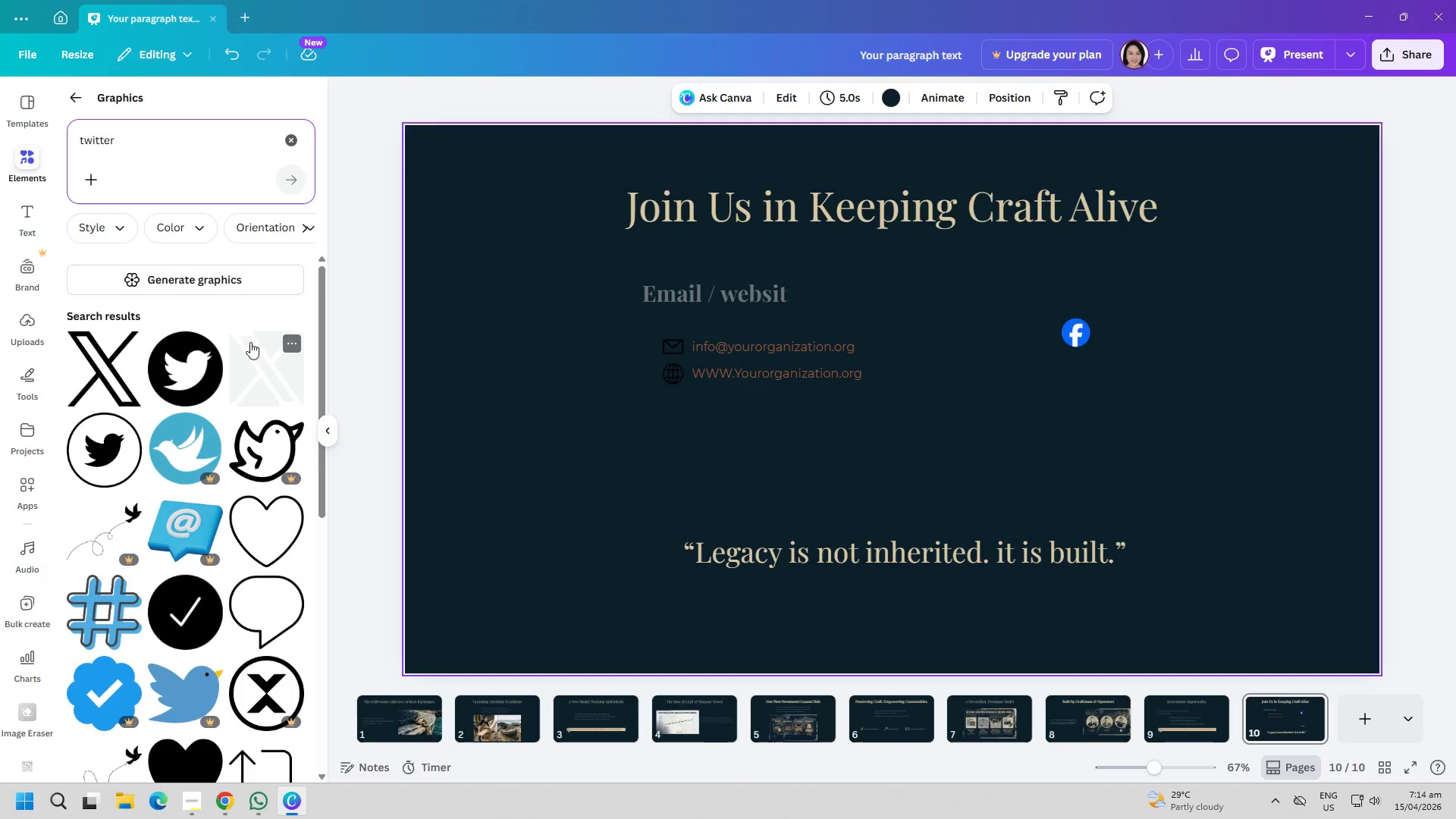 
left_click([94, 467])
 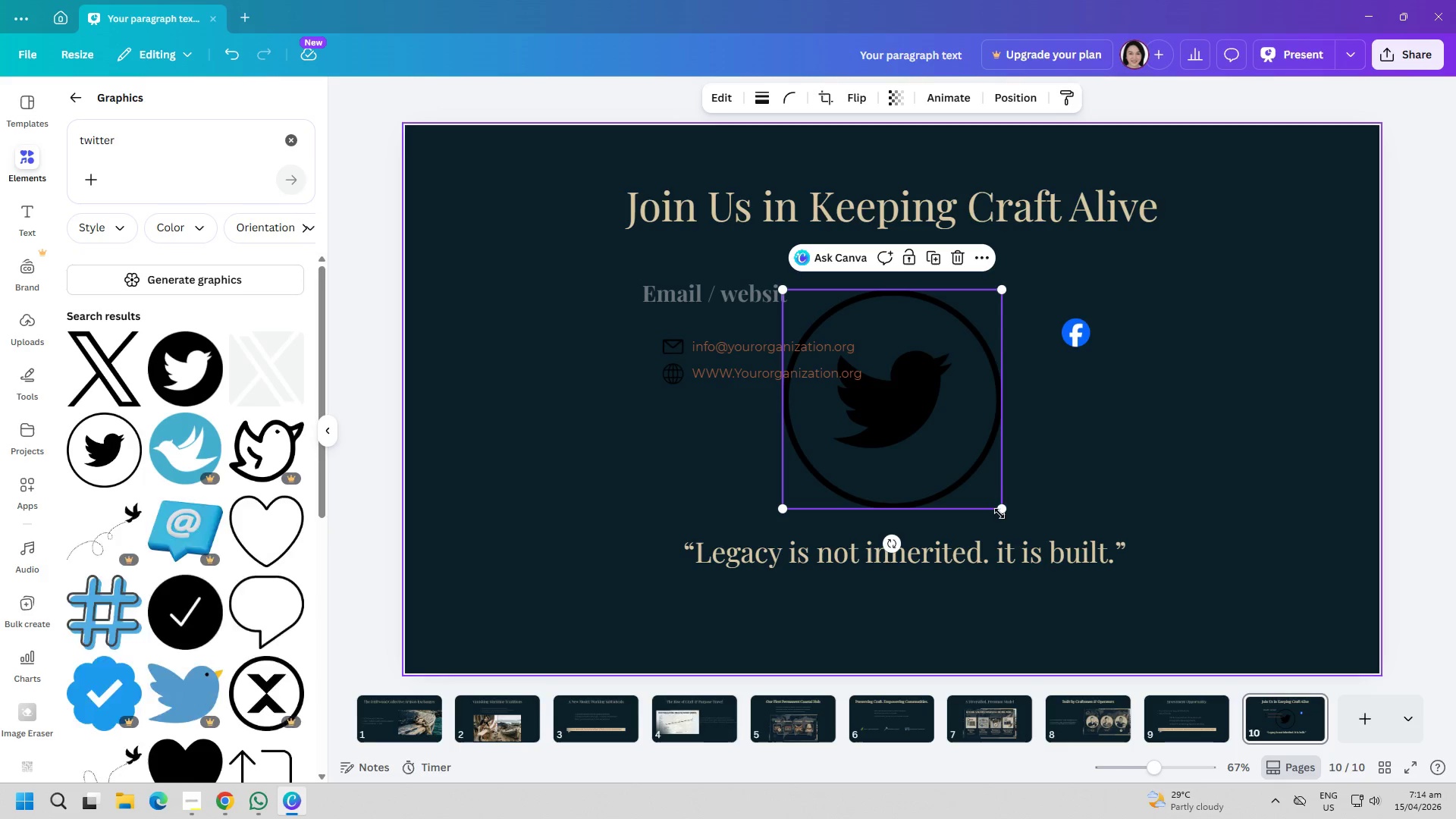 
left_click_drag(start_coordinate=[1001, 512], to_coordinate=[972, 463])
 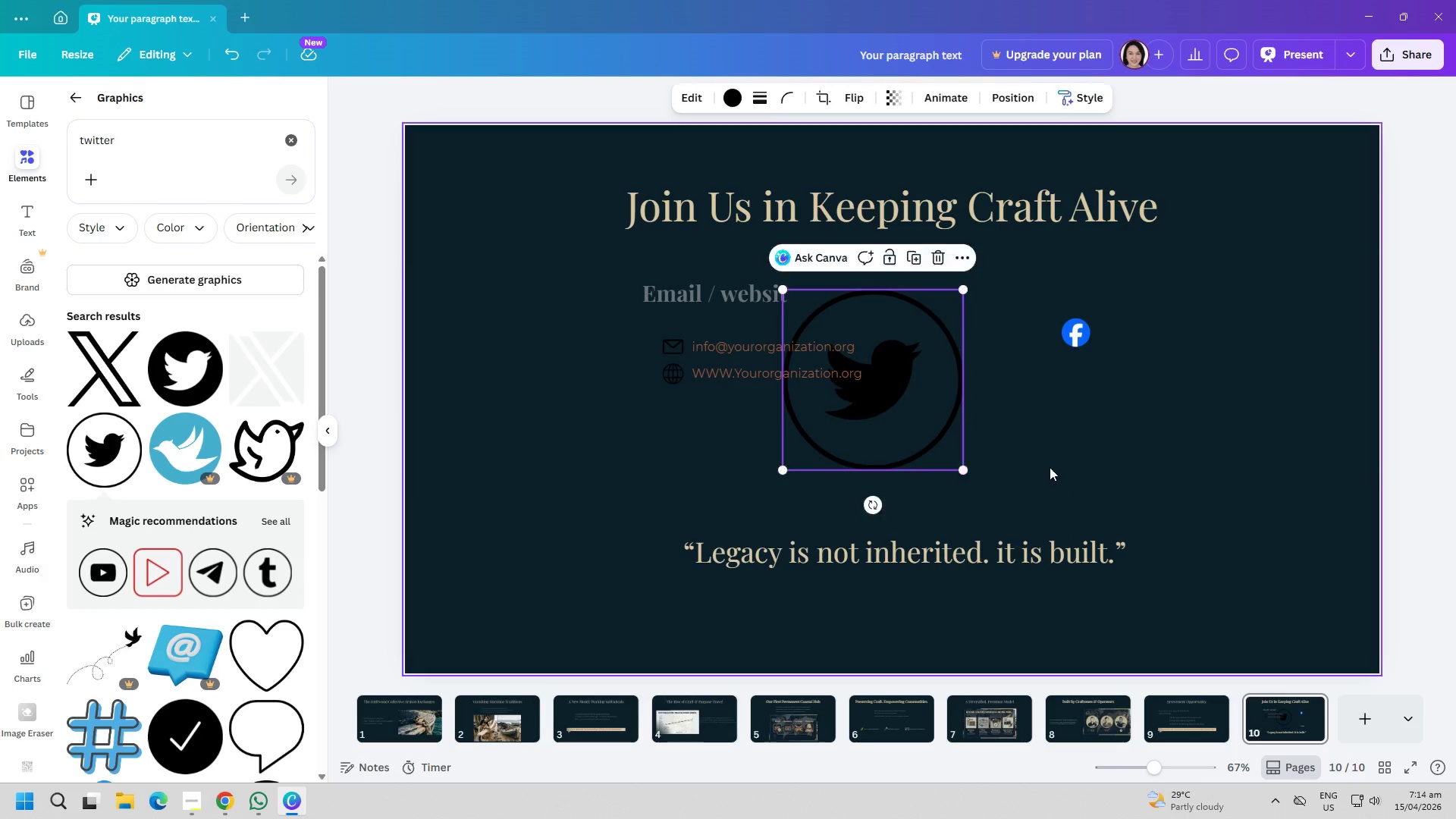 
left_click_drag(start_coordinate=[930, 392], to_coordinate=[1088, 435])
 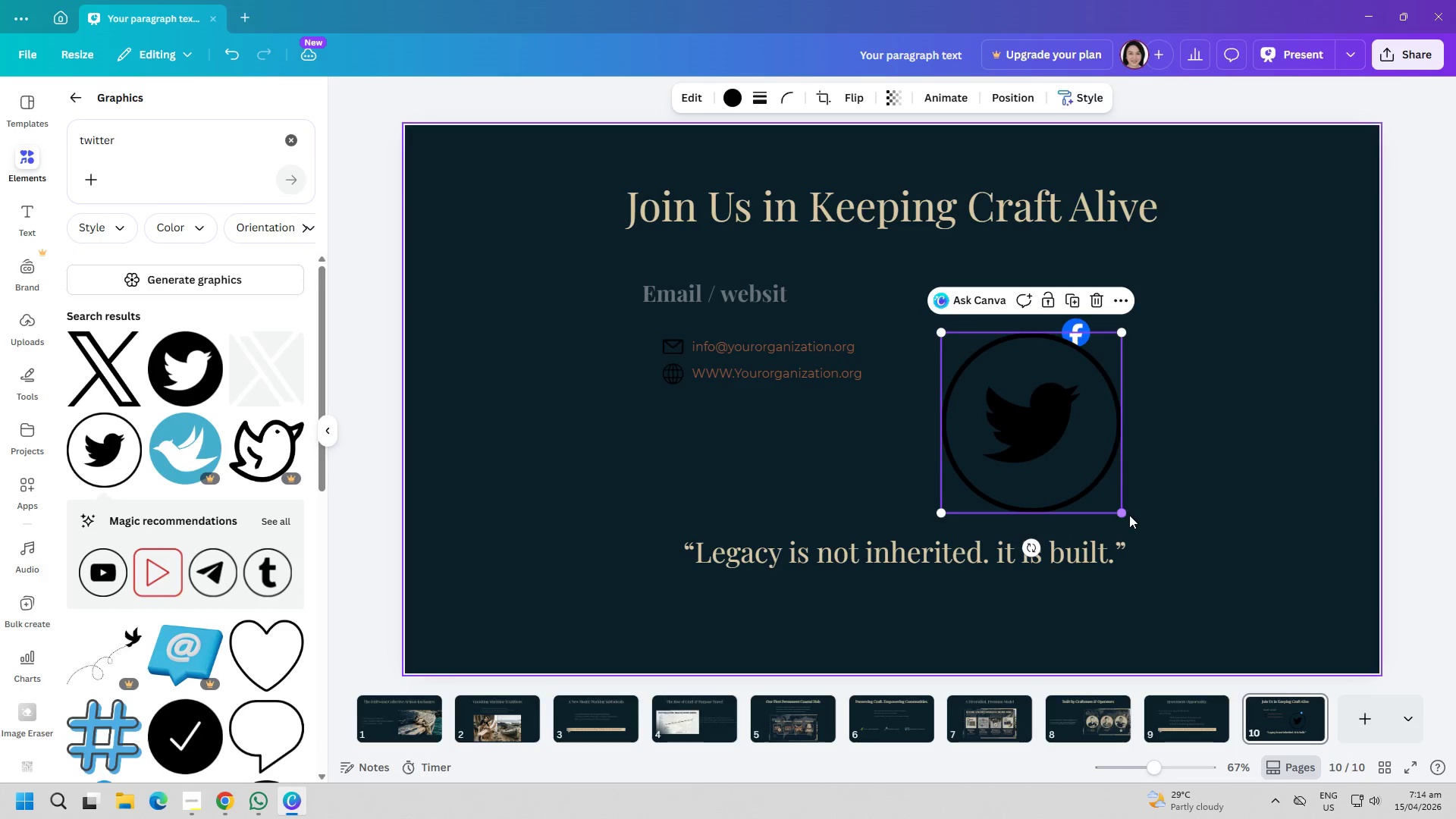 
left_click_drag(start_coordinate=[1125, 515], to_coordinate=[991, 363])
 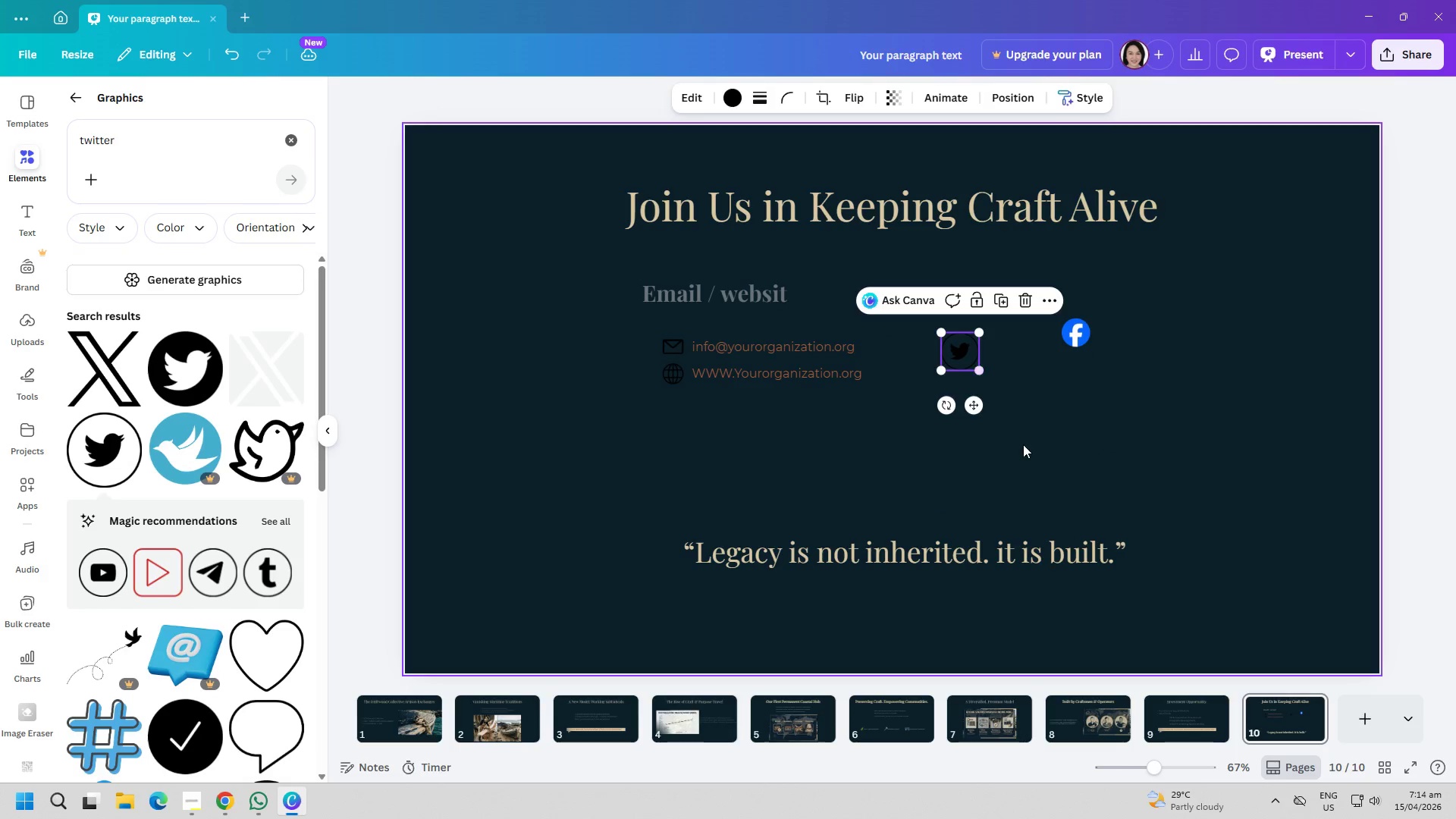 
left_click([1023, 444])
 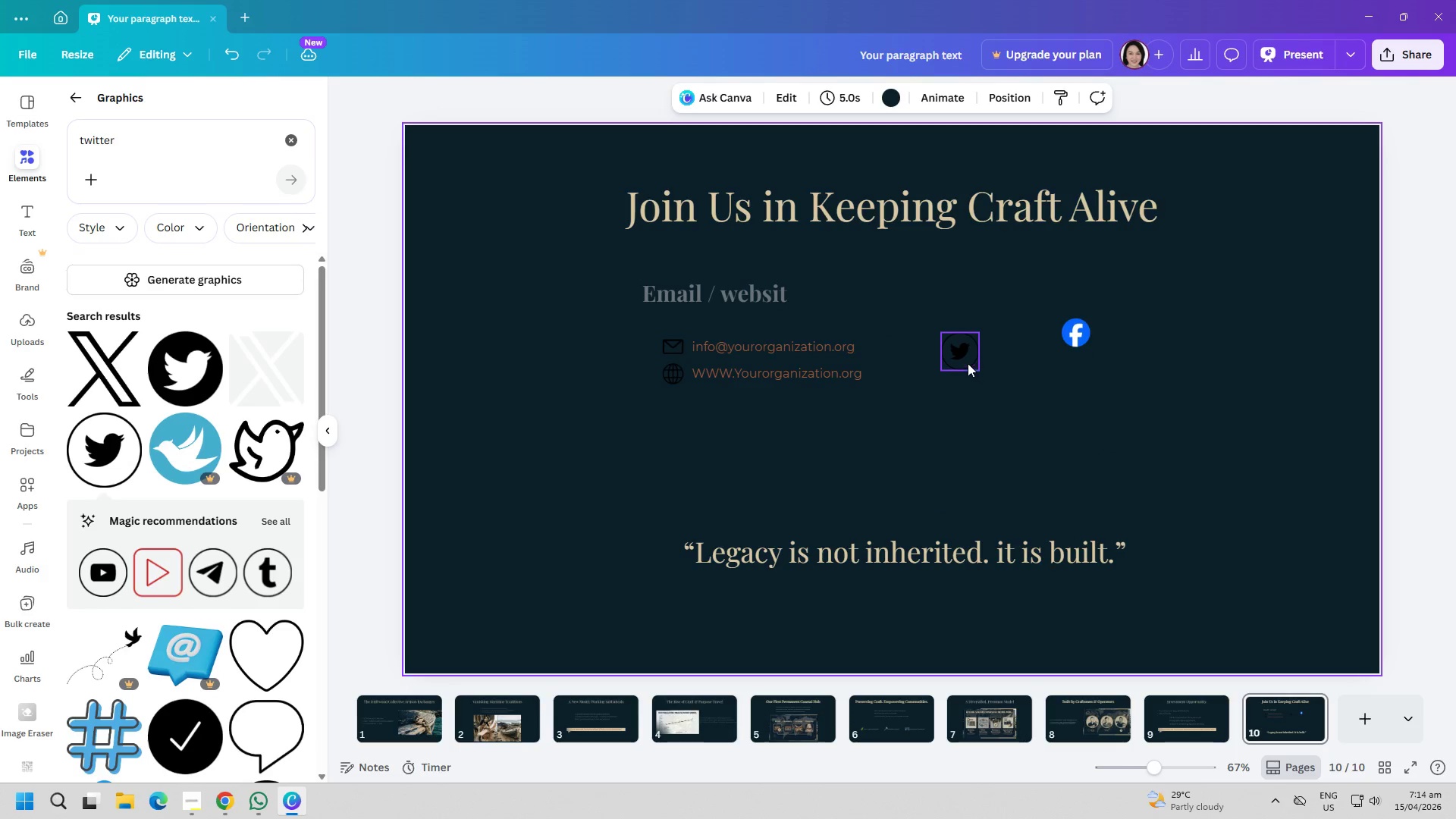 
left_click_drag(start_coordinate=[968, 362], to_coordinate=[1083, 406])
 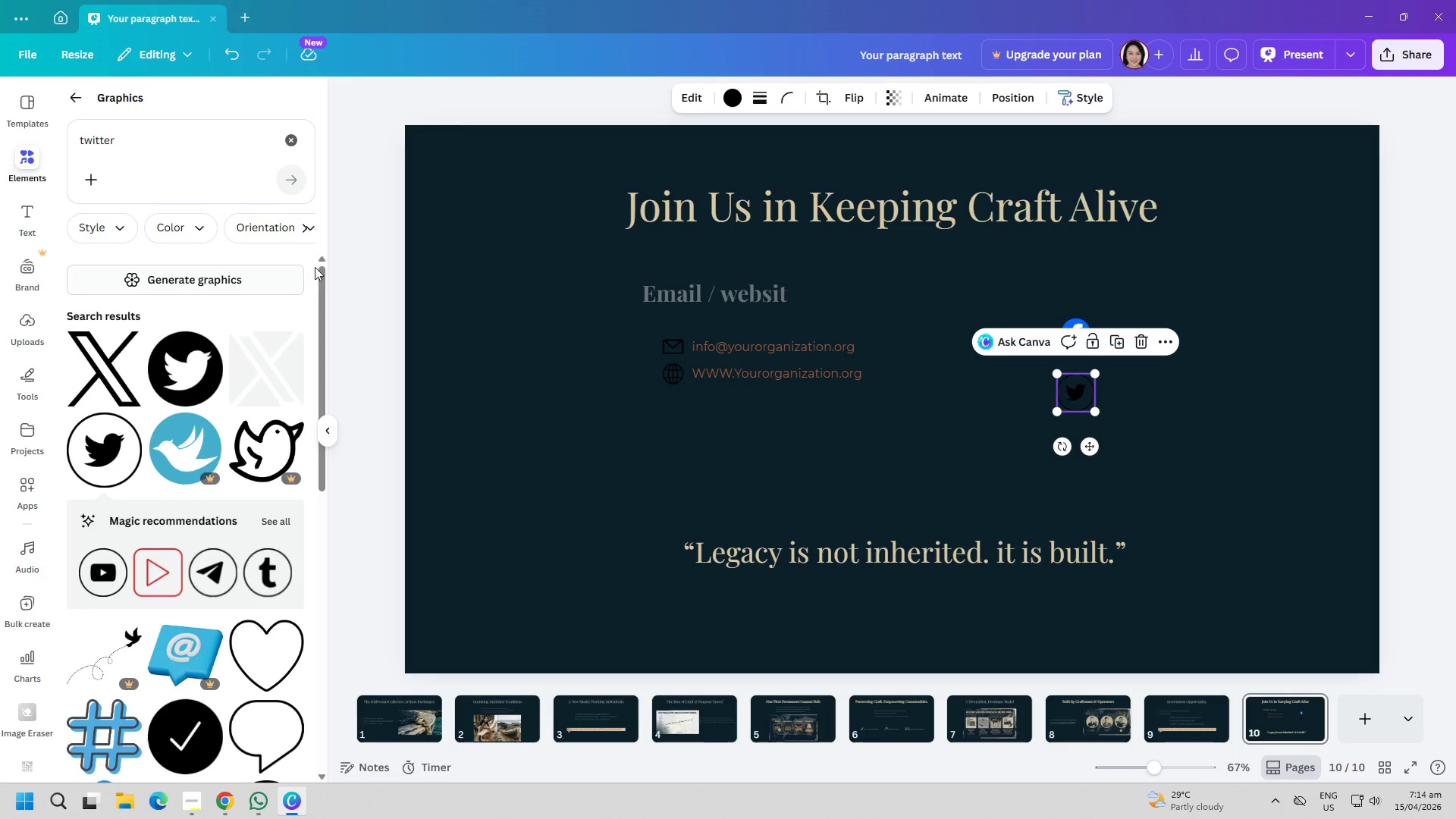 
left_click([764, 444])
 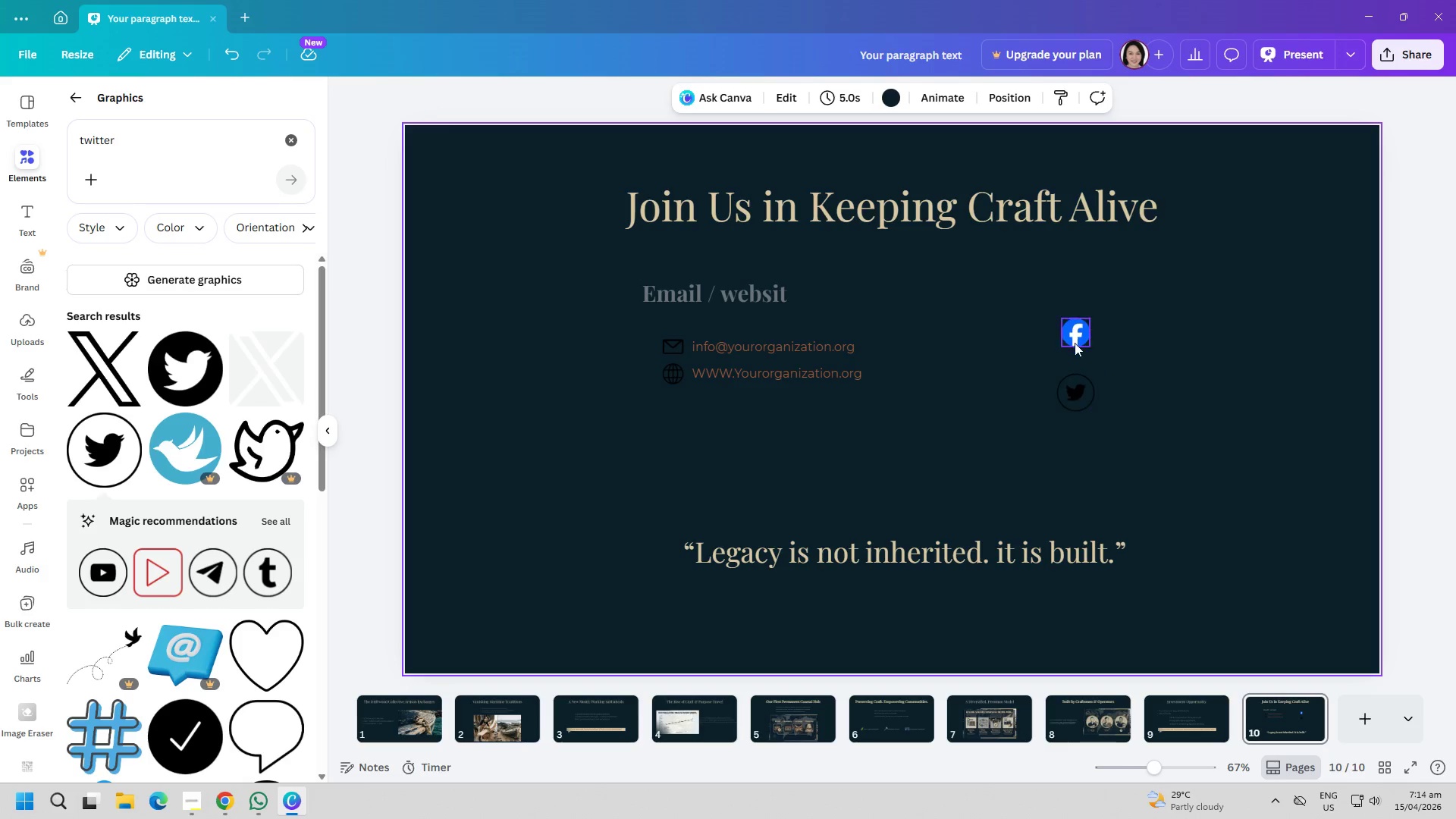 
left_click_drag(start_coordinate=[1079, 336], to_coordinate=[1075, 328])
 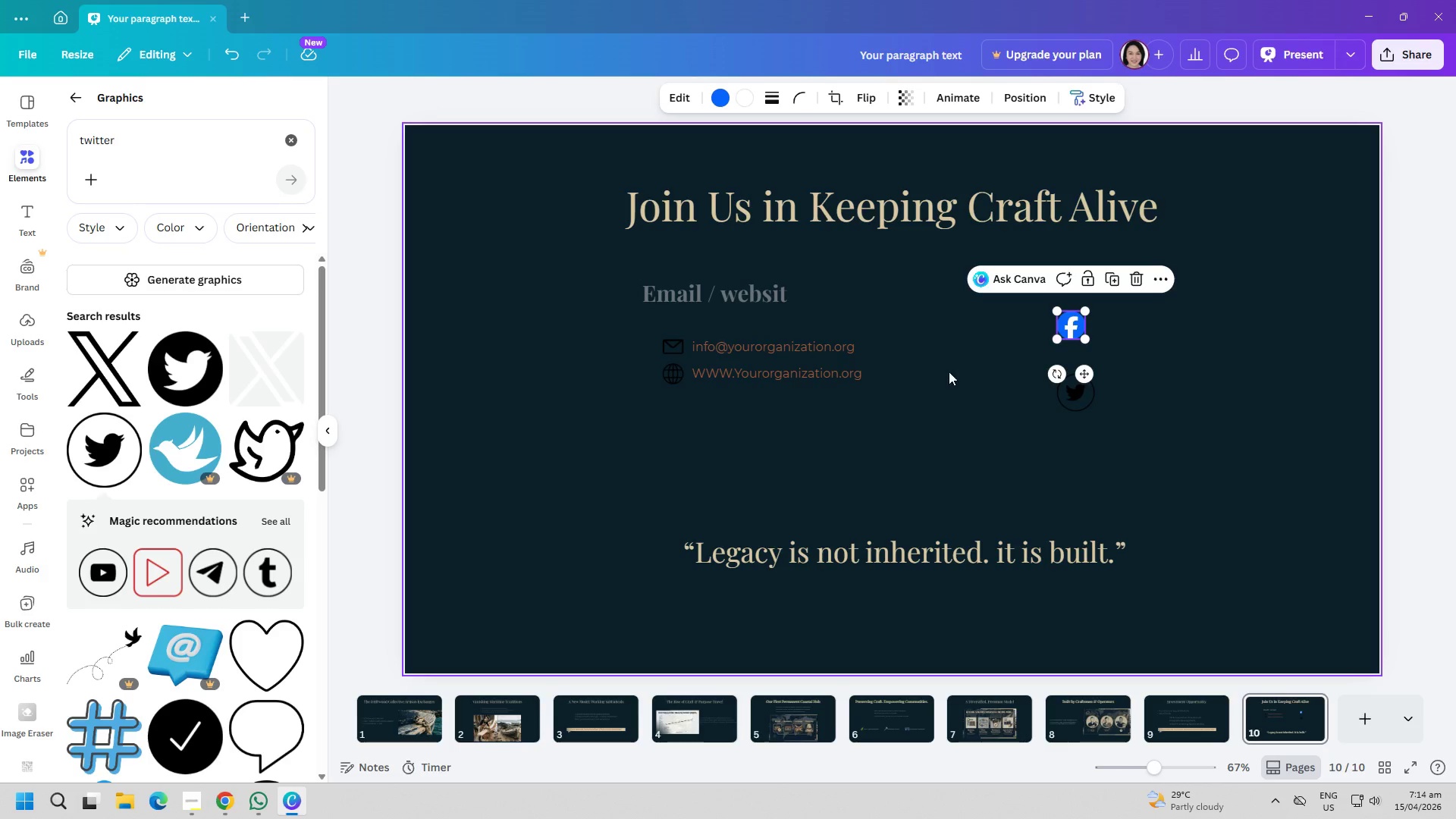 
left_click([930, 376])
 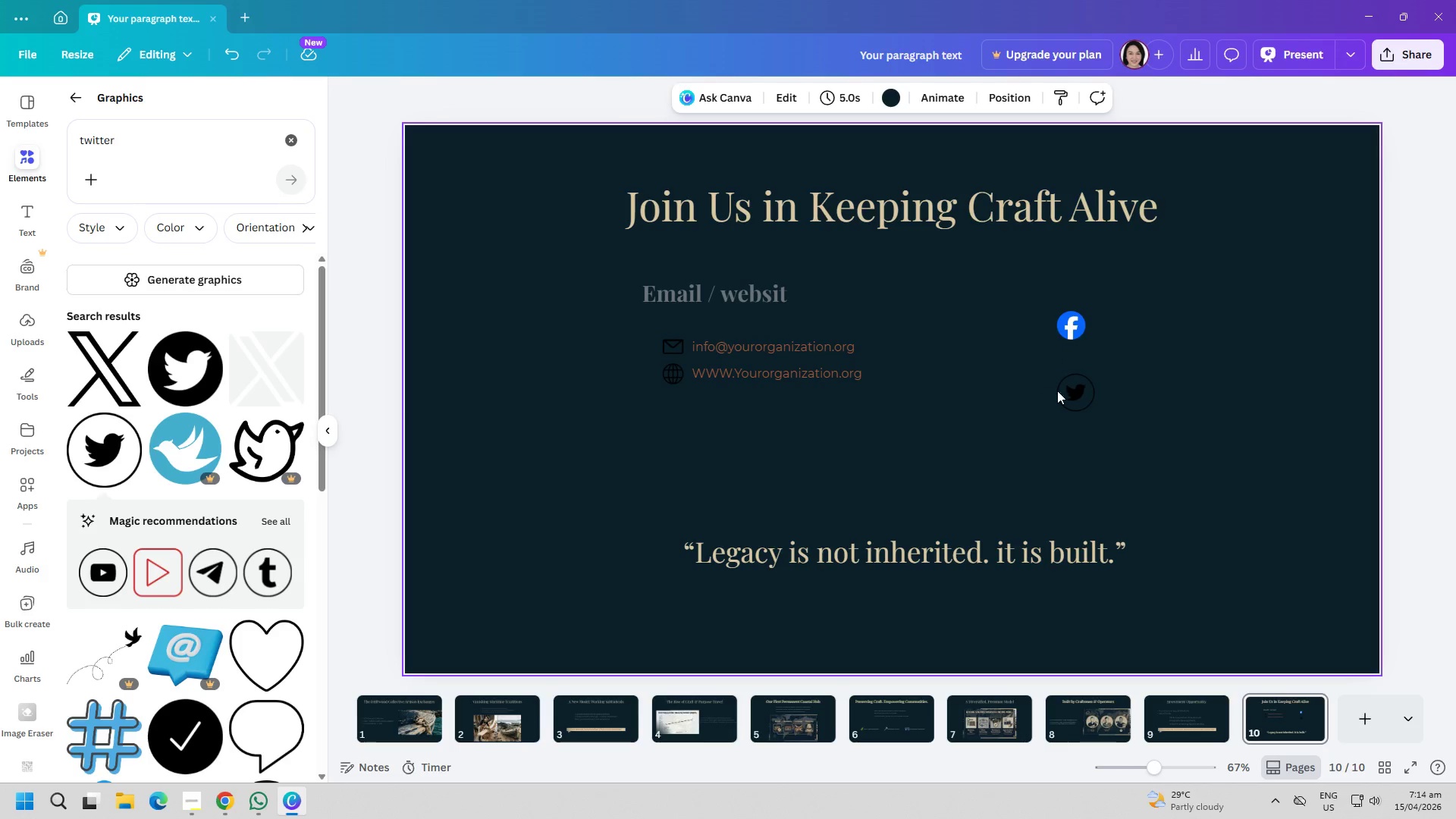 
left_click_drag(start_coordinate=[1075, 392], to_coordinate=[1075, 399])
 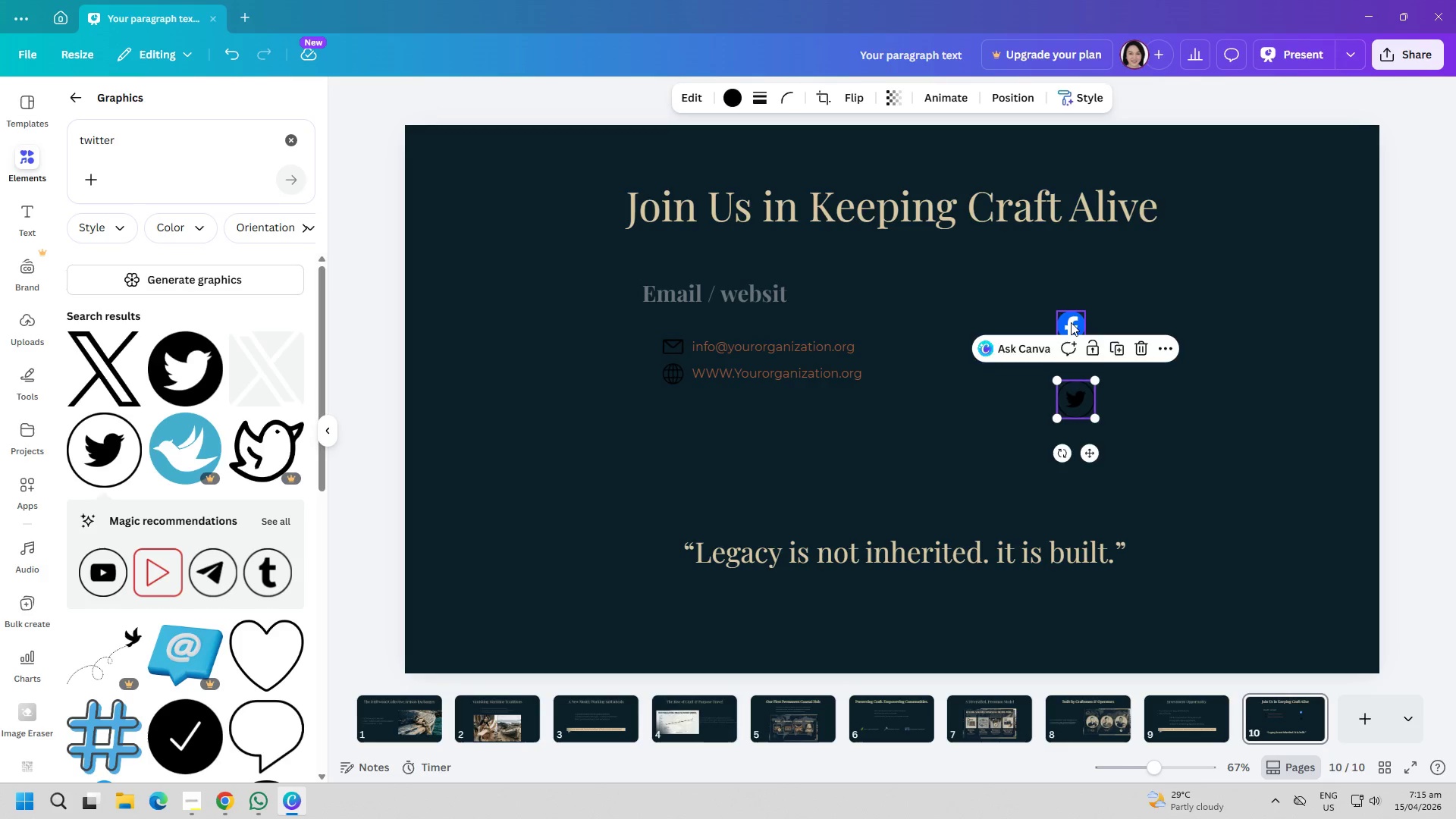 
left_click_drag(start_coordinate=[1071, 322], to_coordinate=[1071, 331])
 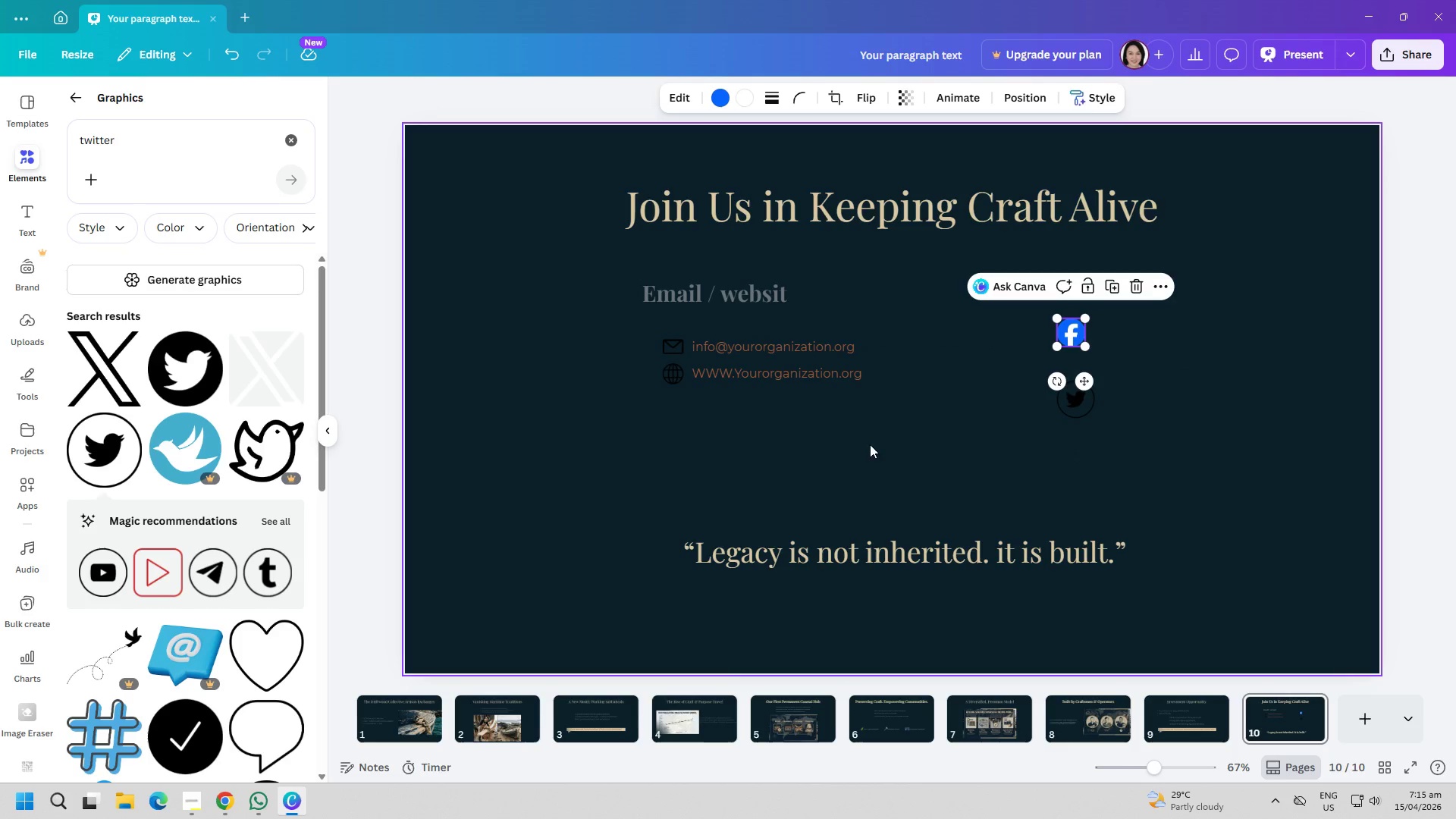 
left_click([875, 489])
 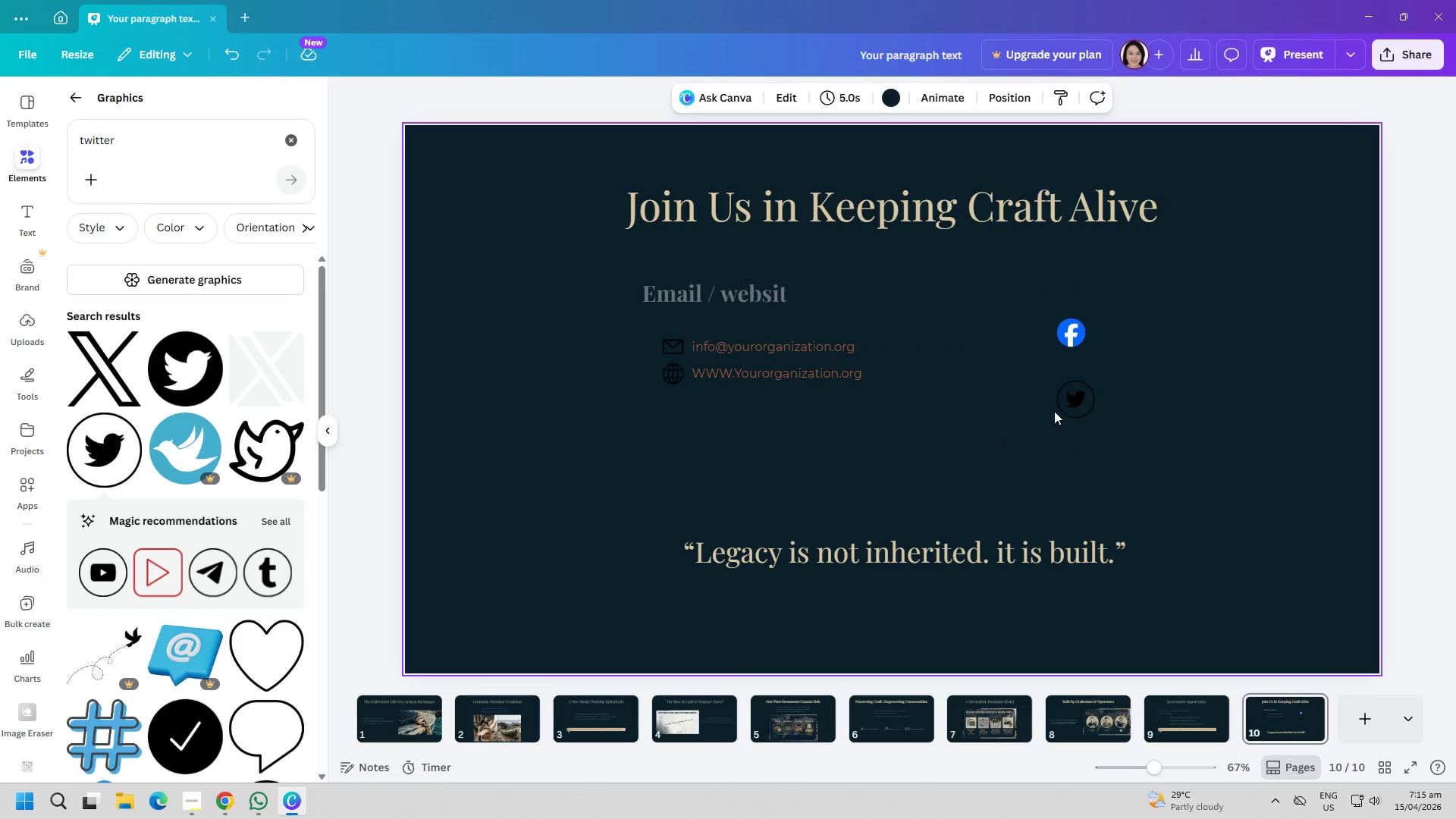 
left_click([1090, 406])
 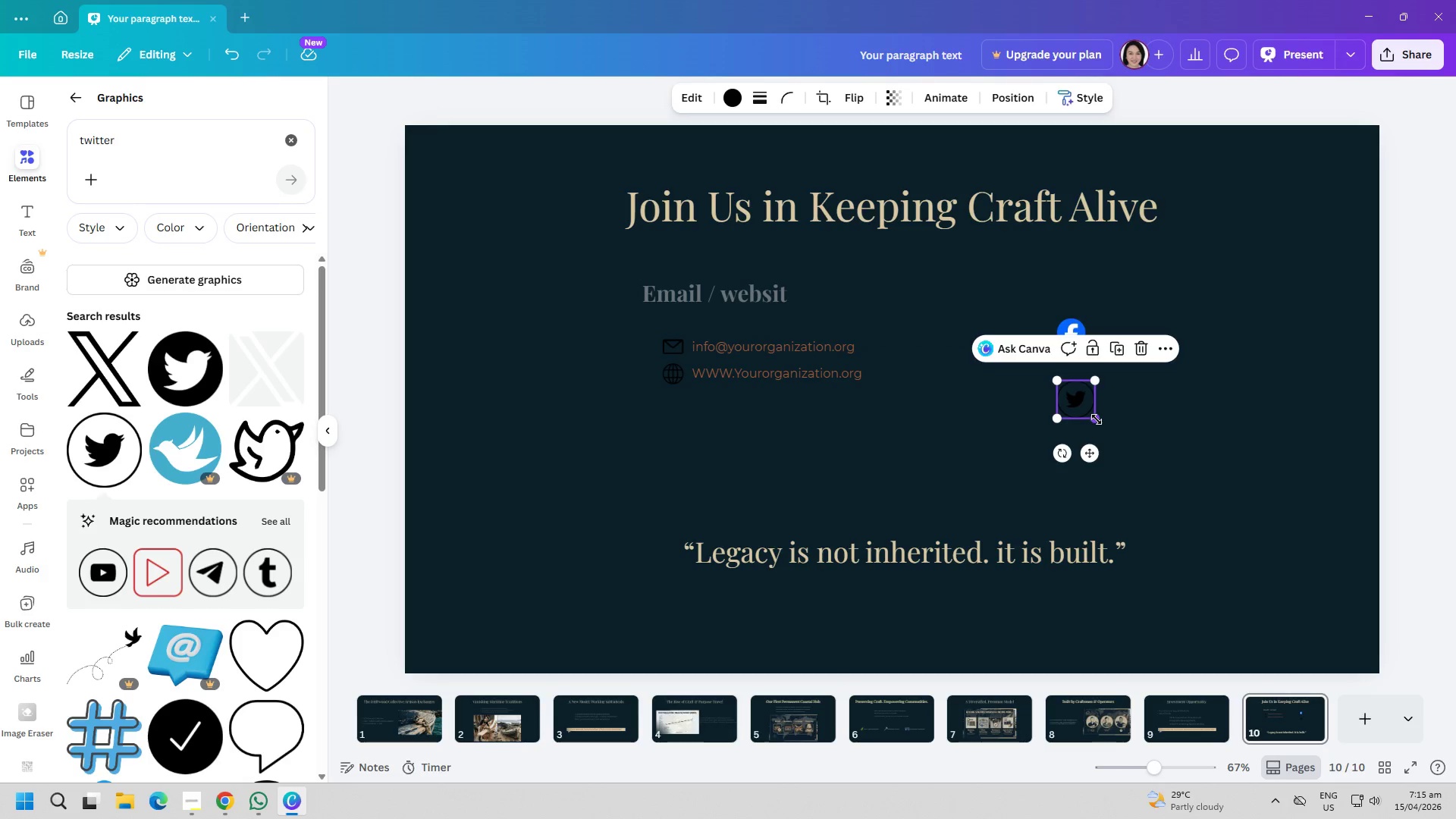 
left_click_drag(start_coordinate=[1097, 419], to_coordinate=[1087, 415])
 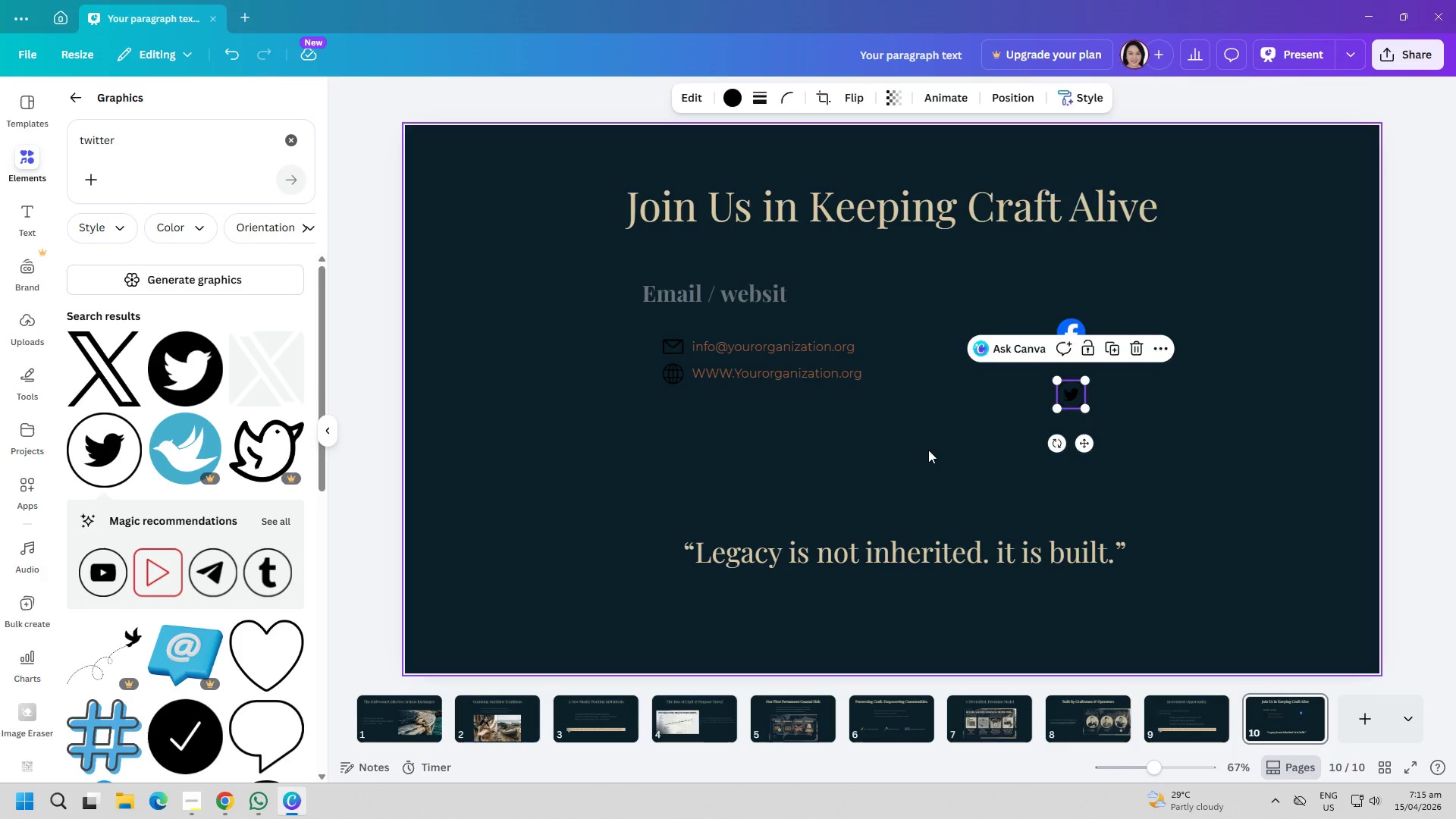 
left_click([923, 449])
 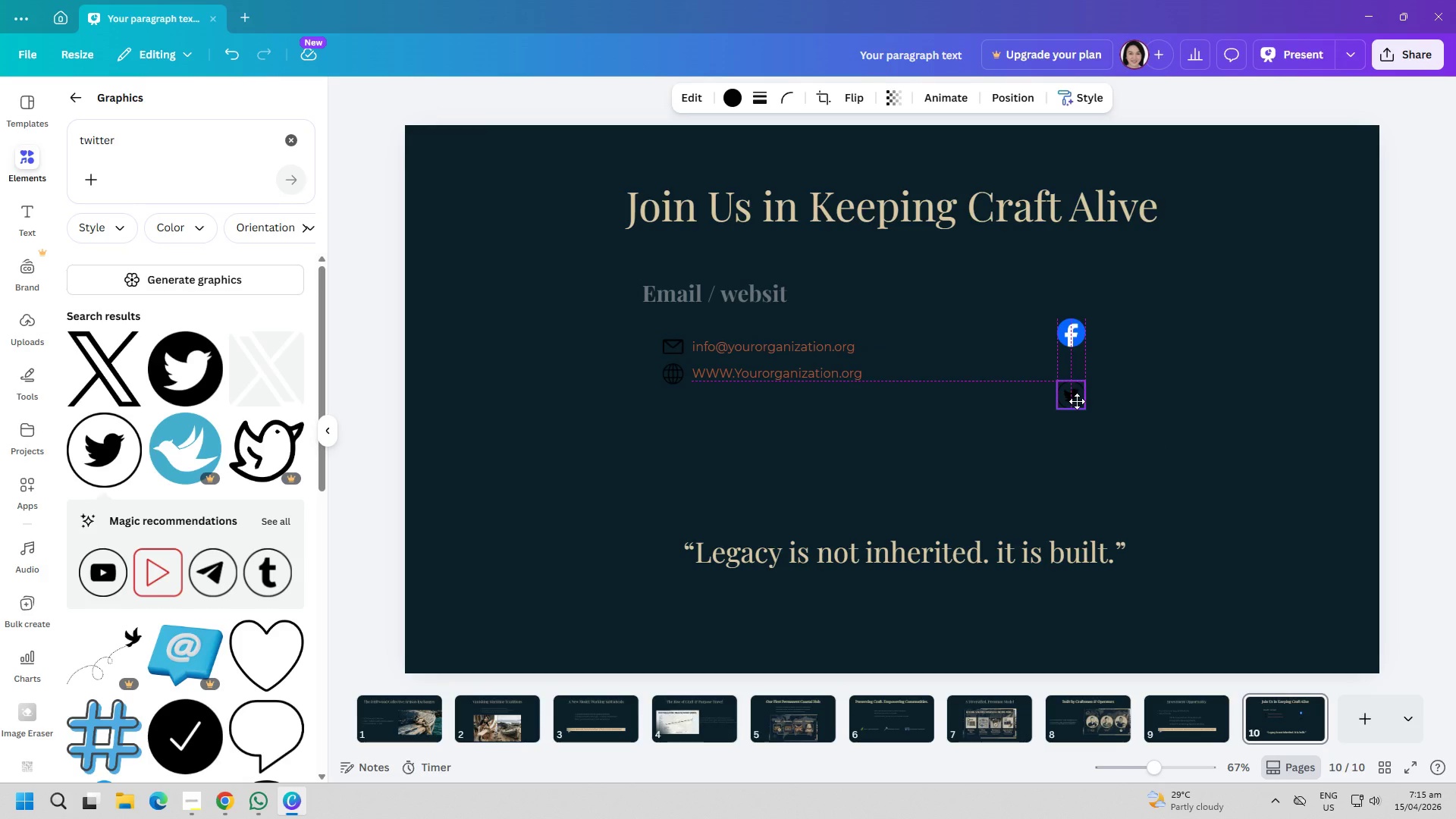 
left_click([855, 428])
 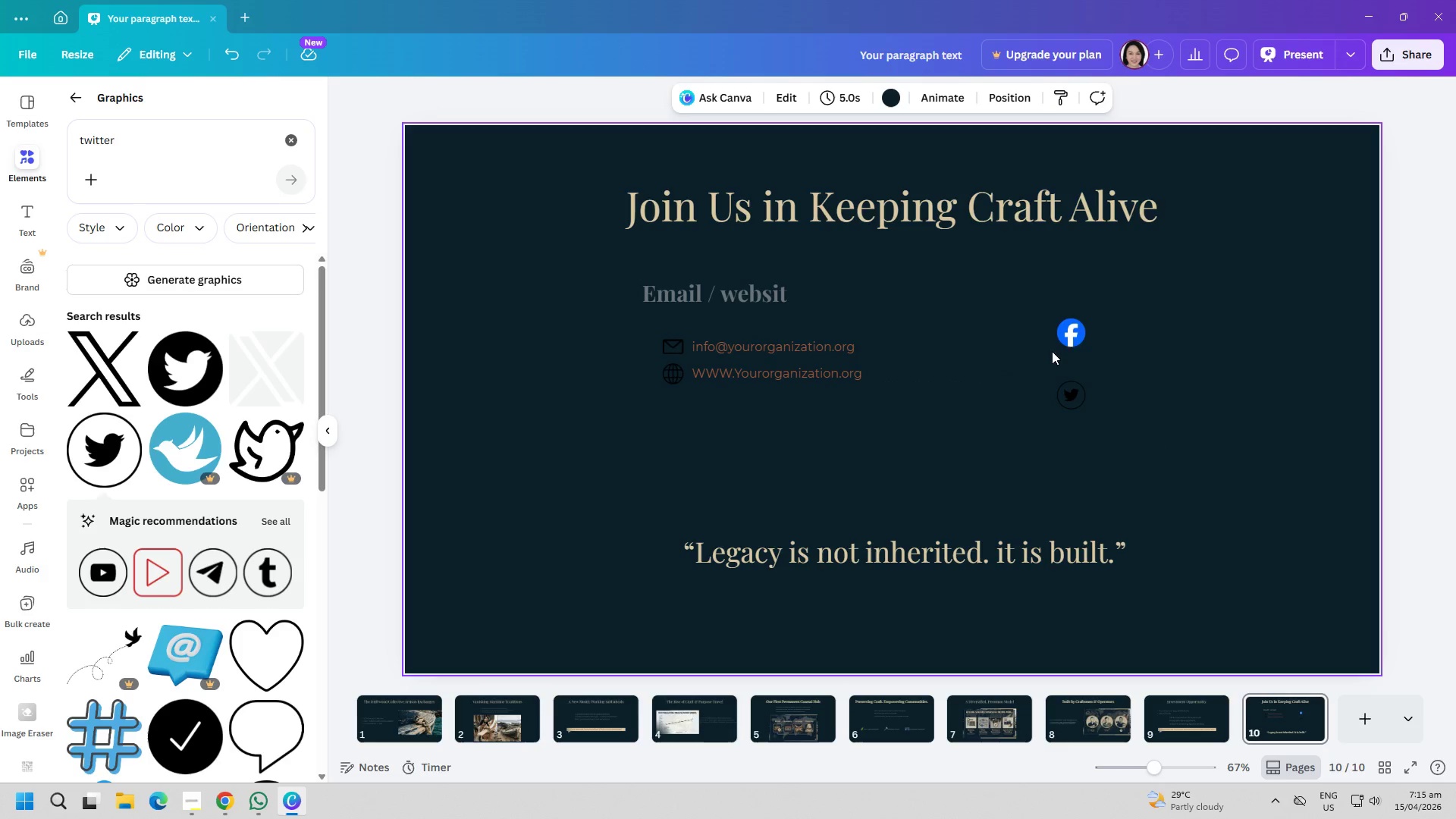 
left_click([1093, 319])
 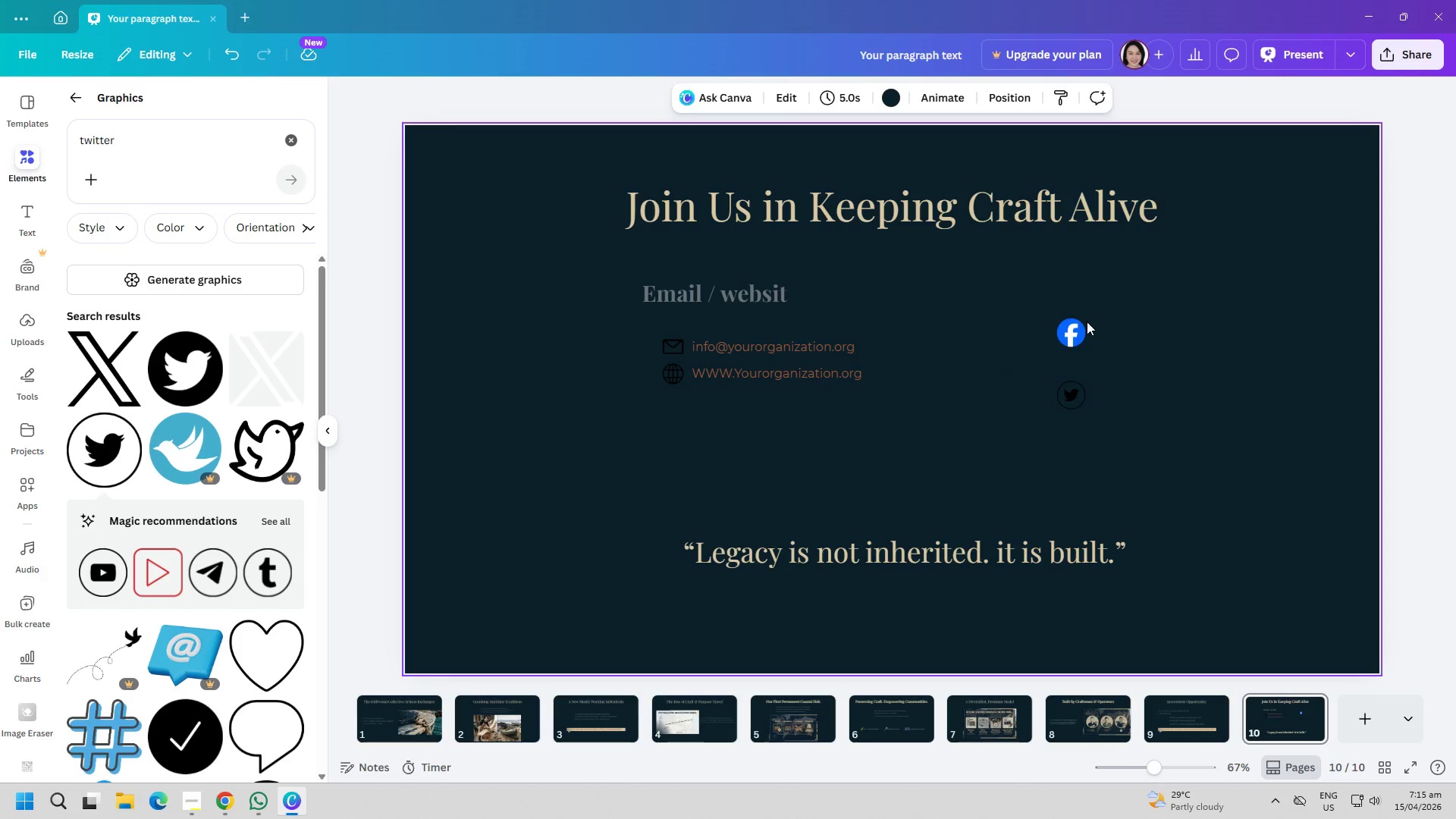 
left_click_drag(start_coordinate=[1085, 322], to_coordinate=[1081, 322])
 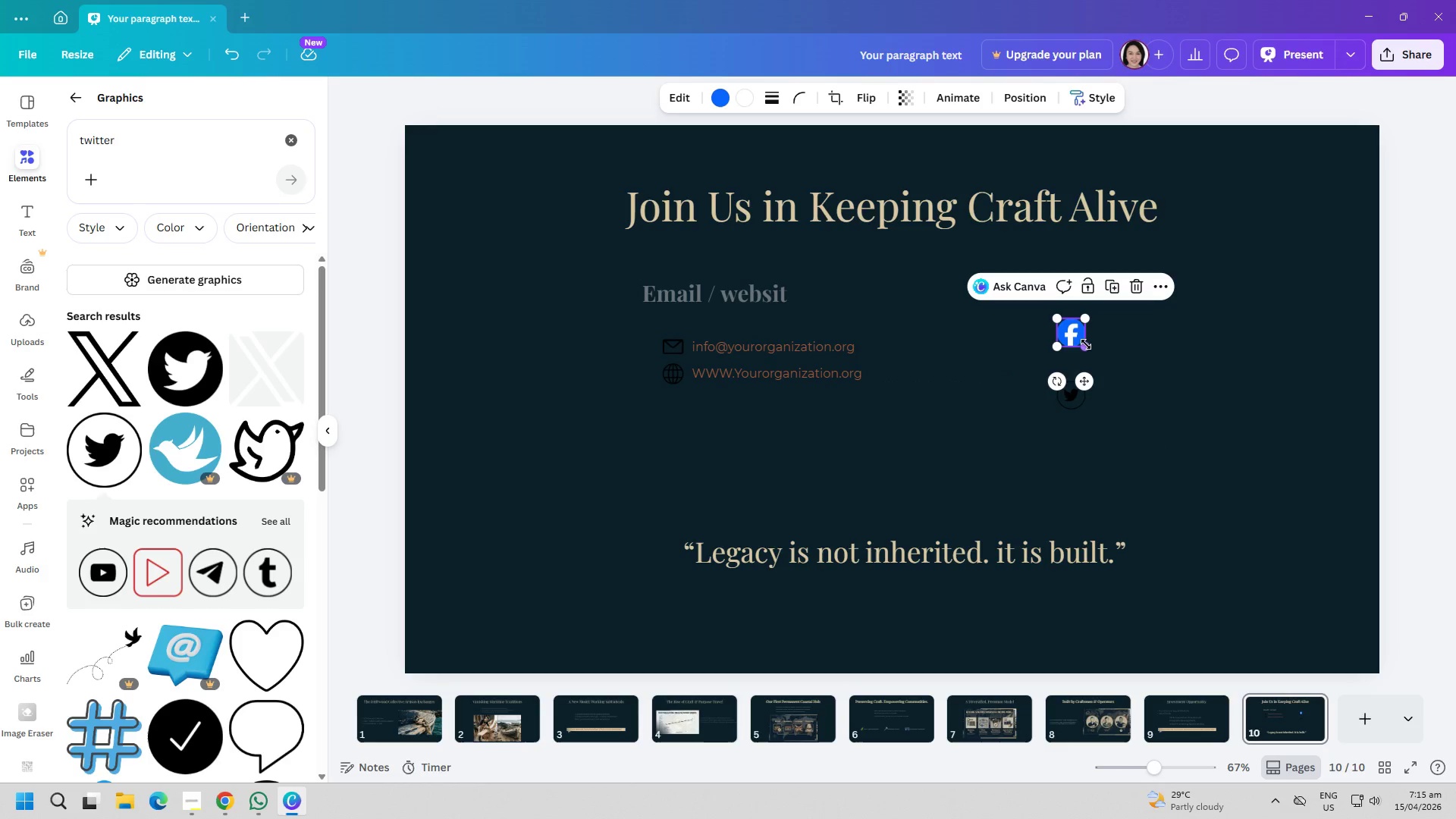 
left_click_drag(start_coordinate=[1086, 344], to_coordinate=[1078, 343])
 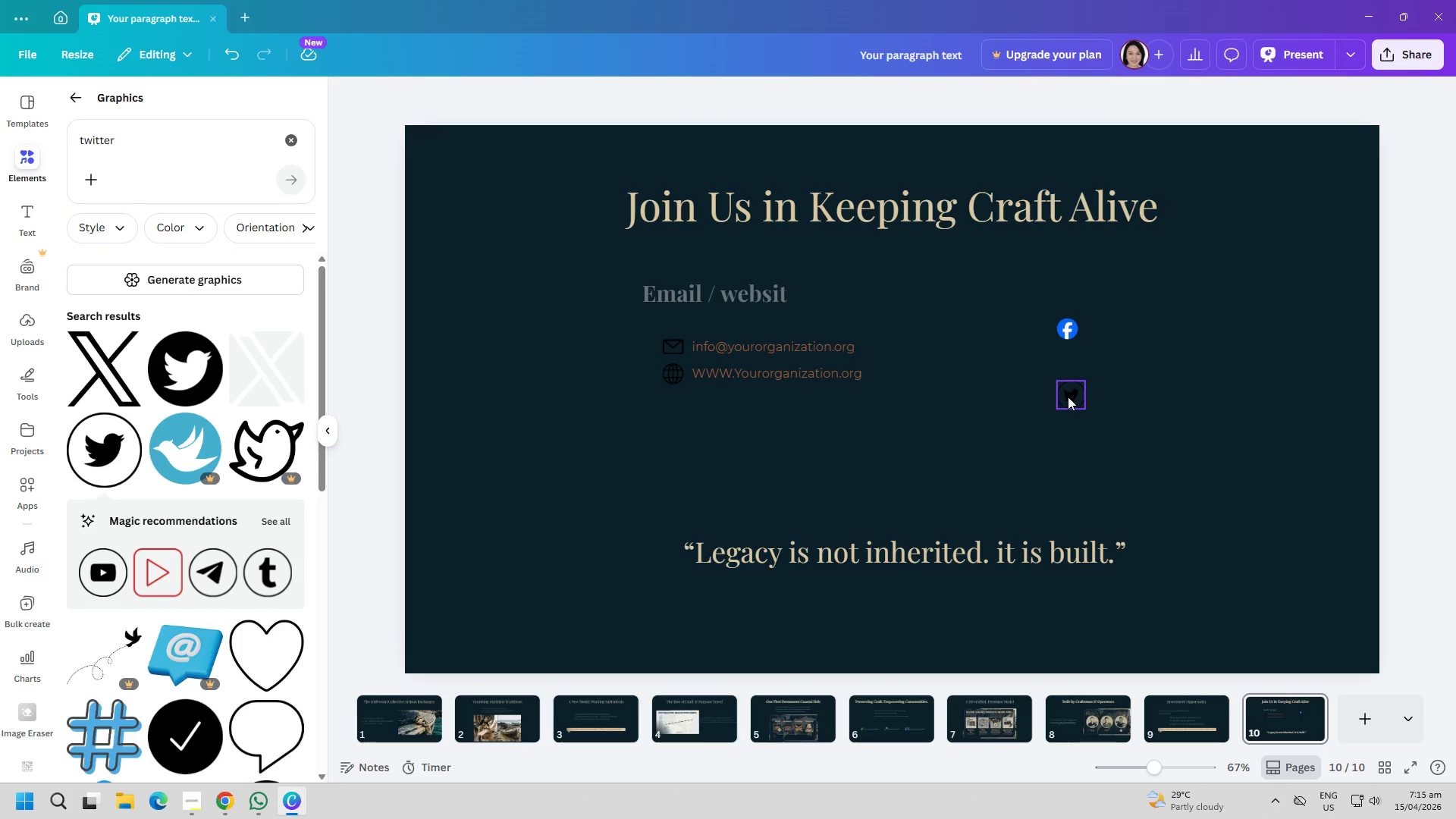 
left_click_drag(start_coordinate=[1072, 334], to_coordinate=[1072, 344])
 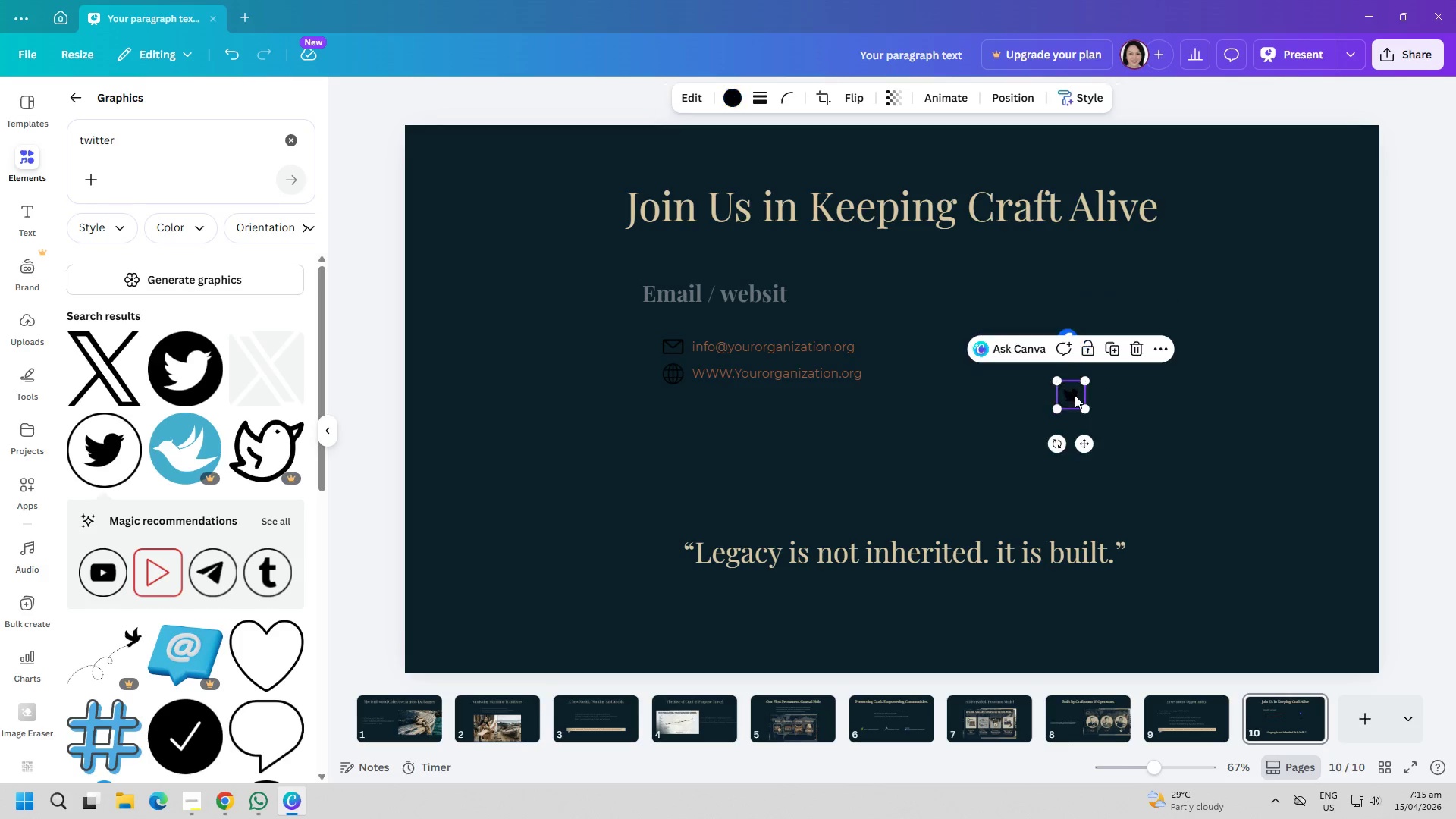 
left_click_drag(start_coordinate=[1075, 395], to_coordinate=[1072, 382])
 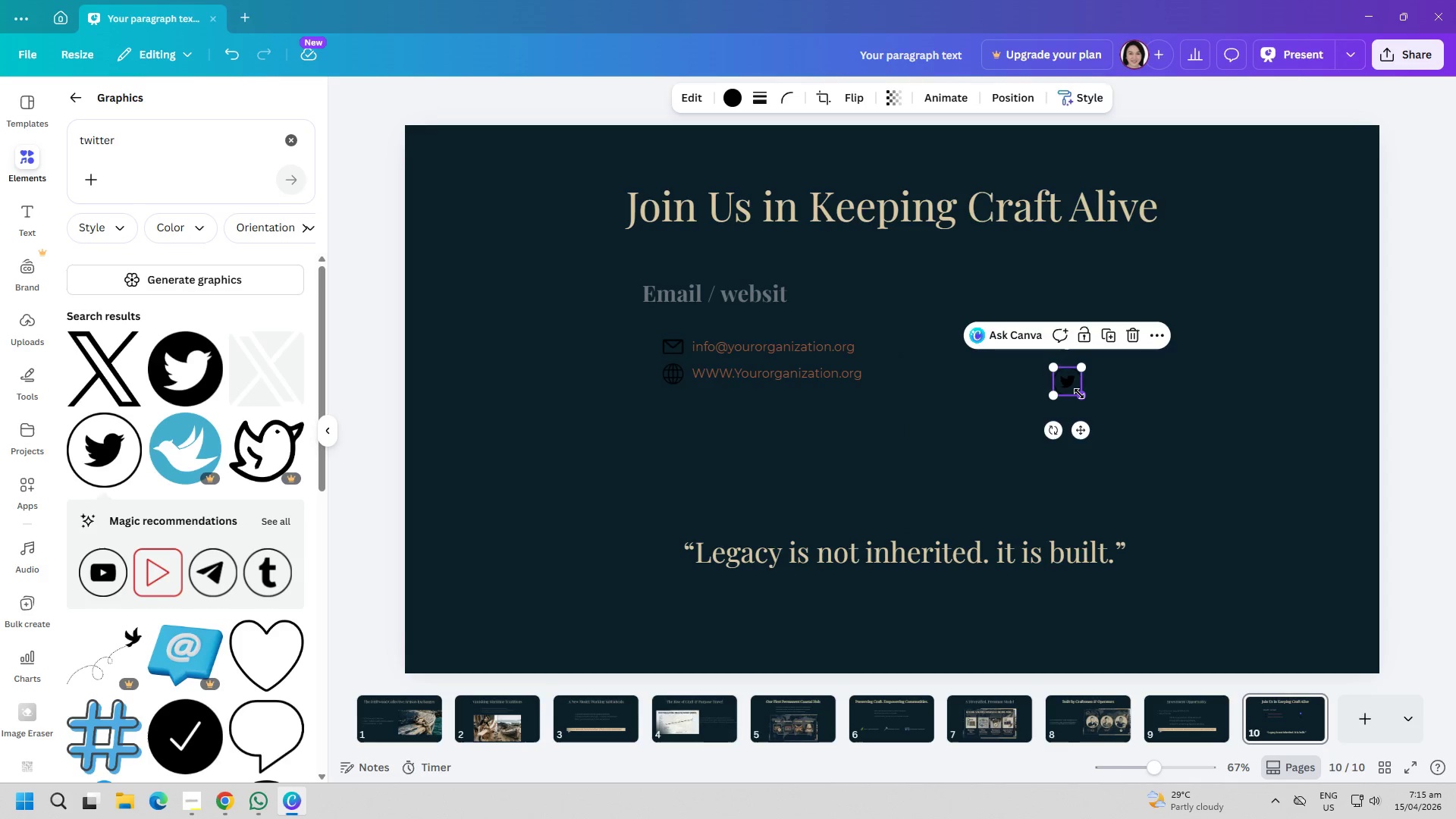 
left_click_drag(start_coordinate=[1079, 394], to_coordinate=[1072, 391])
 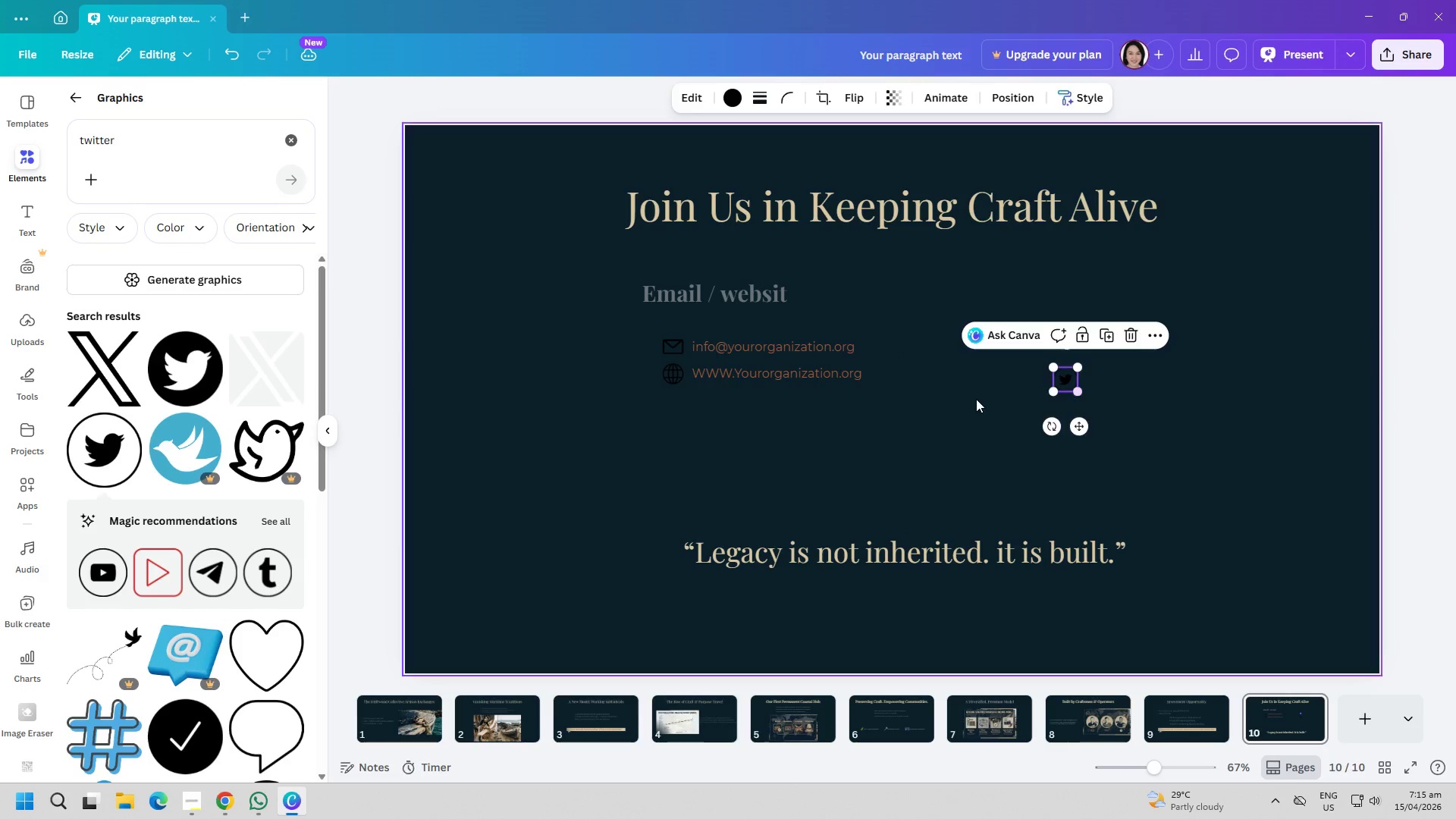 
left_click_drag(start_coordinate=[977, 399], to_coordinate=[971, 400])
 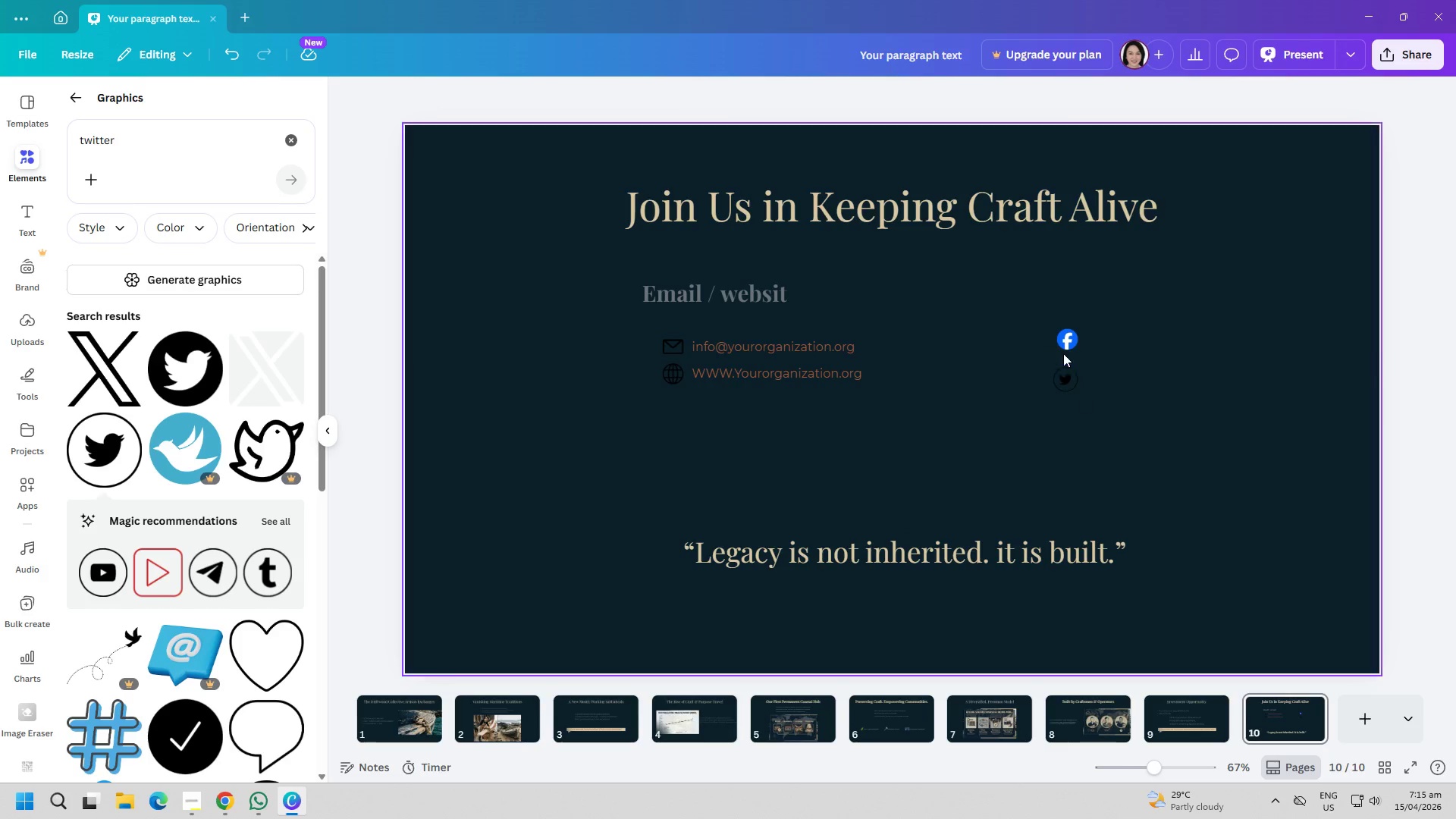 
left_click_drag(start_coordinate=[1079, 340], to_coordinate=[1073, 337])
 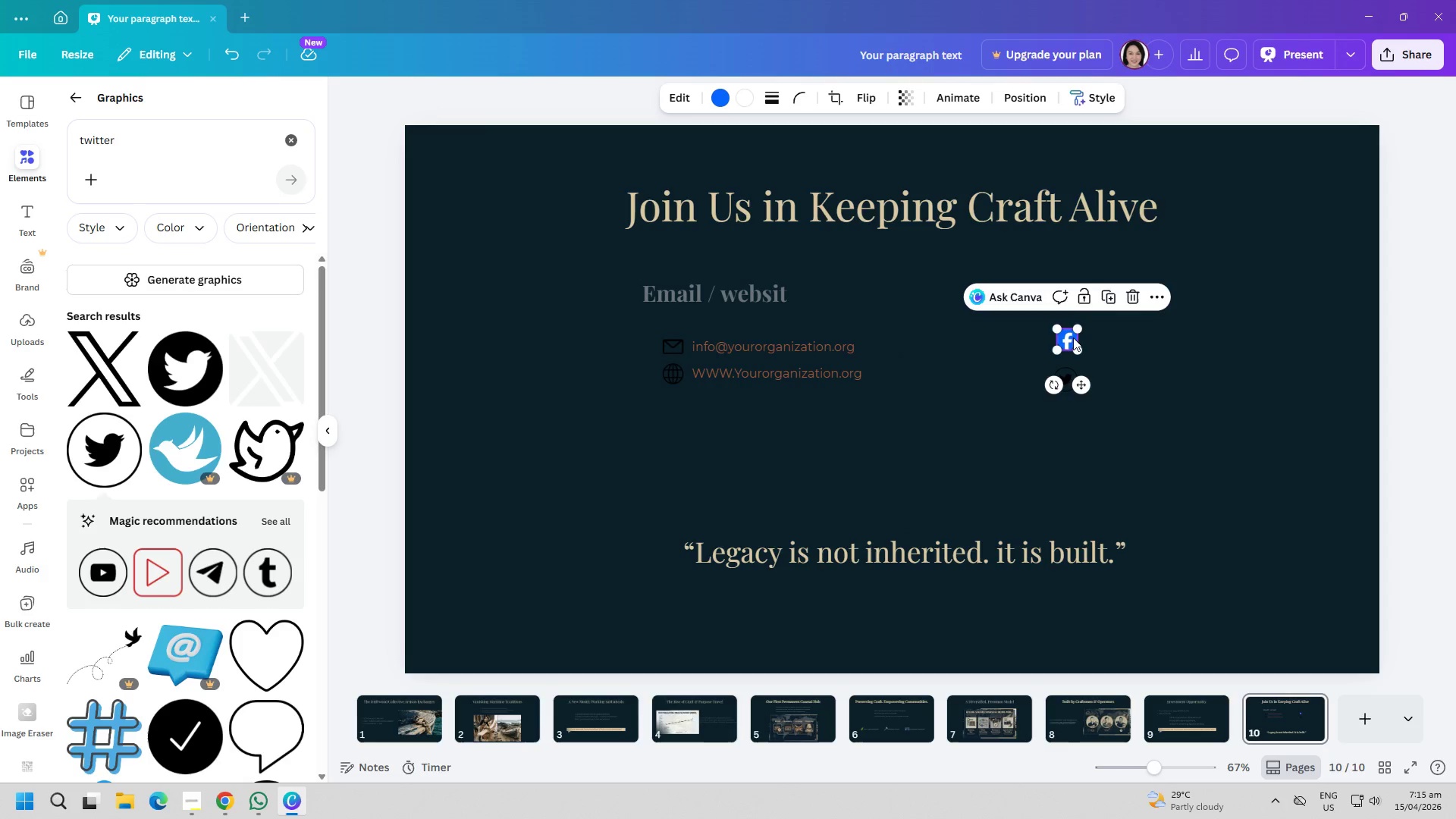 
left_click_drag(start_coordinate=[1073, 337], to_coordinate=[1068, 340])
 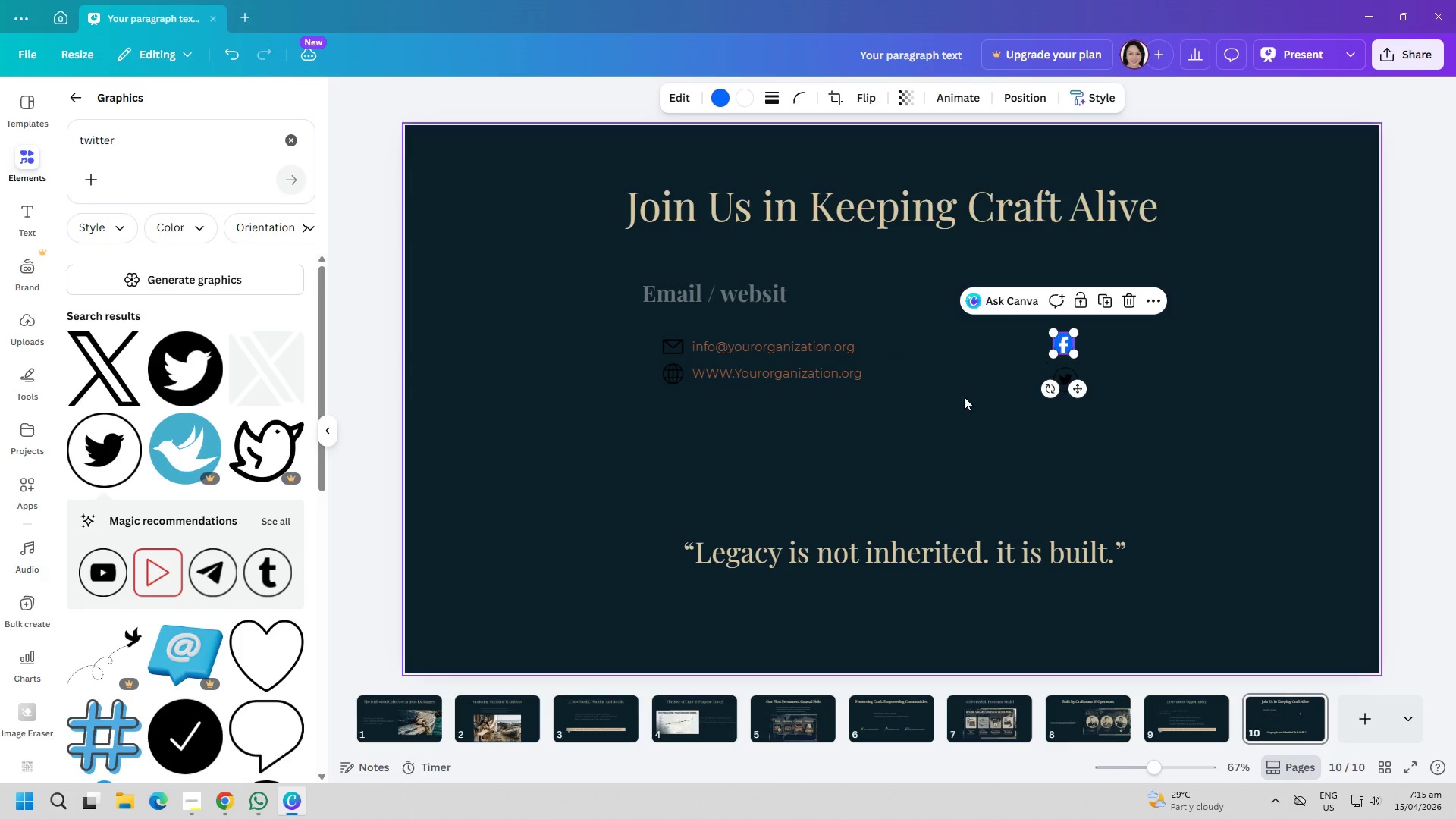 
left_click_drag(start_coordinate=[964, 397], to_coordinate=[970, 397])
 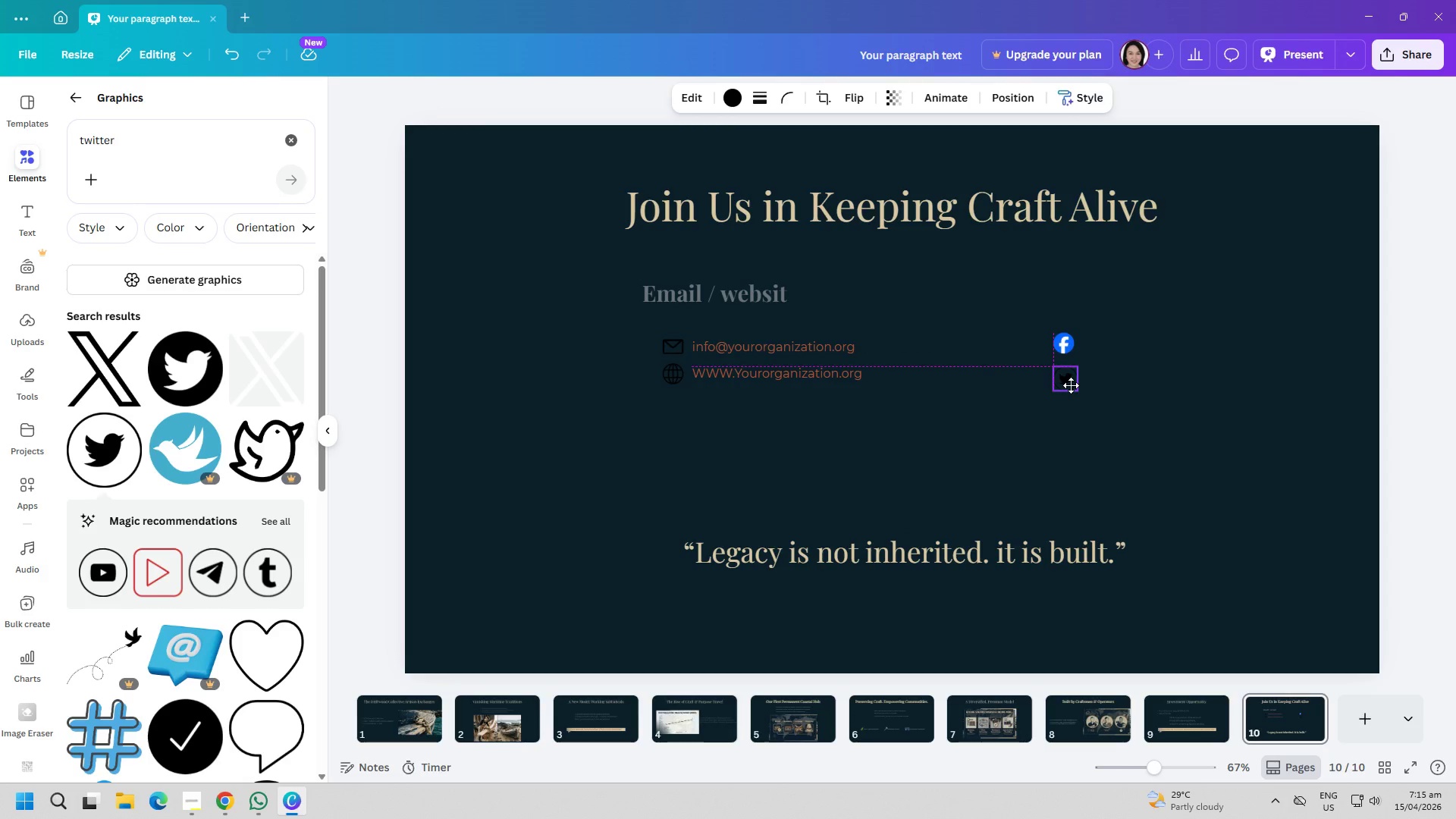 
left_click([952, 403])
 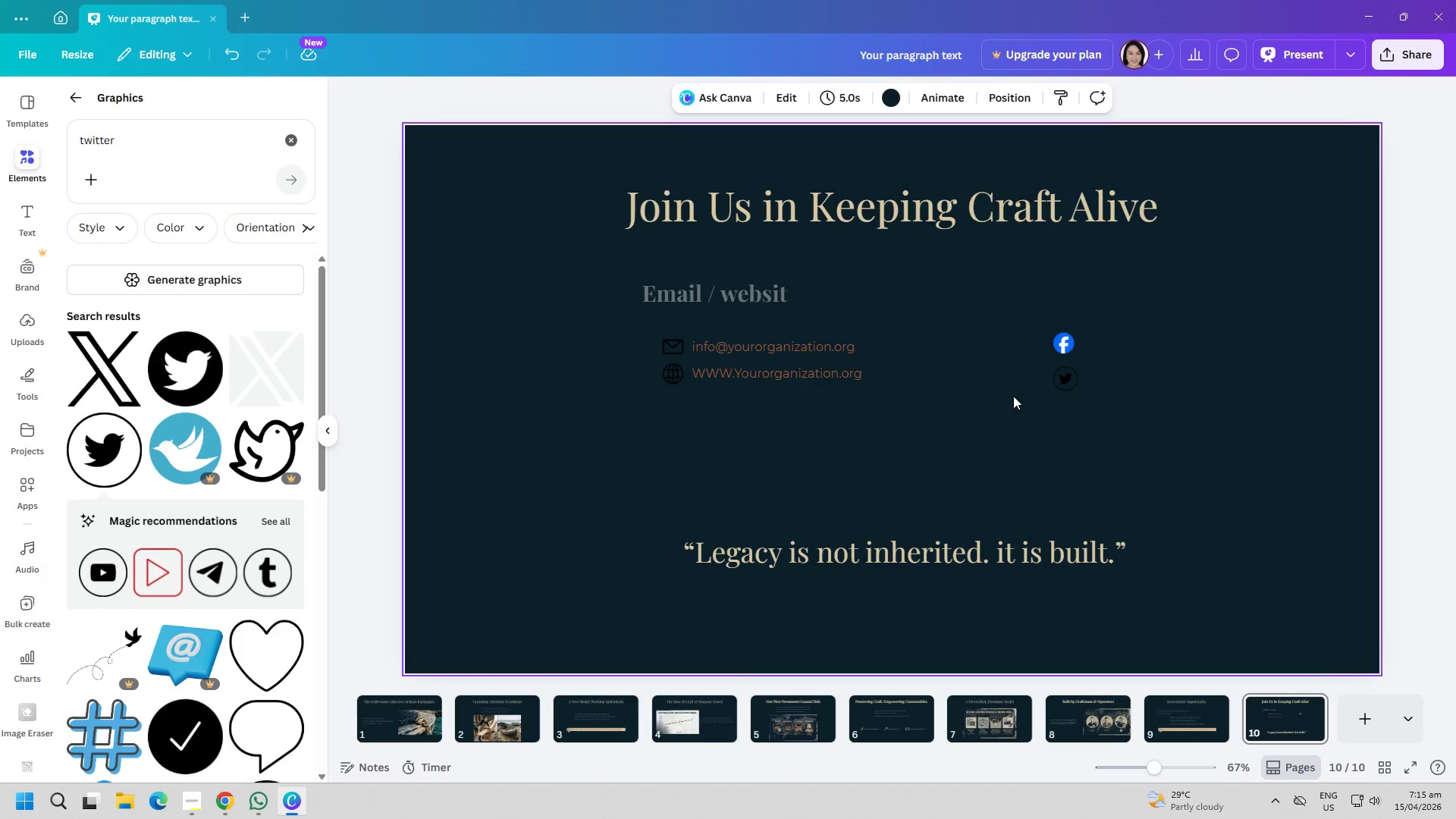 
left_click([1090, 370])
 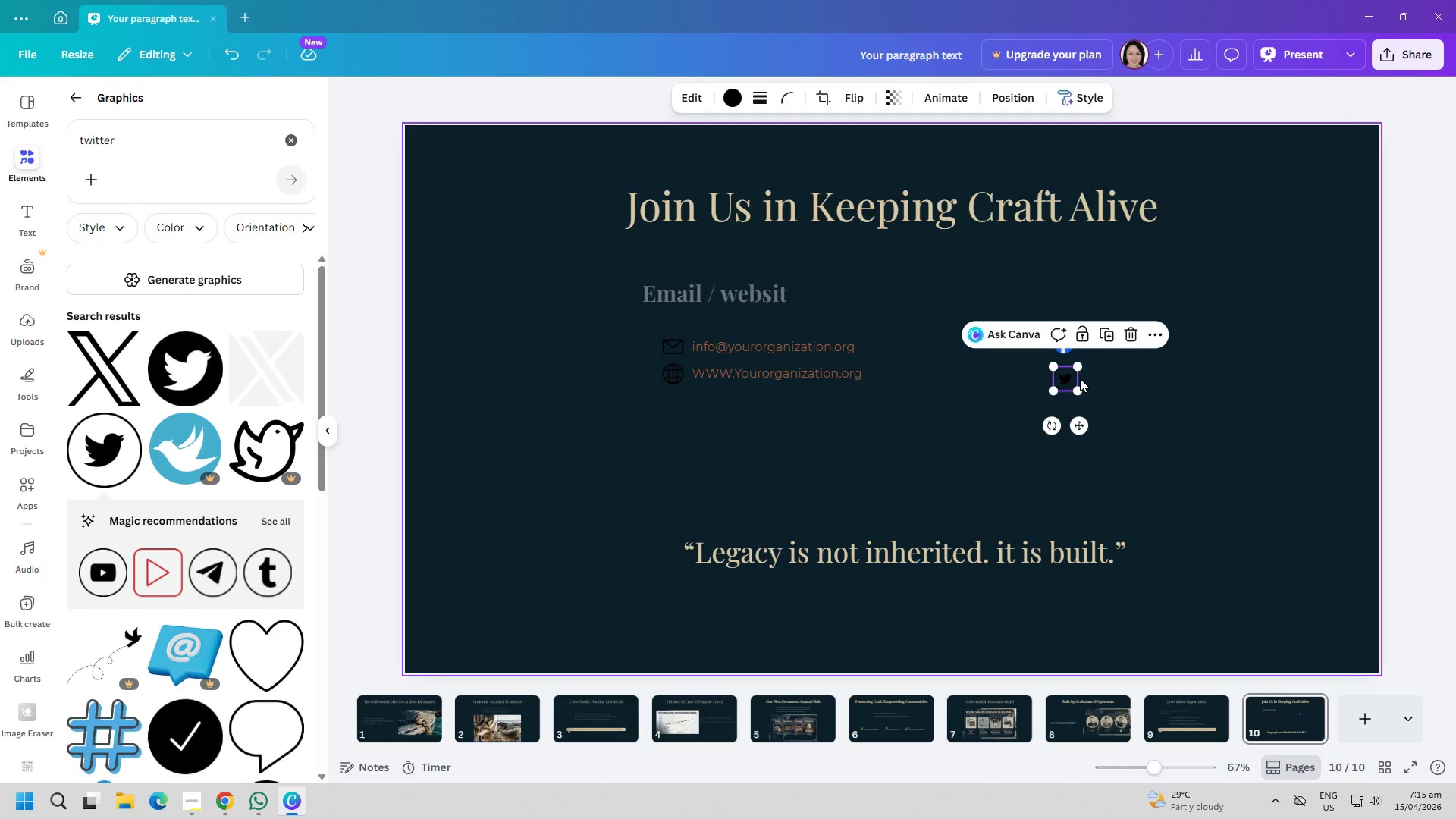 
left_click_drag(start_coordinate=[1077, 388], to_coordinate=[1079, 392])
 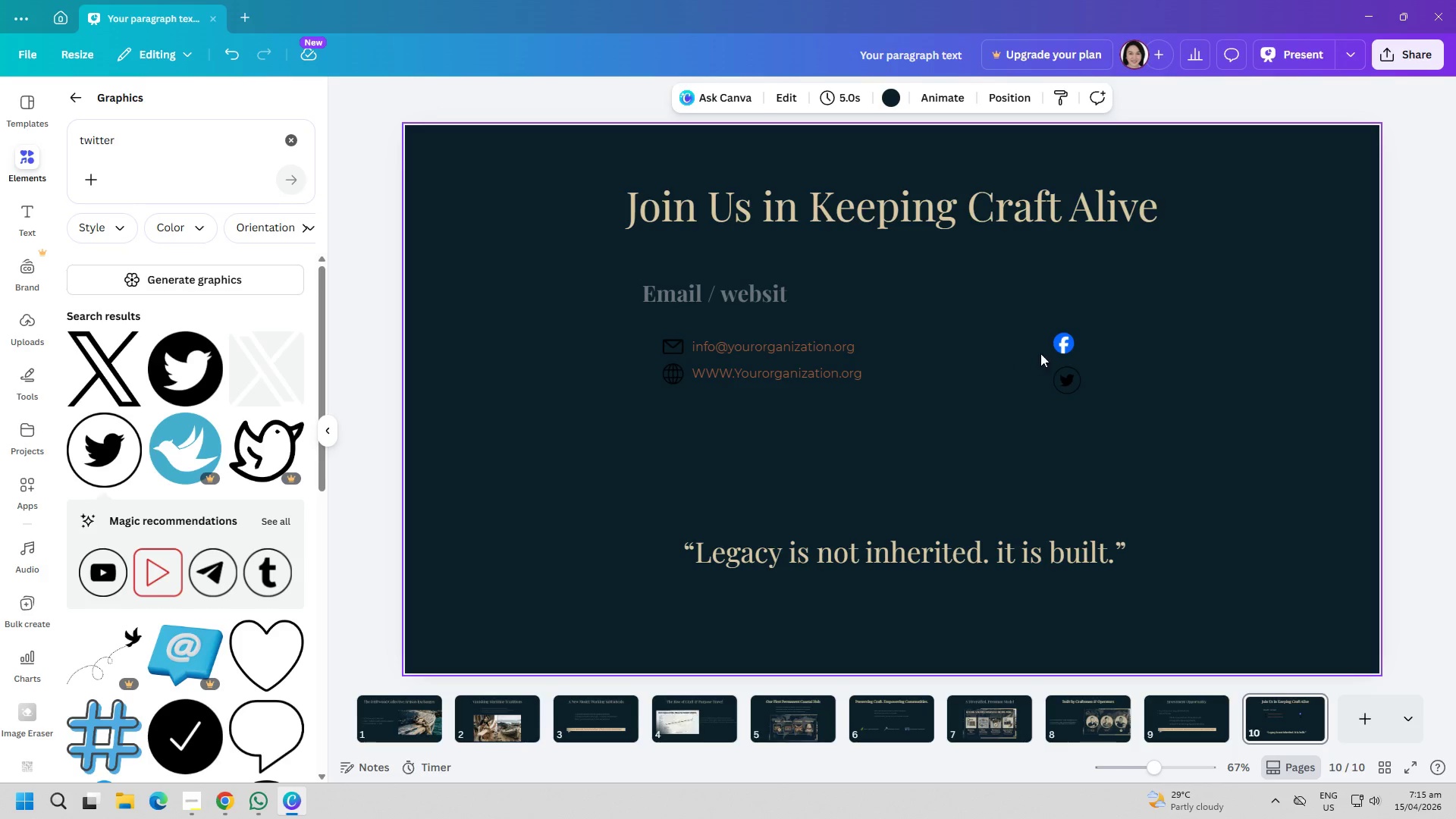 
double_click([1069, 350])
 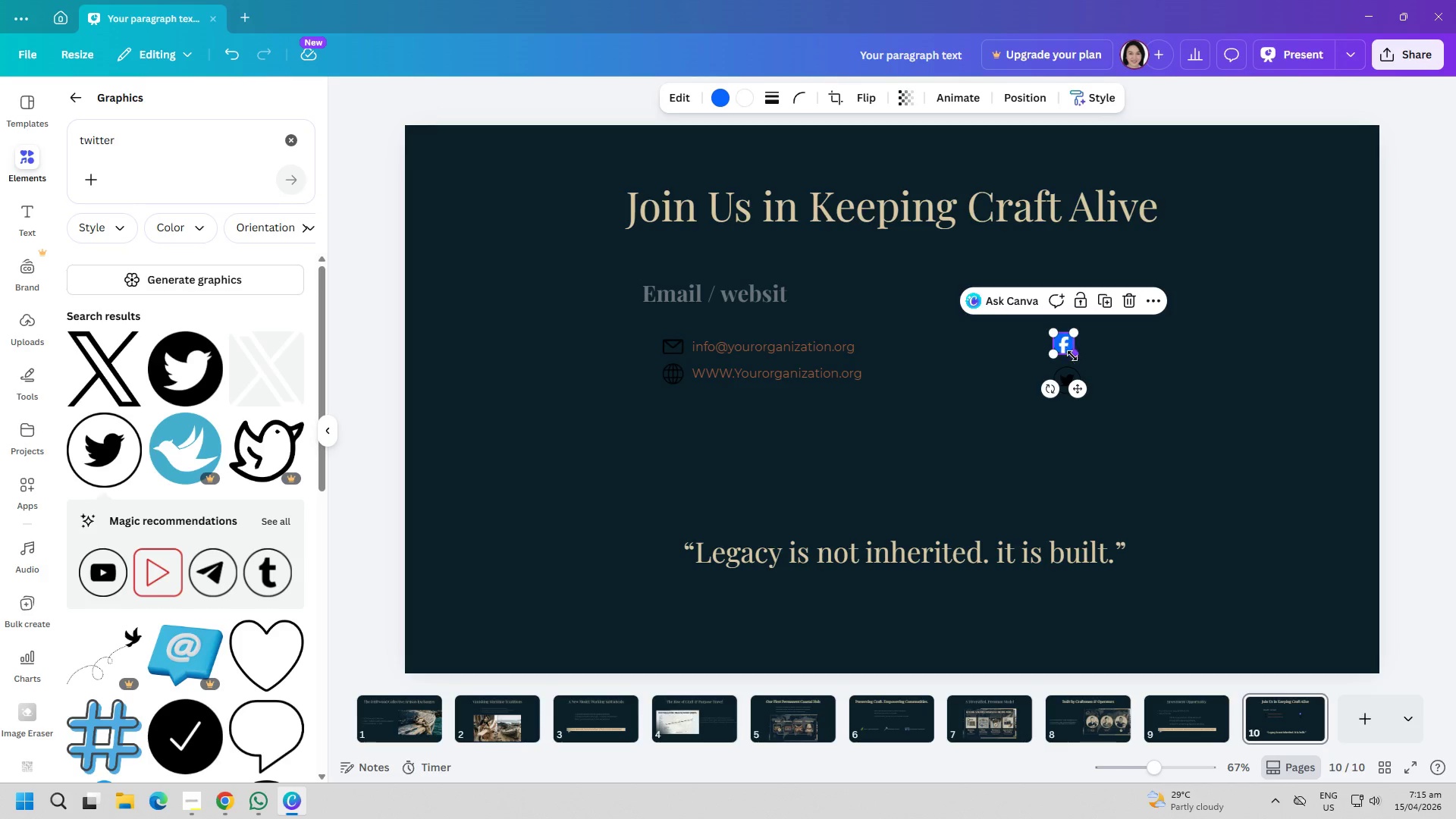 
left_click_drag(start_coordinate=[1072, 358], to_coordinate=[1078, 359])
 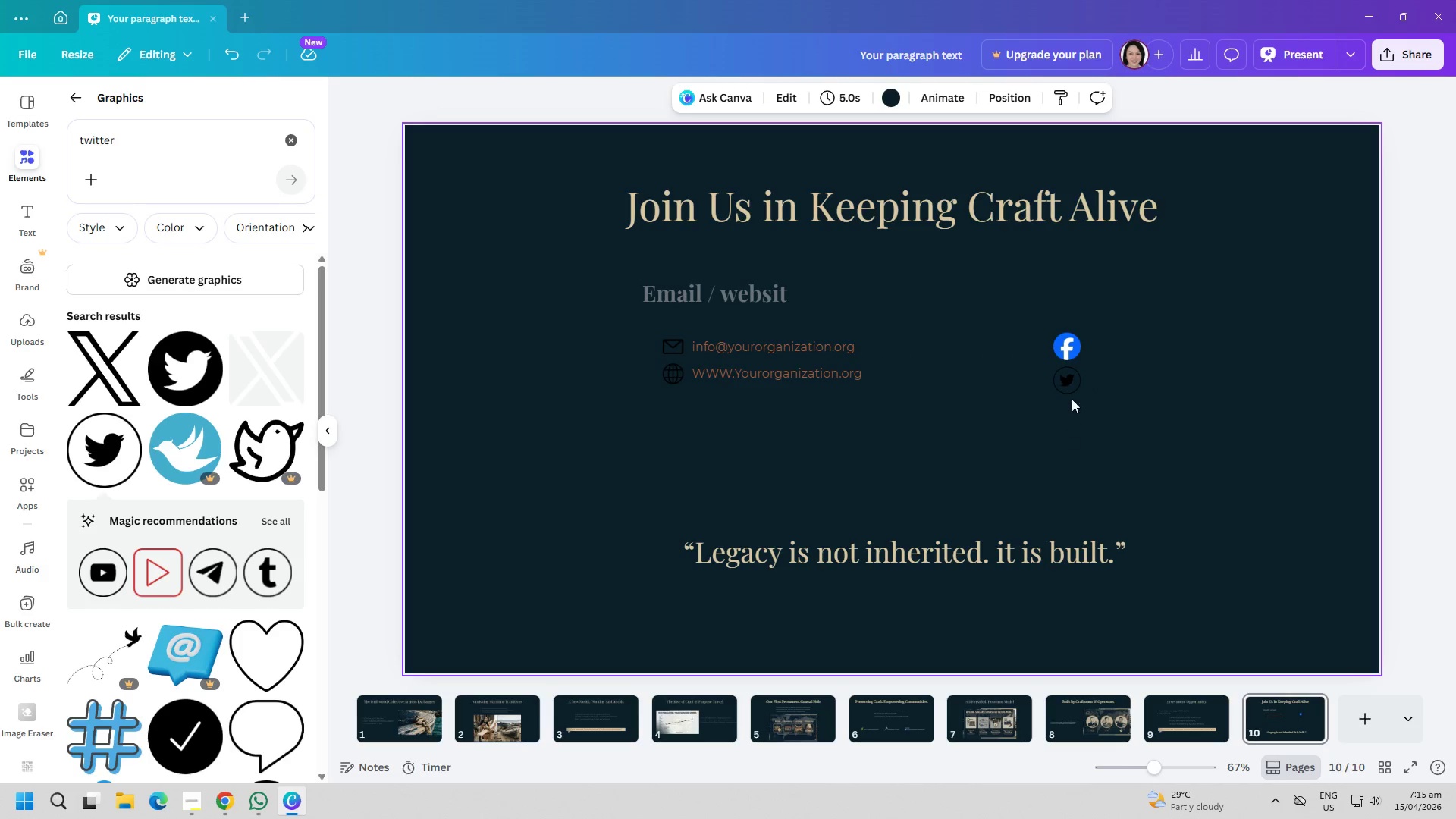 
left_click_drag(start_coordinate=[1072, 389], to_coordinate=[1078, 395])
 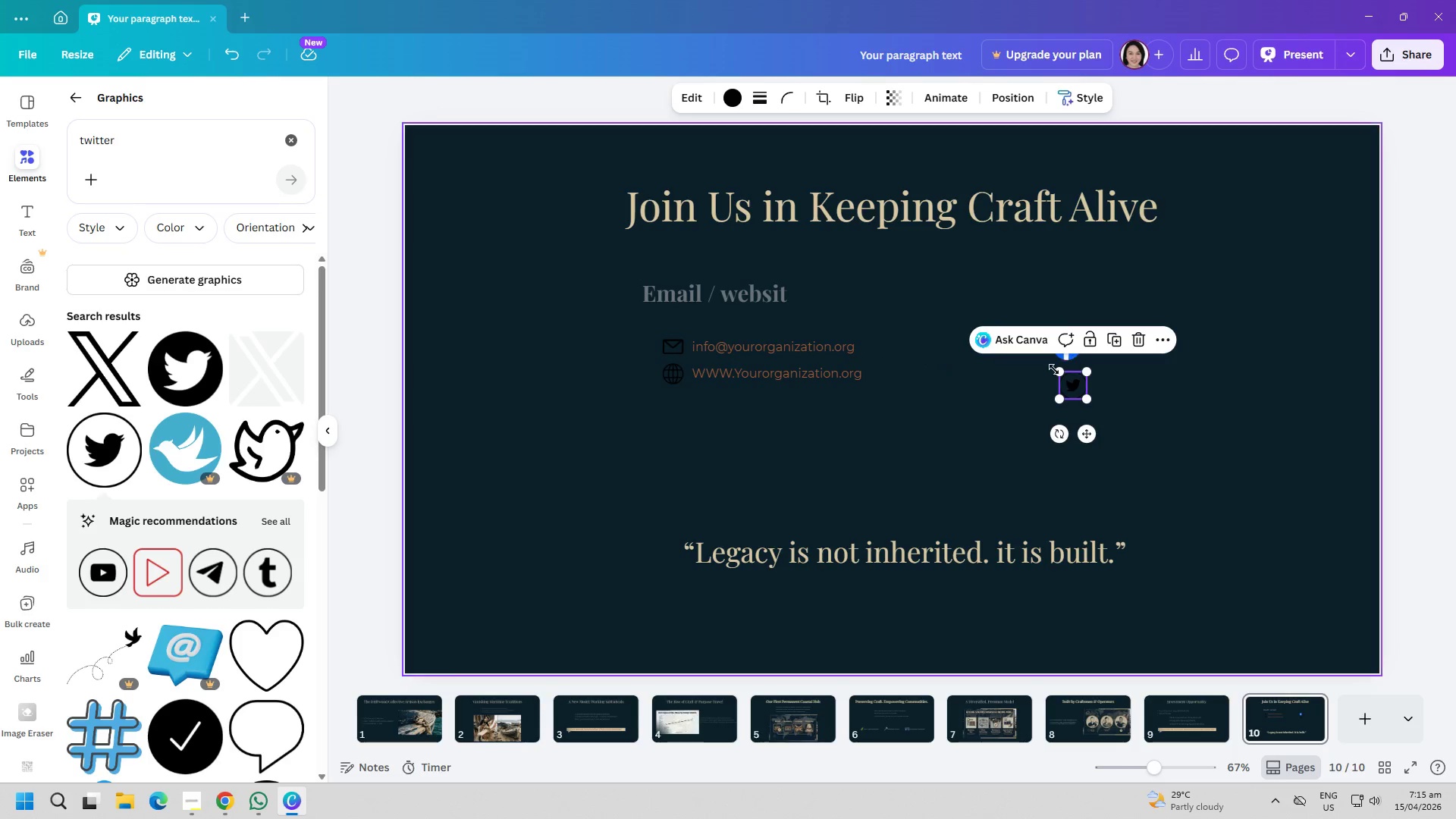 
left_click_drag(start_coordinate=[974, 403], to_coordinate=[971, 403])
 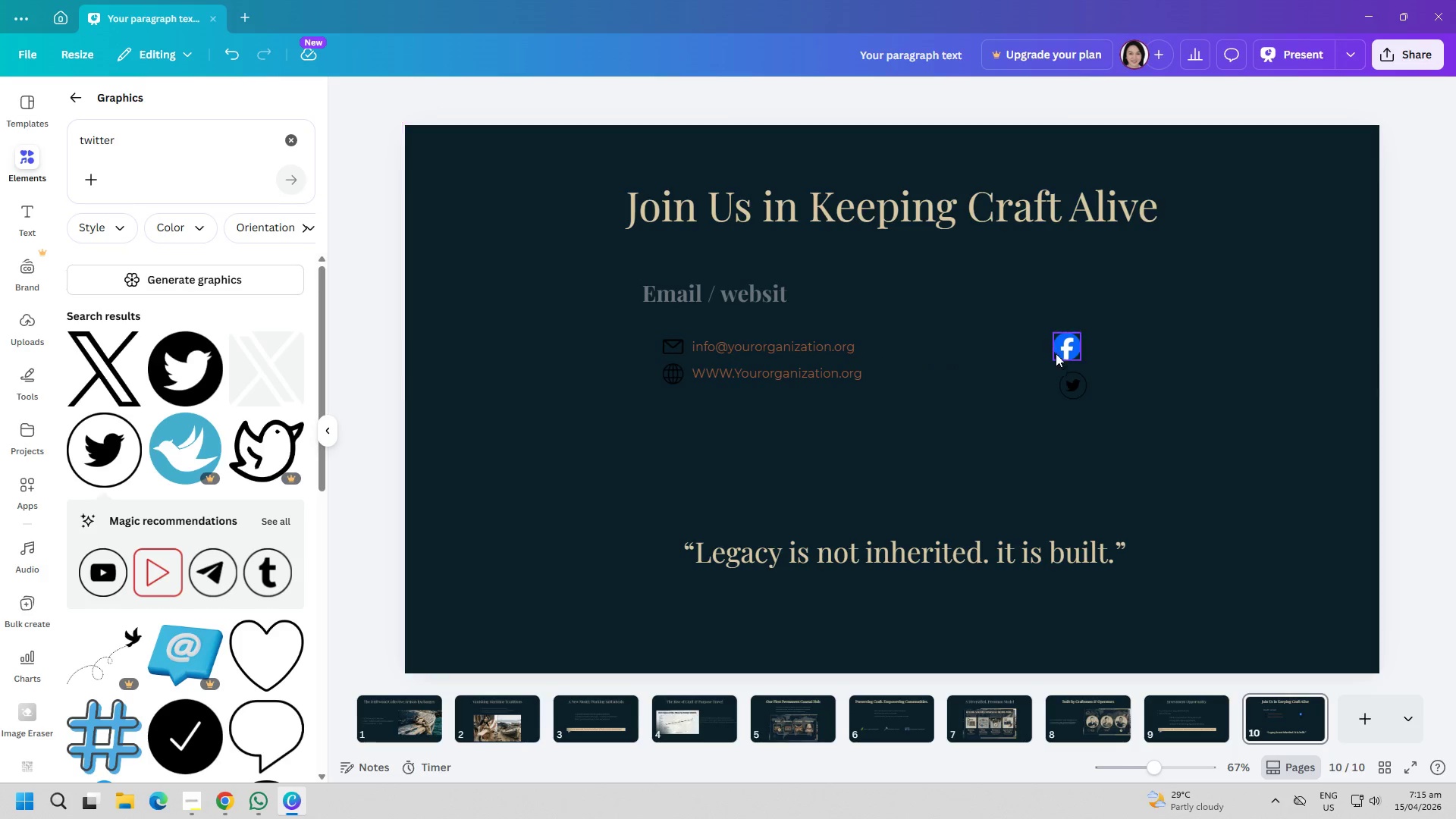 
left_click_drag(start_coordinate=[1061, 347], to_coordinate=[1064, 341])
 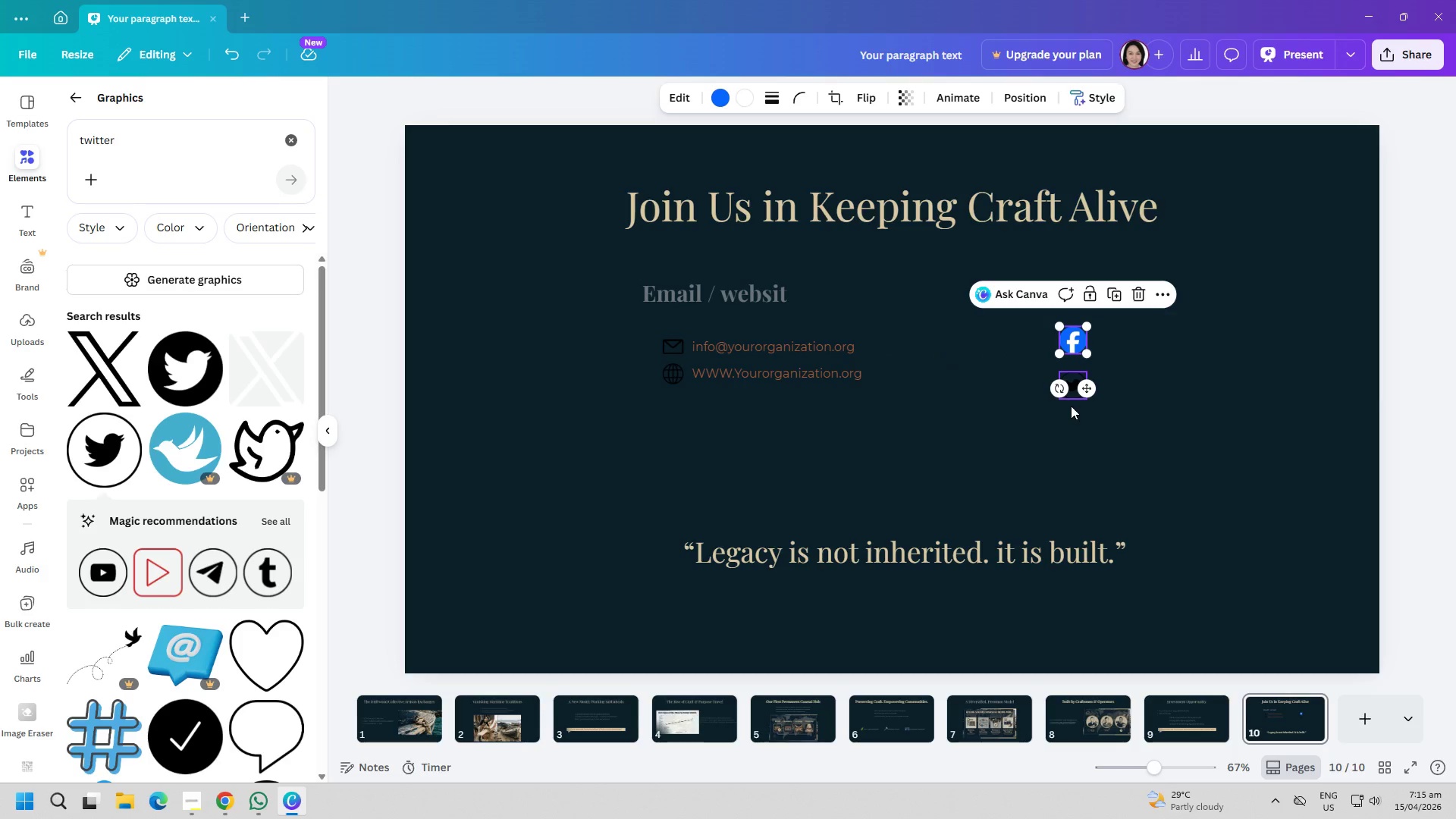 
left_click([1076, 453])
 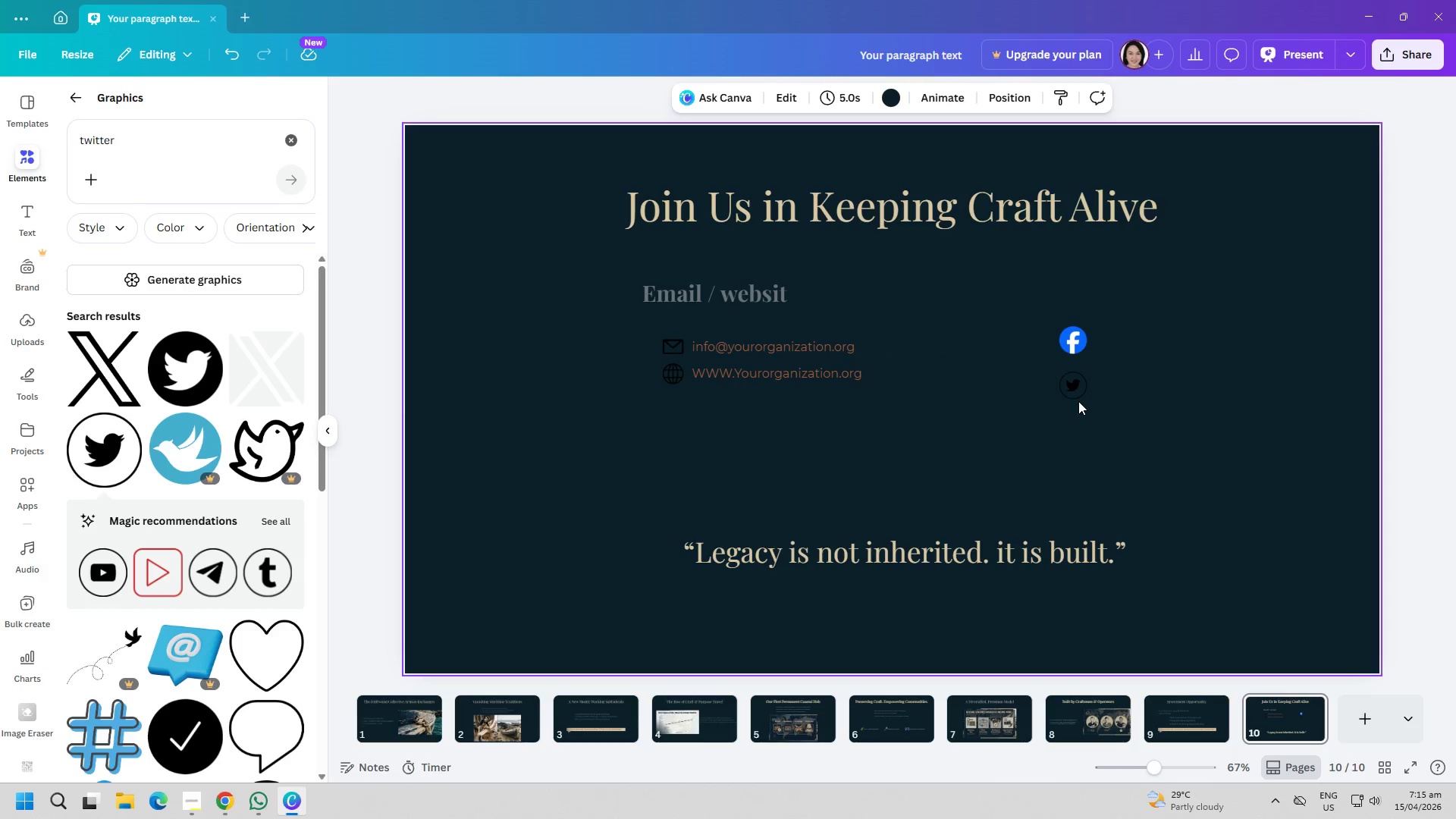 
left_click_drag(start_coordinate=[1077, 392], to_coordinate=[1077, 388])
 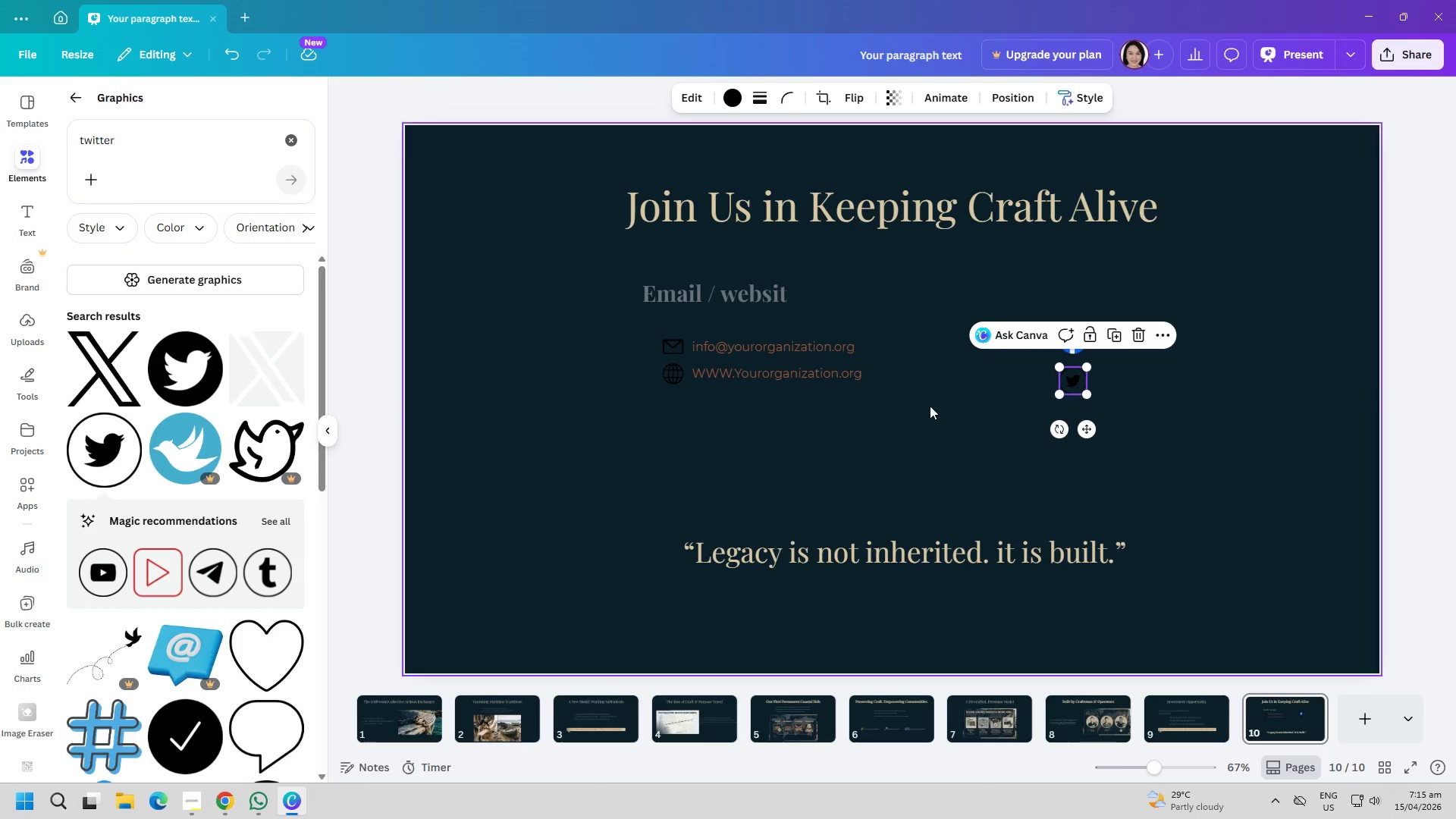 
left_click_drag(start_coordinate=[947, 406], to_coordinate=[921, 409])
 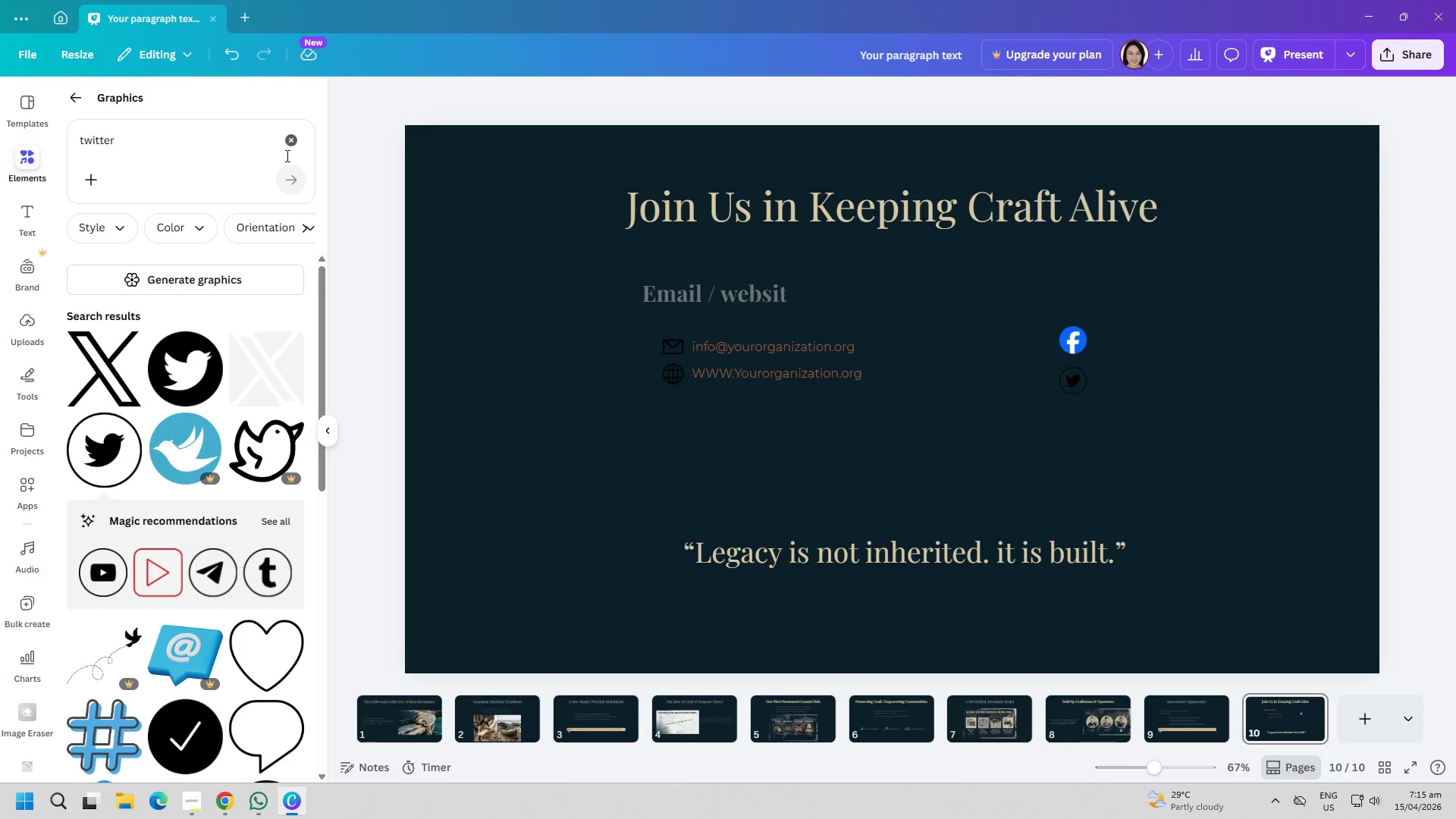 
double_click([24, 219])
 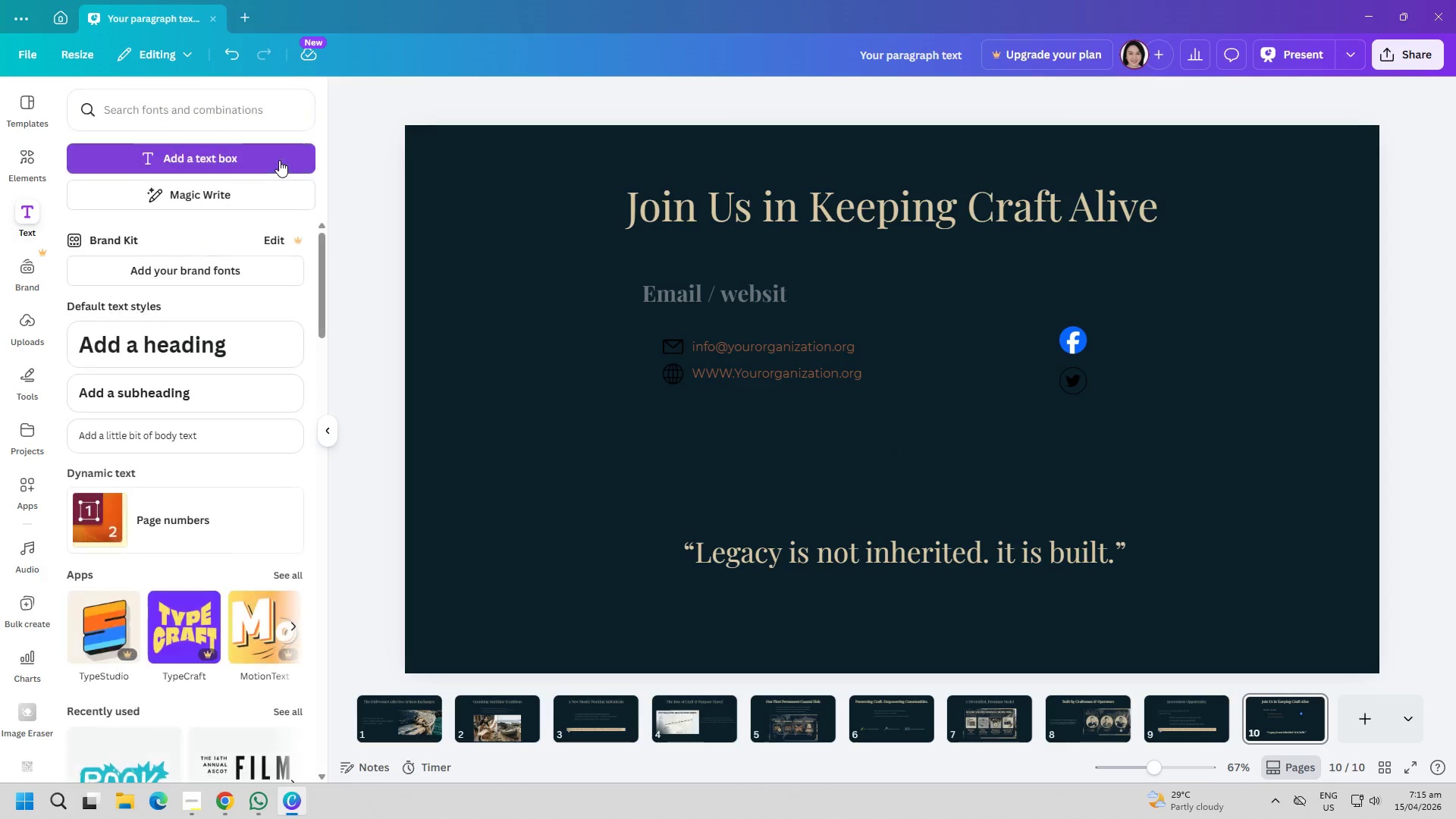 
left_click([258, 157])
 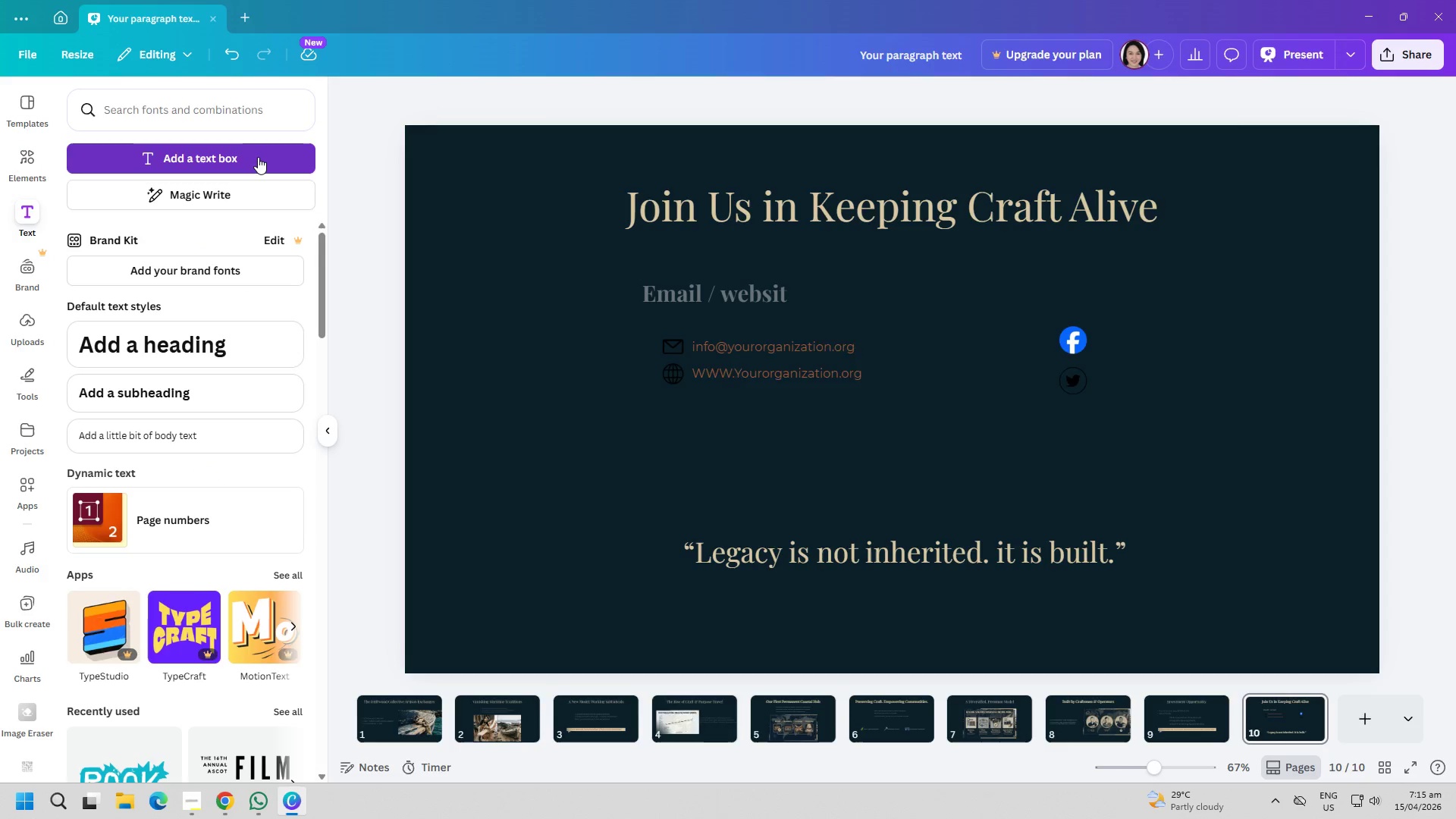 
type(SO)
key(Backspace)
type(ocials ( if applicable))
 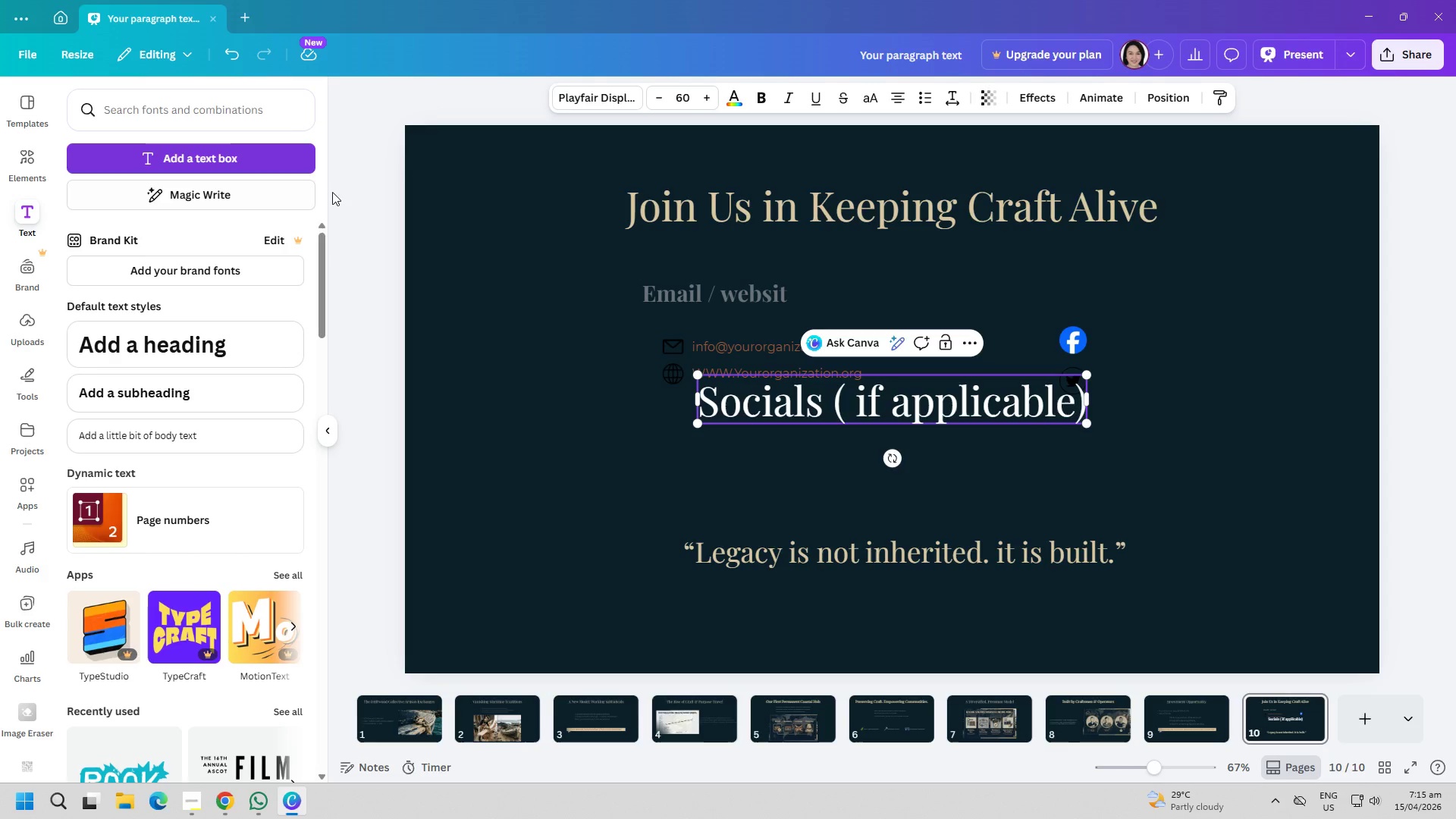 
key(Control+ControlLeft)
 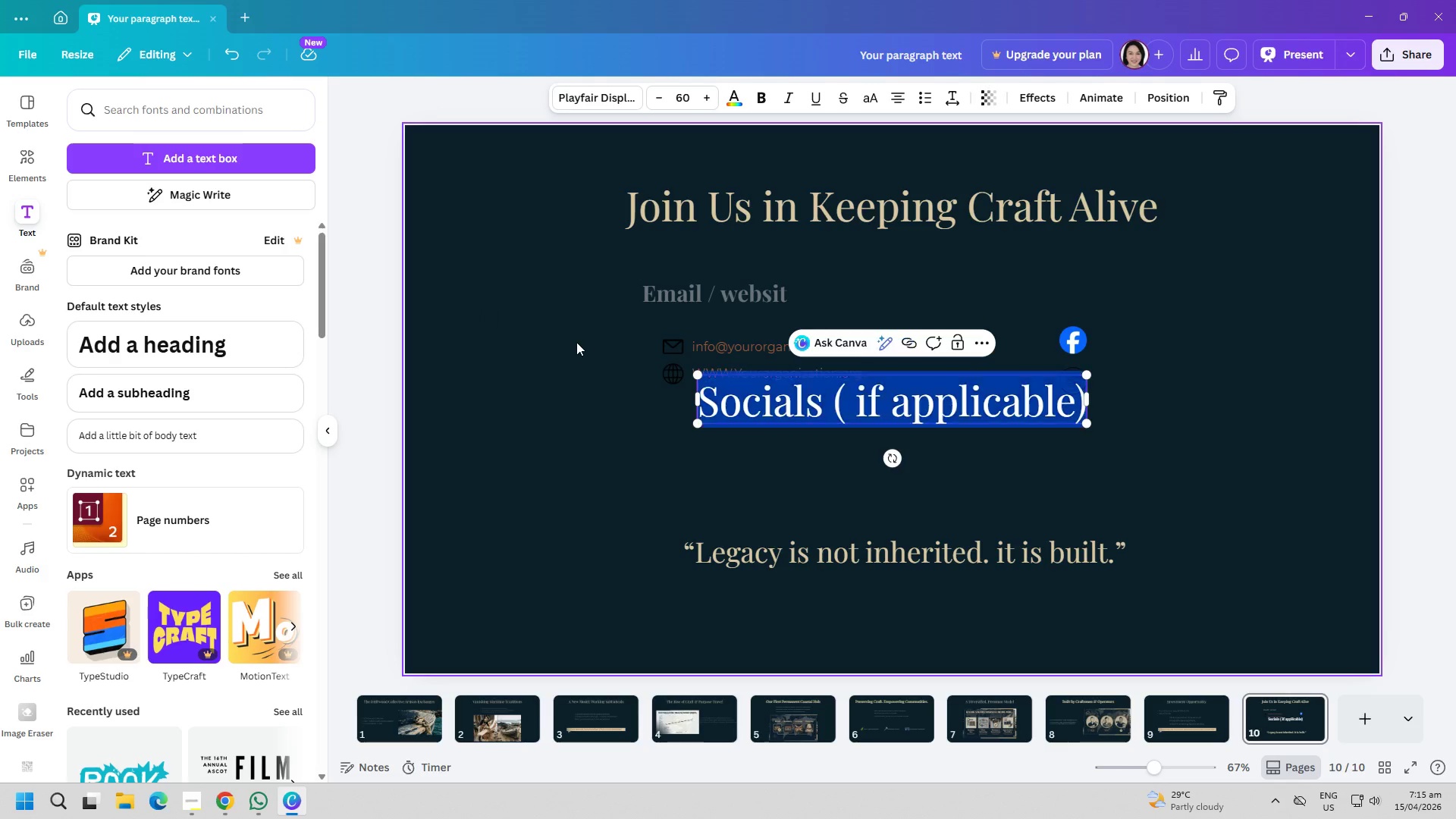 
key(Control+A)
 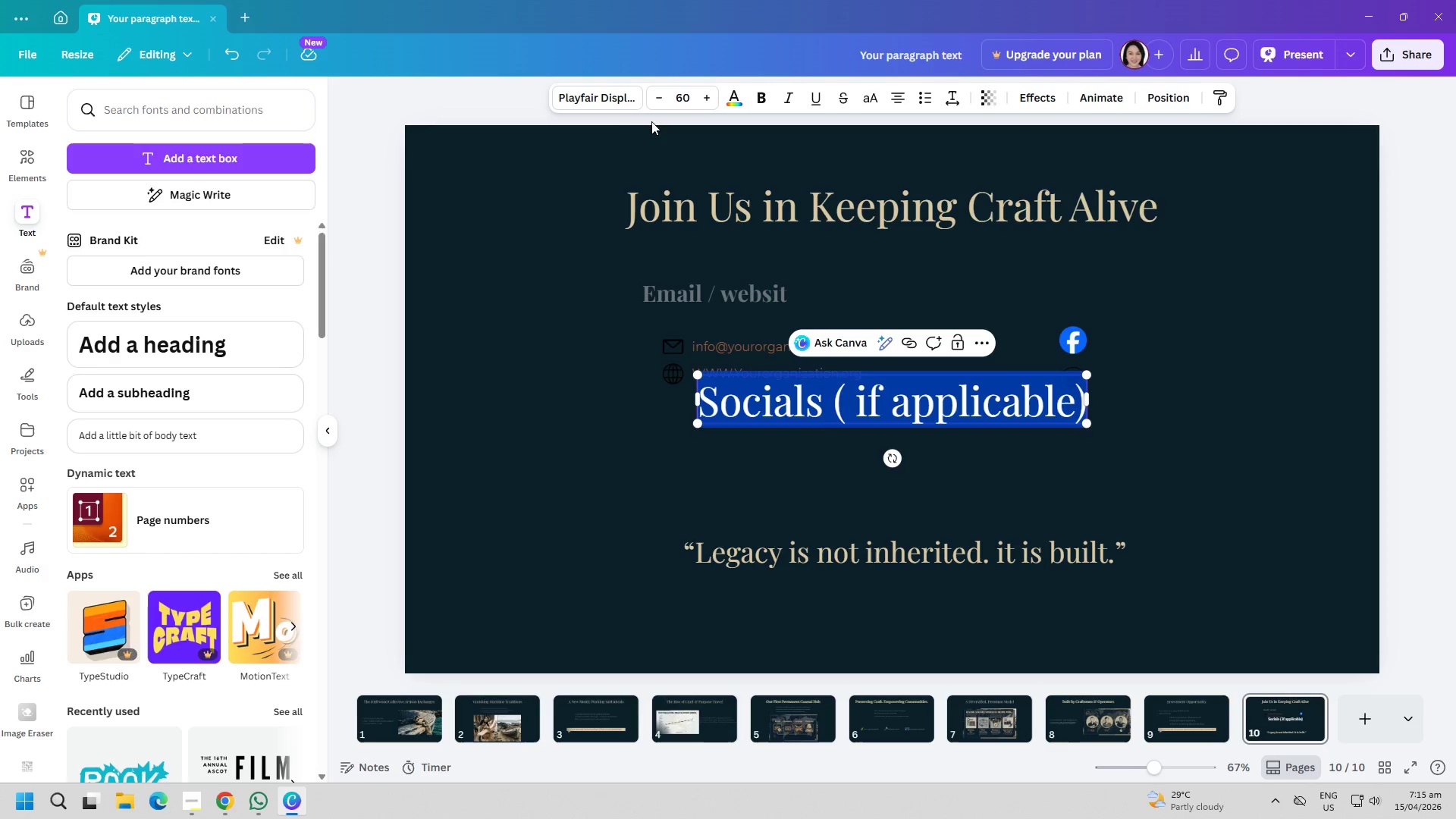 
left_click([617, 99])
 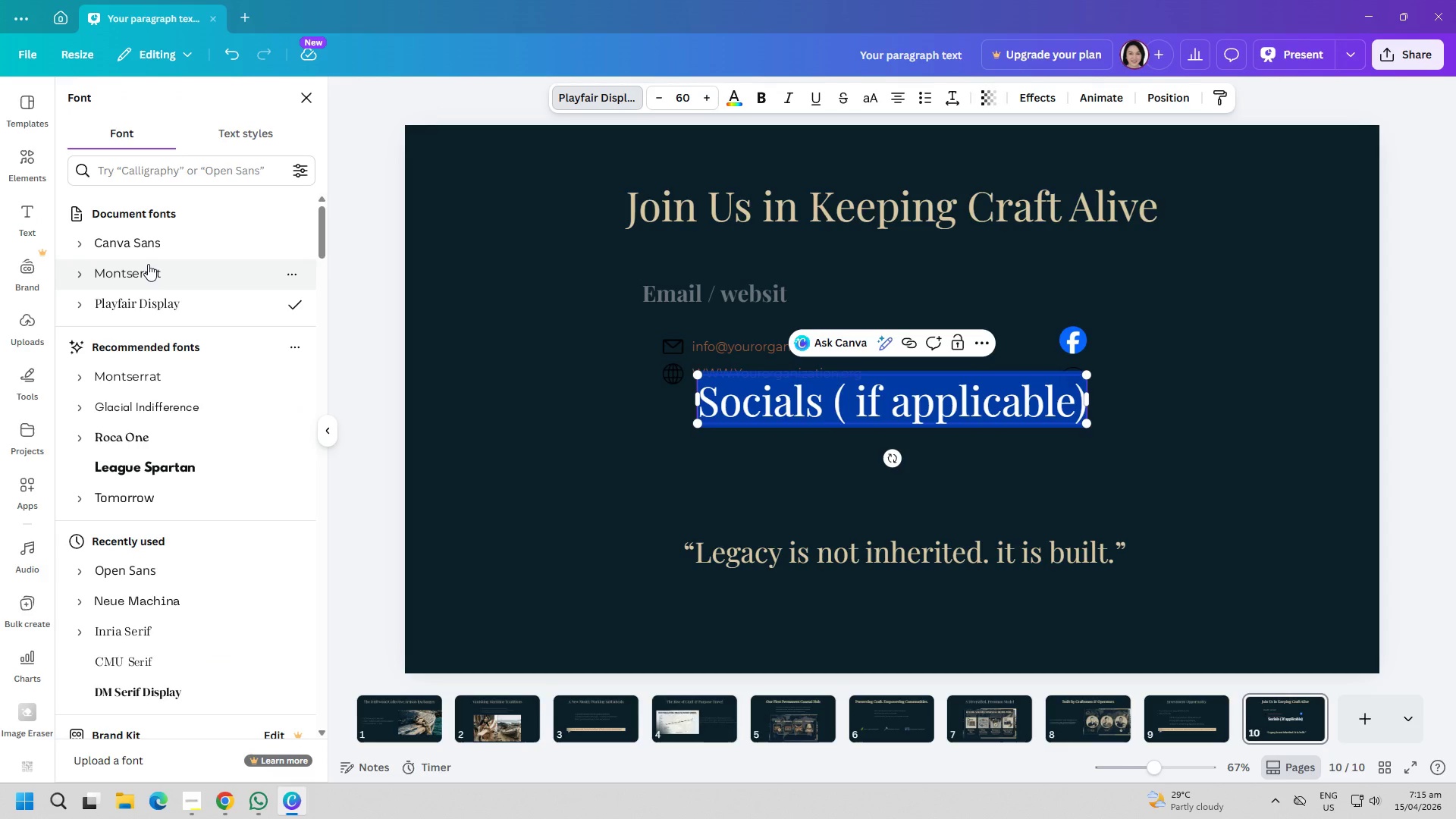 
left_click([146, 272])
 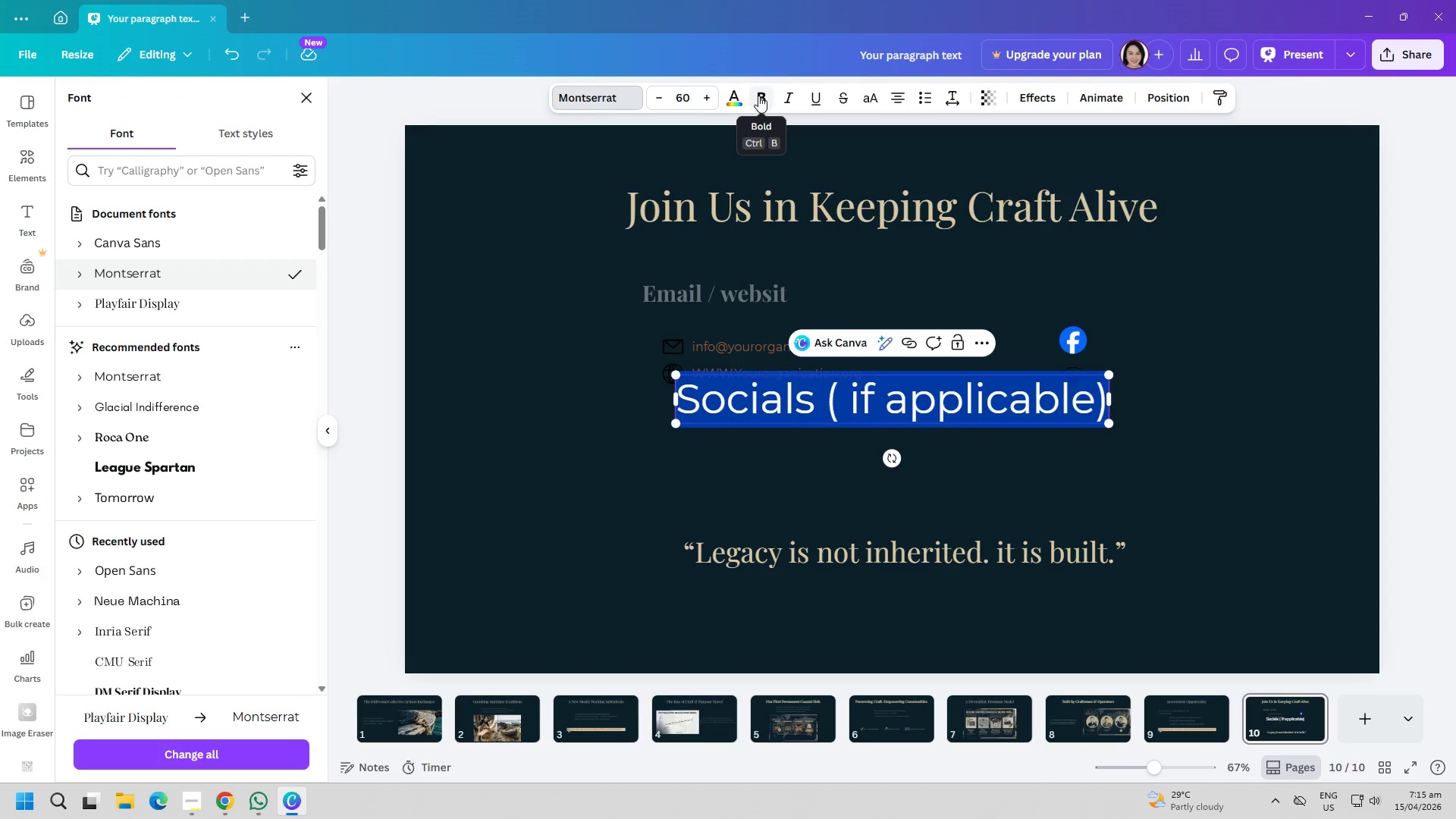 
left_click([758, 96])
 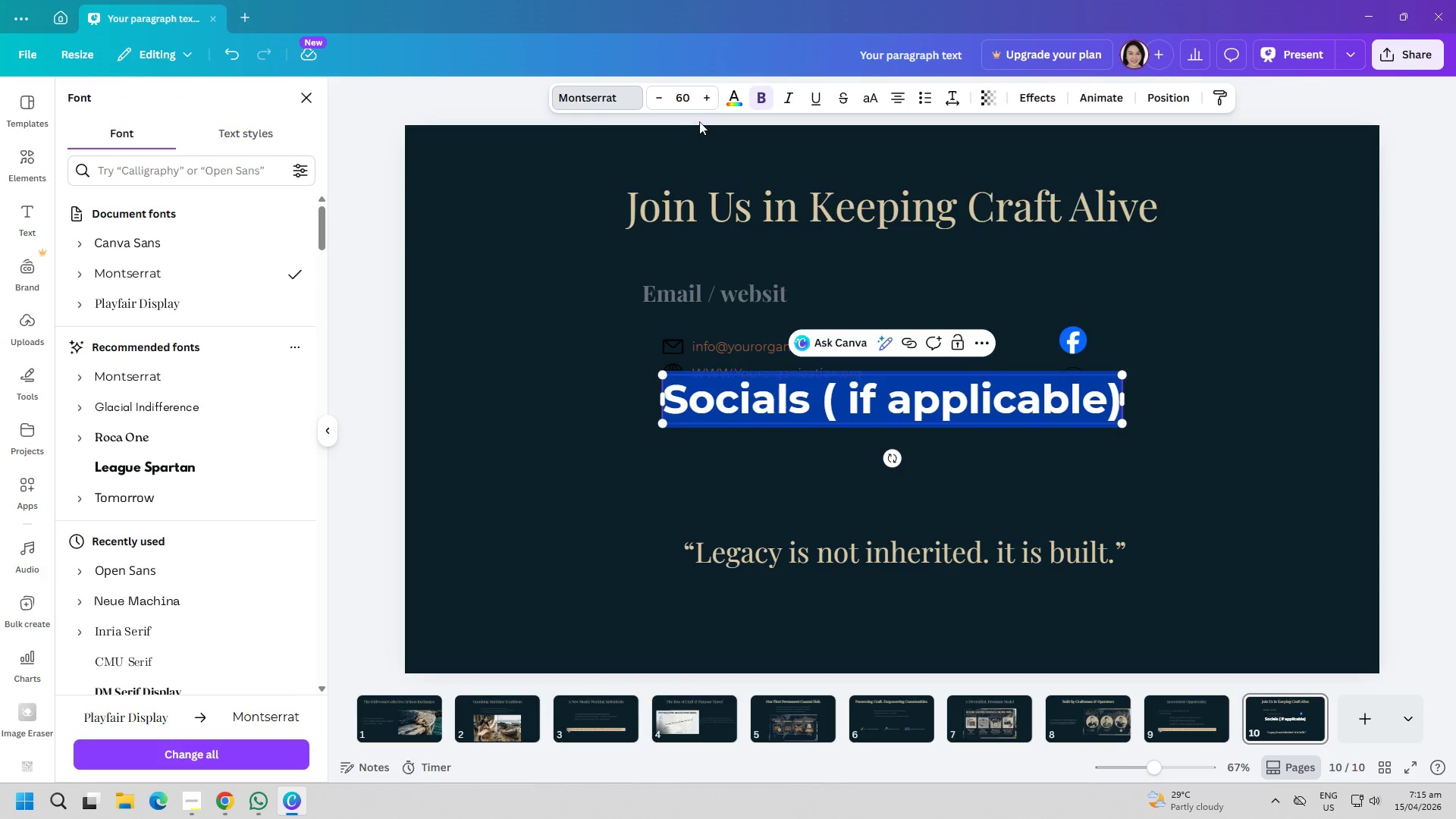 
left_click([733, 97])
 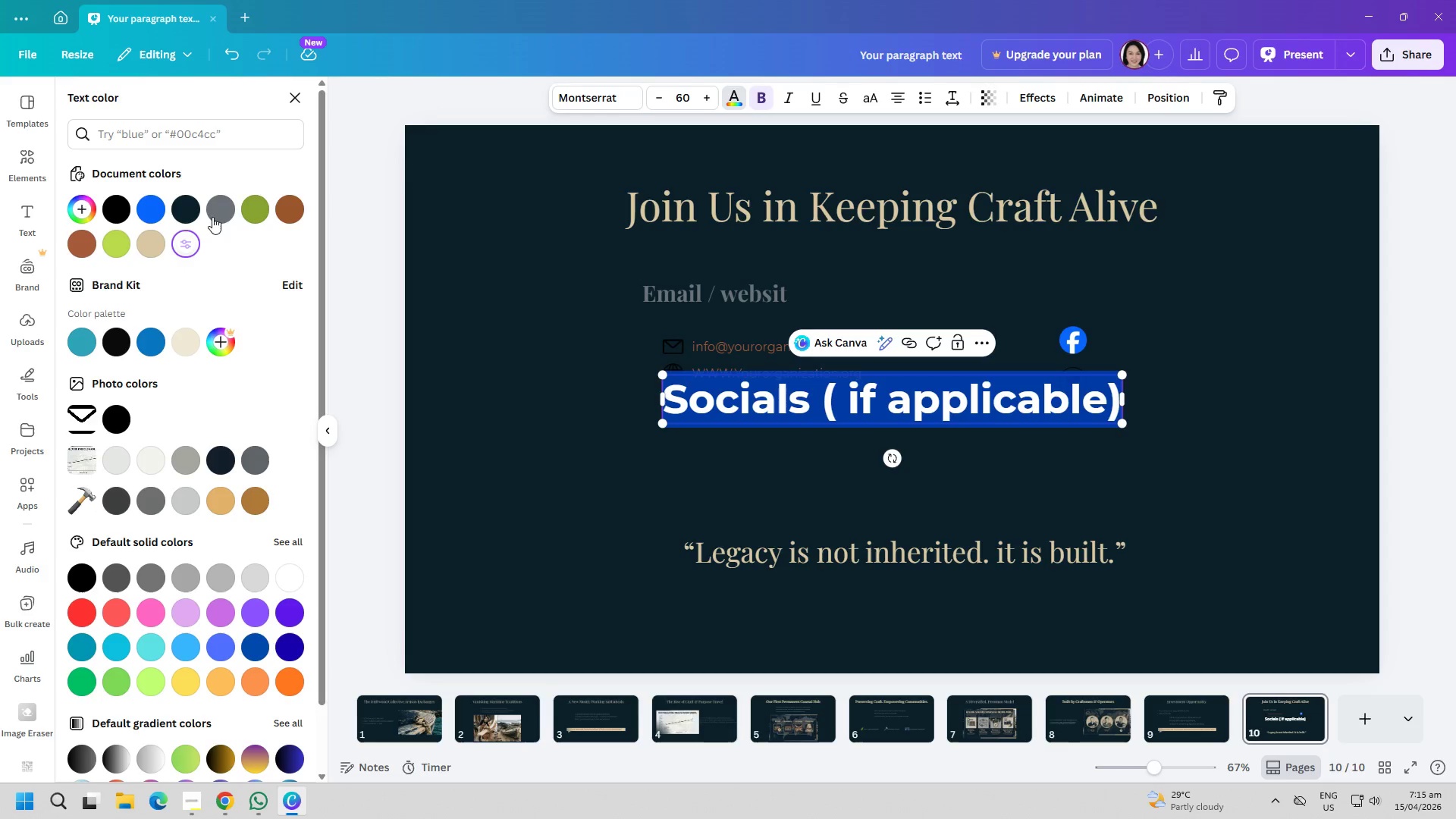 
double_click([462, 383])
 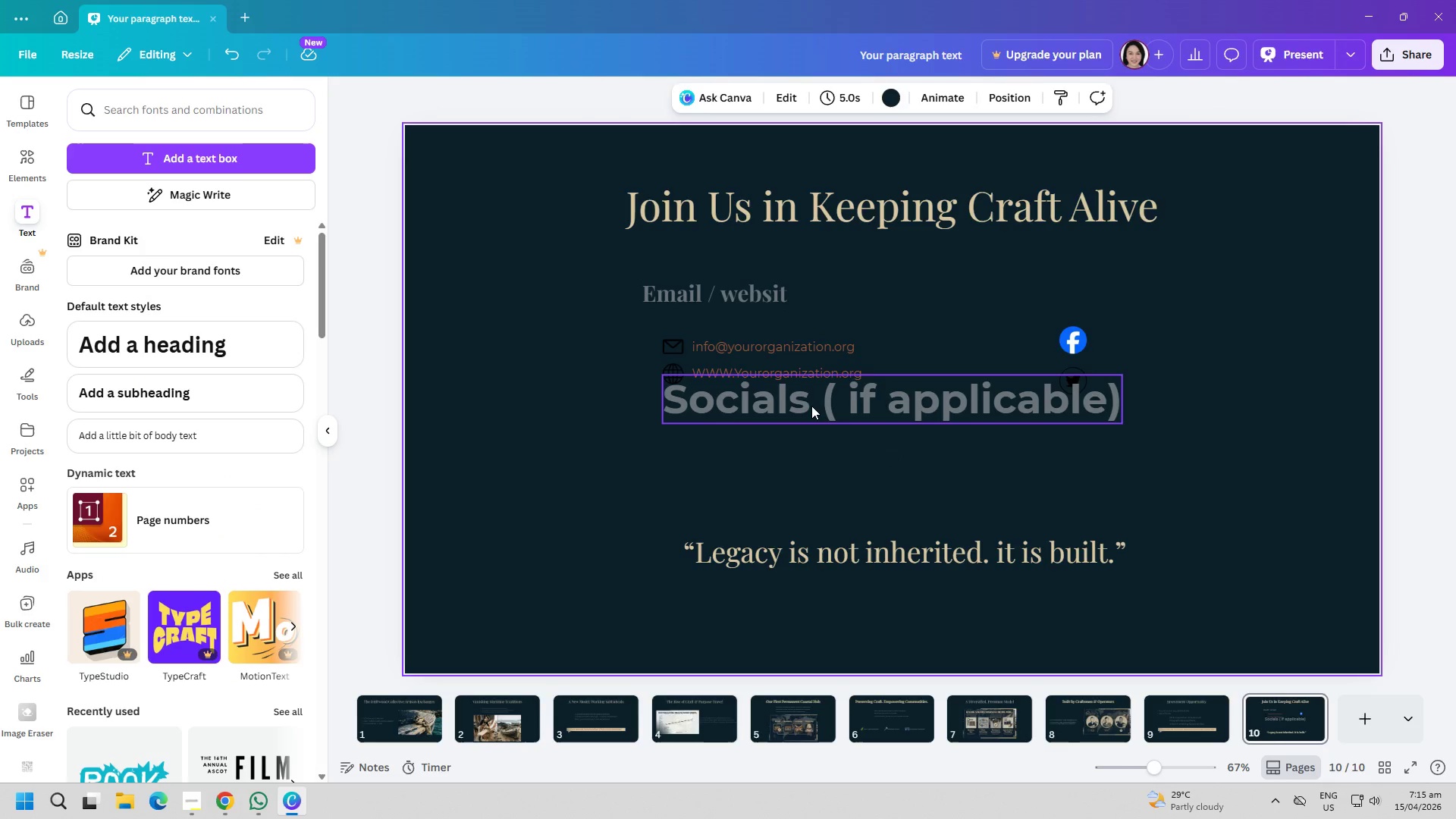 
left_click_drag(start_coordinate=[820, 403], to_coordinate=[1035, 300])
 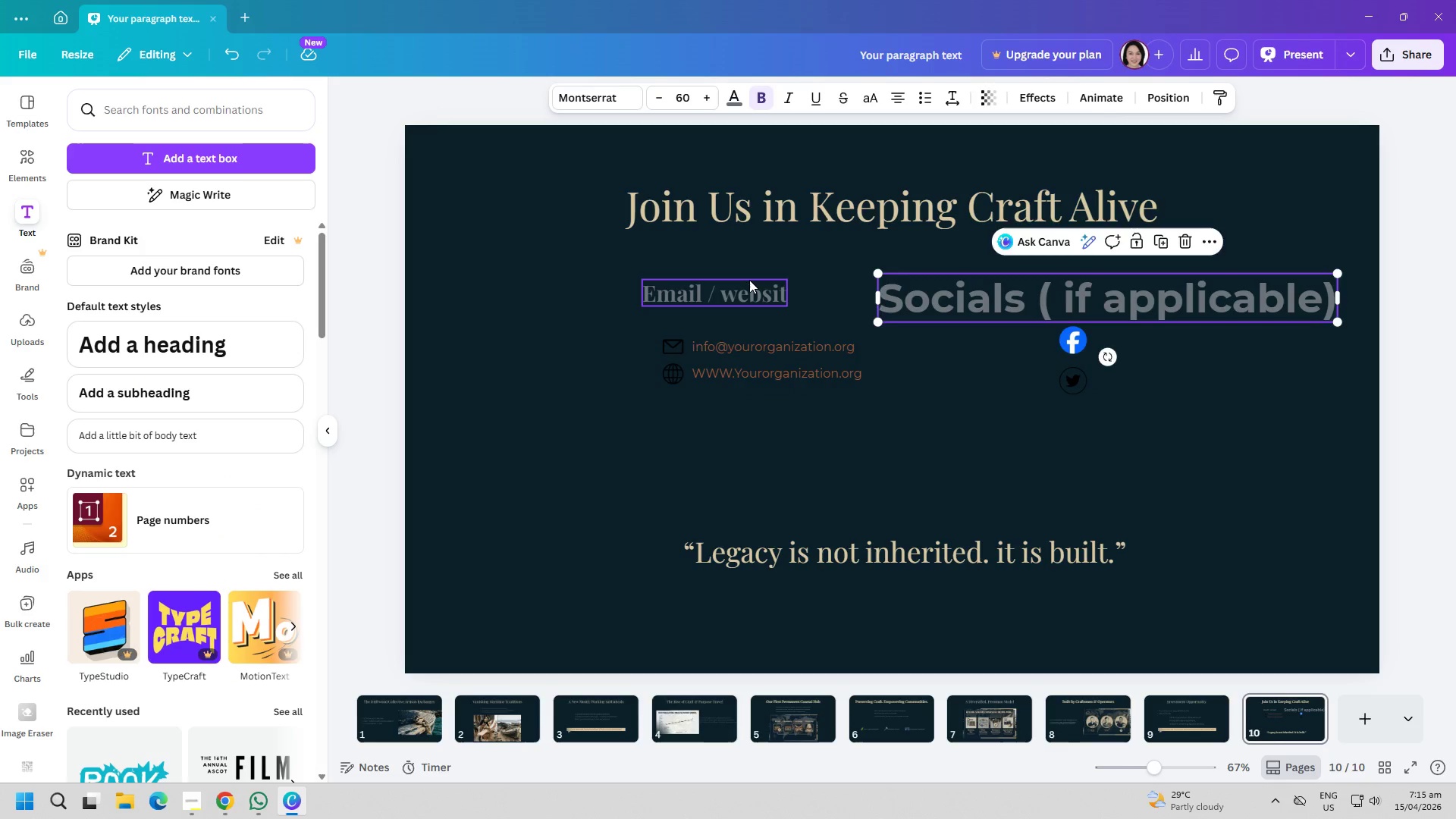 
left_click([749, 280])
 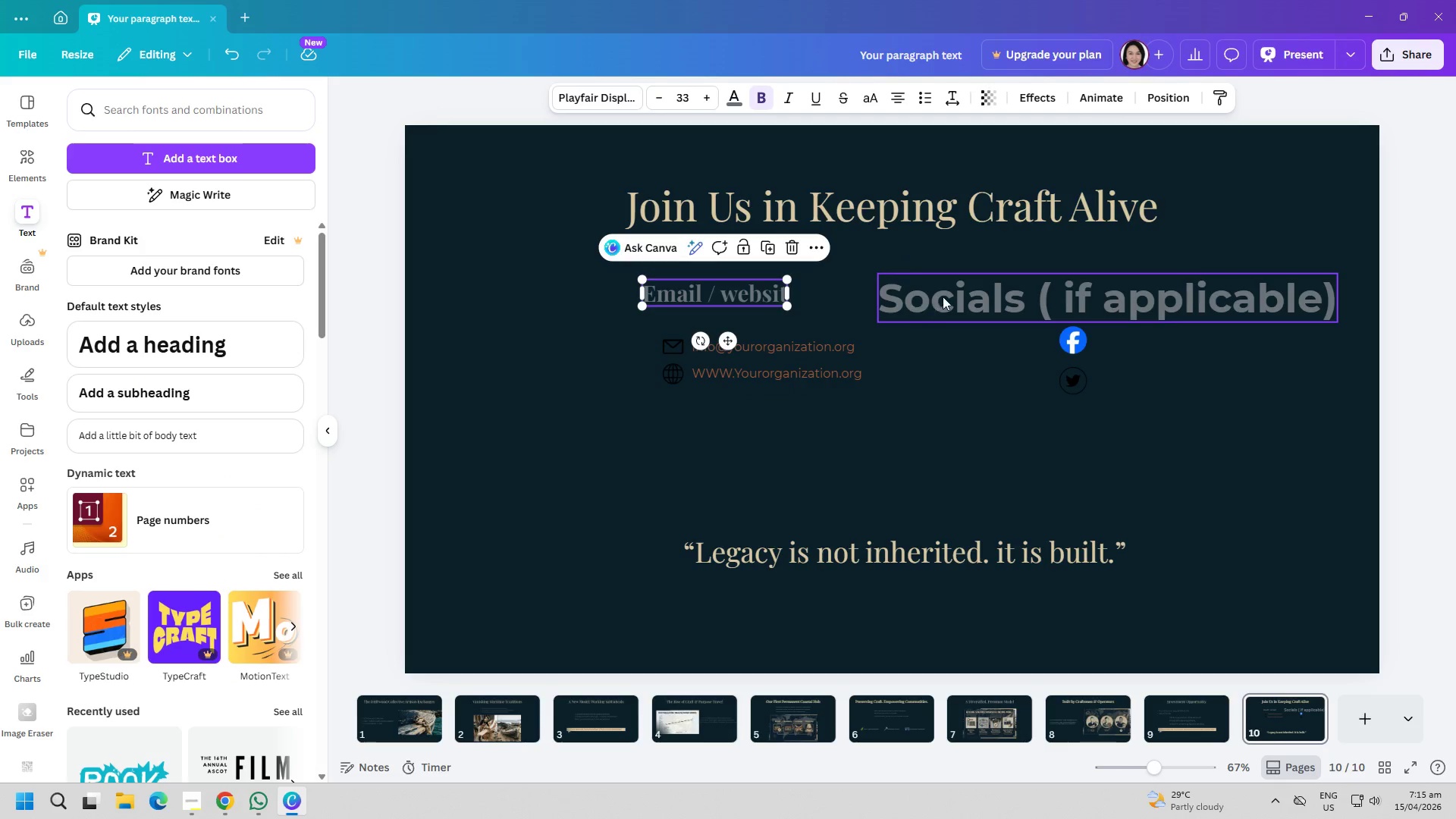 
left_click([952, 285])
 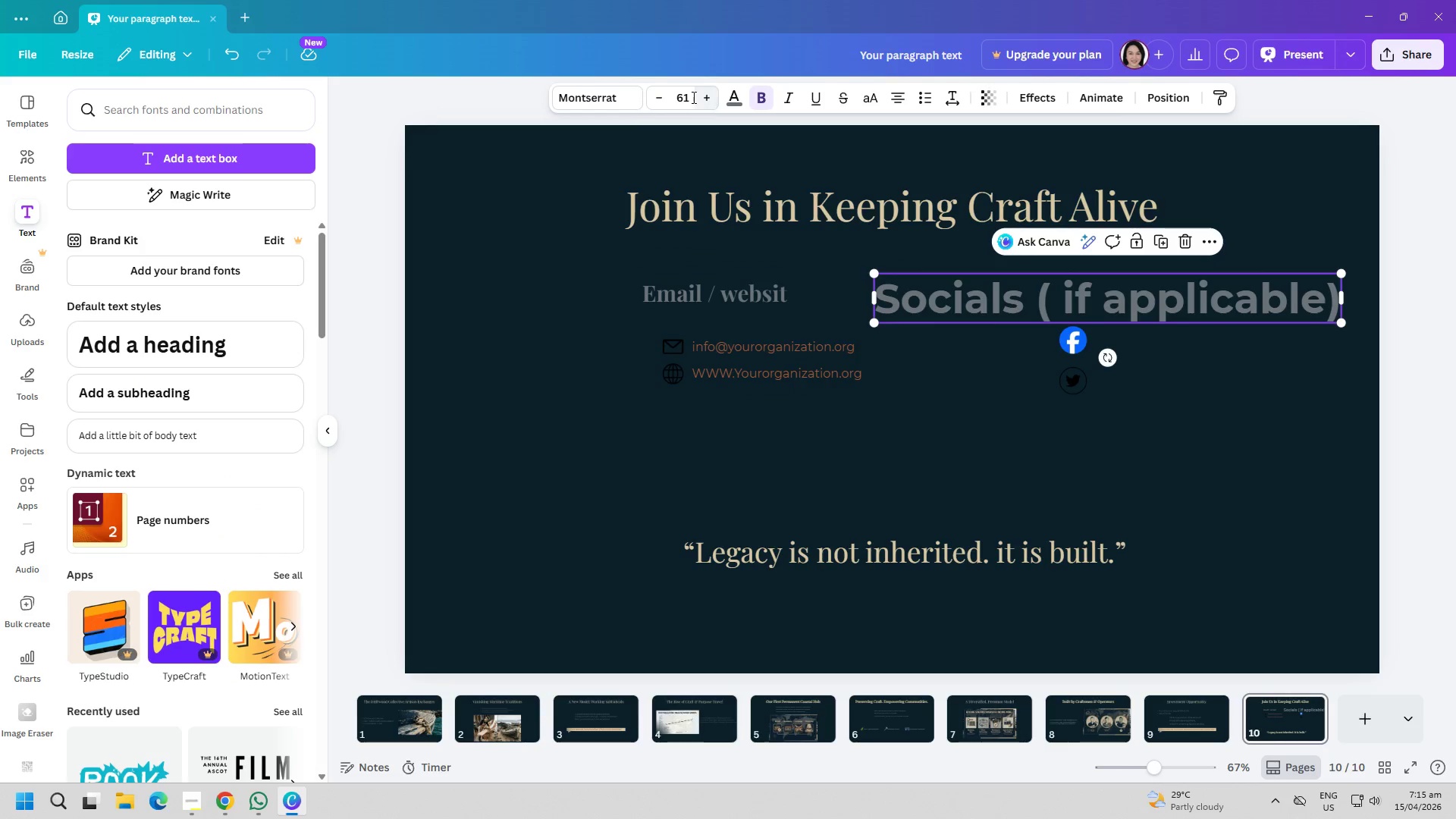 
double_click([692, 97])
 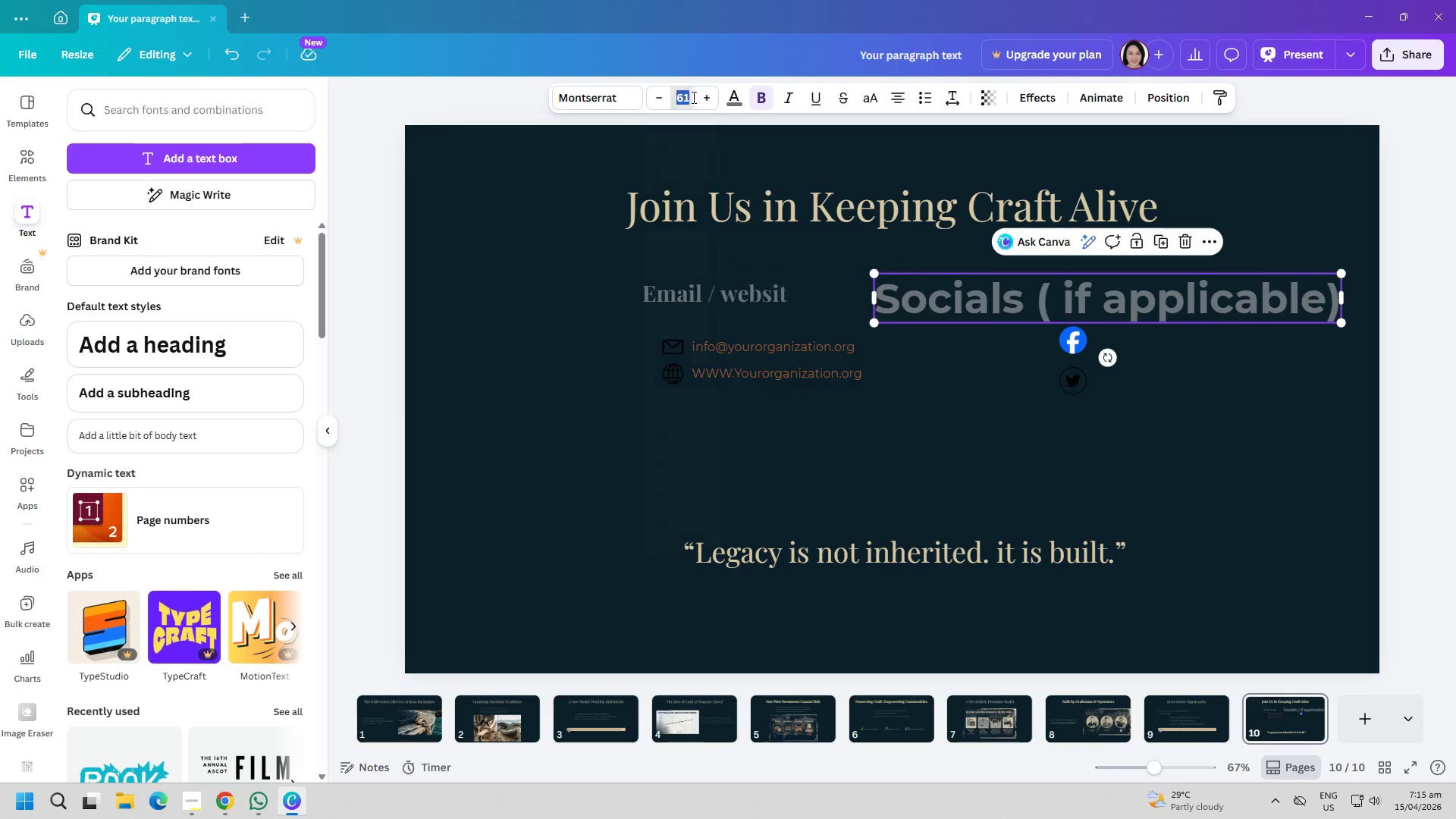 
type(33)
 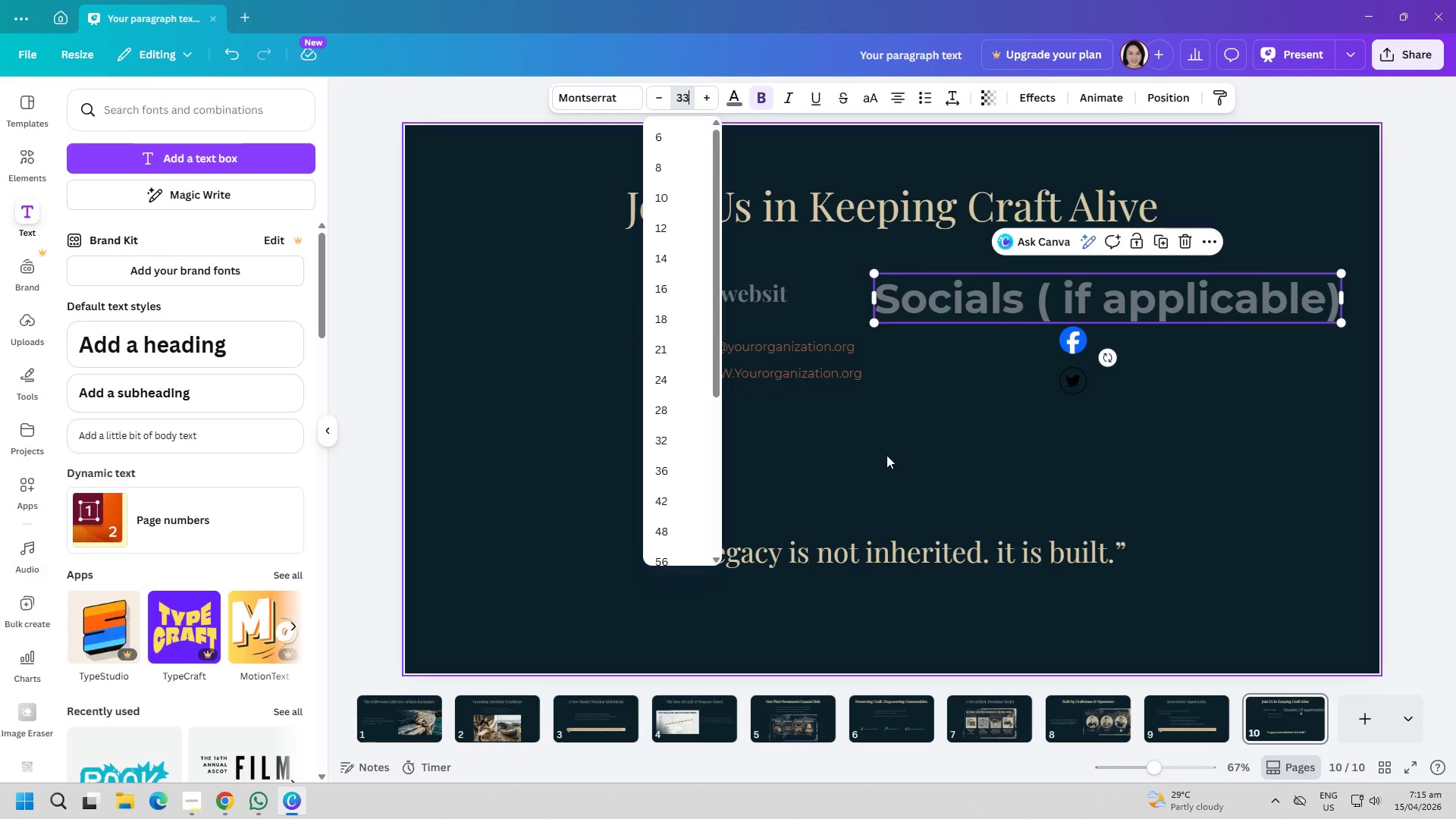 
left_click([892, 455])
 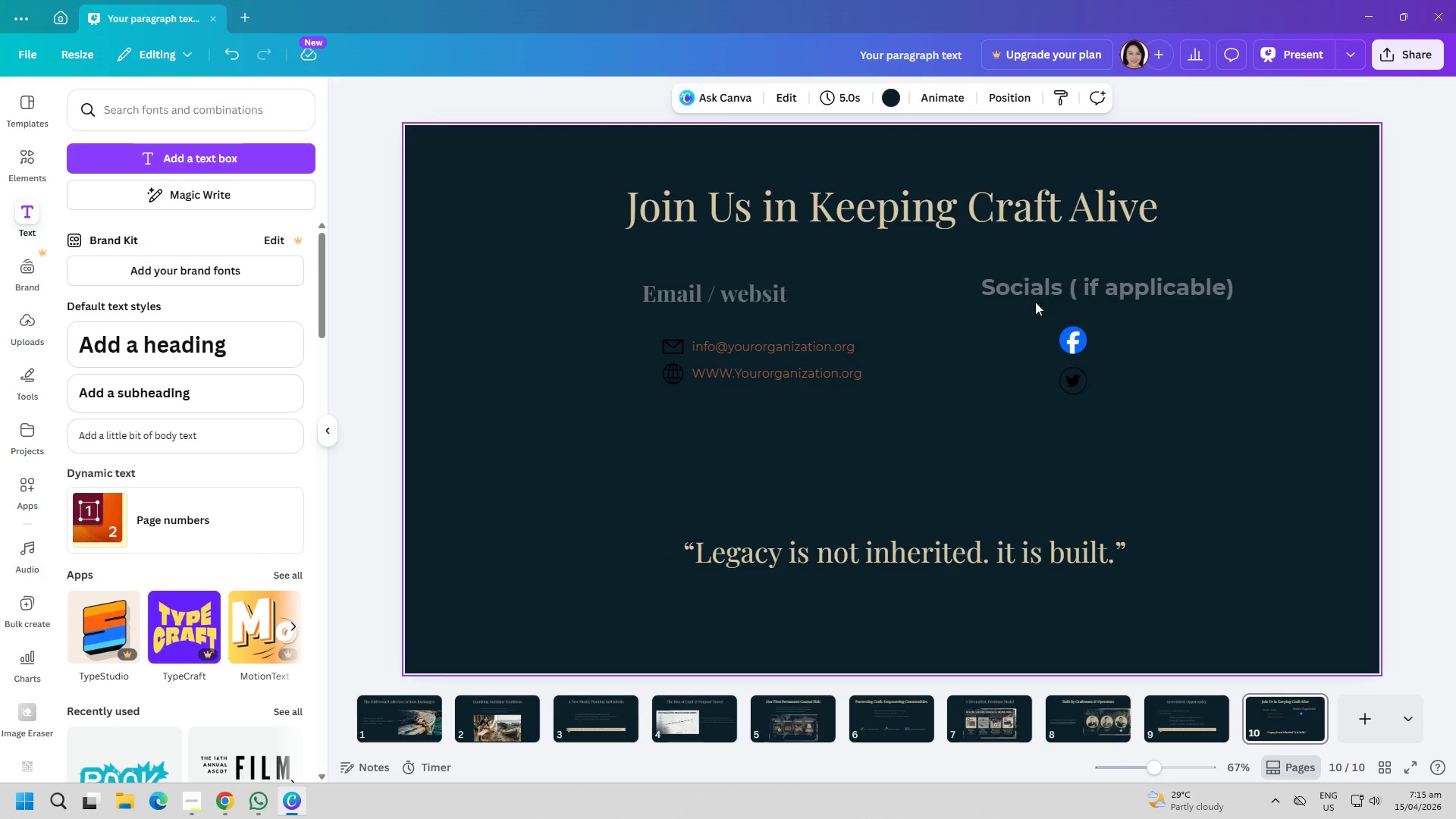 
left_click_drag(start_coordinate=[1052, 287], to_coordinate=[1040, 290])
 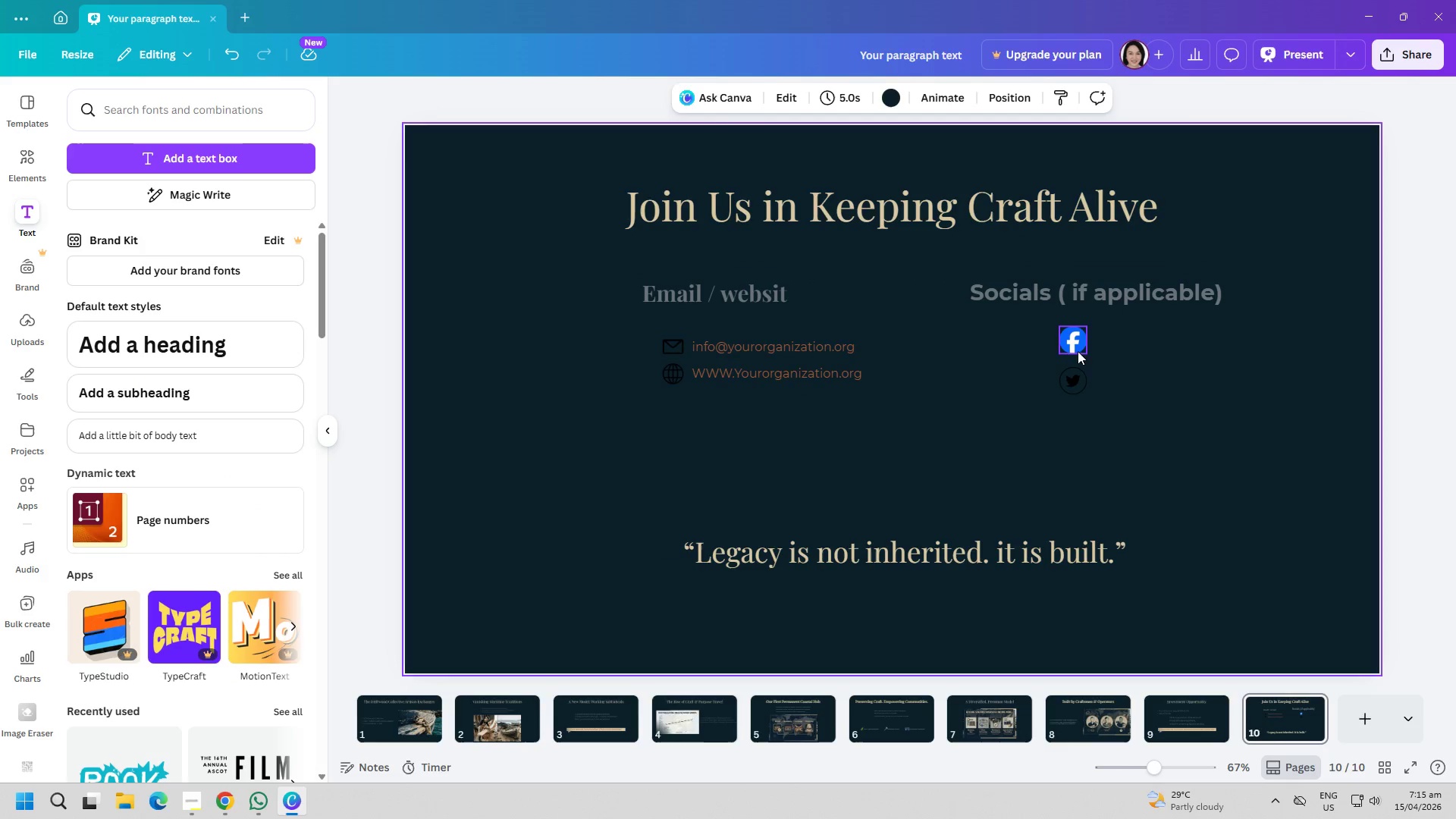 
left_click([924, 407])
 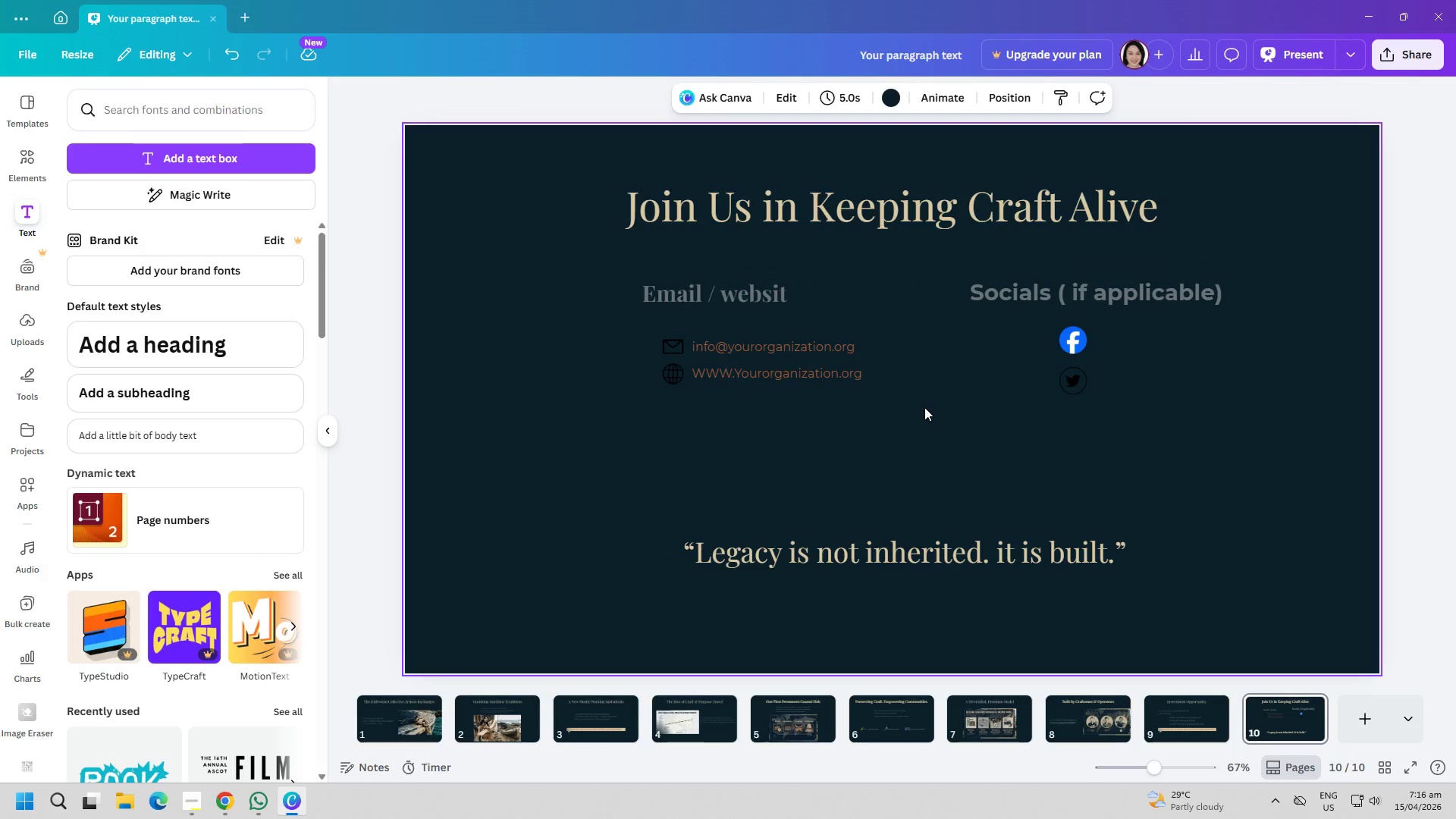 
left_click([273, 164])
 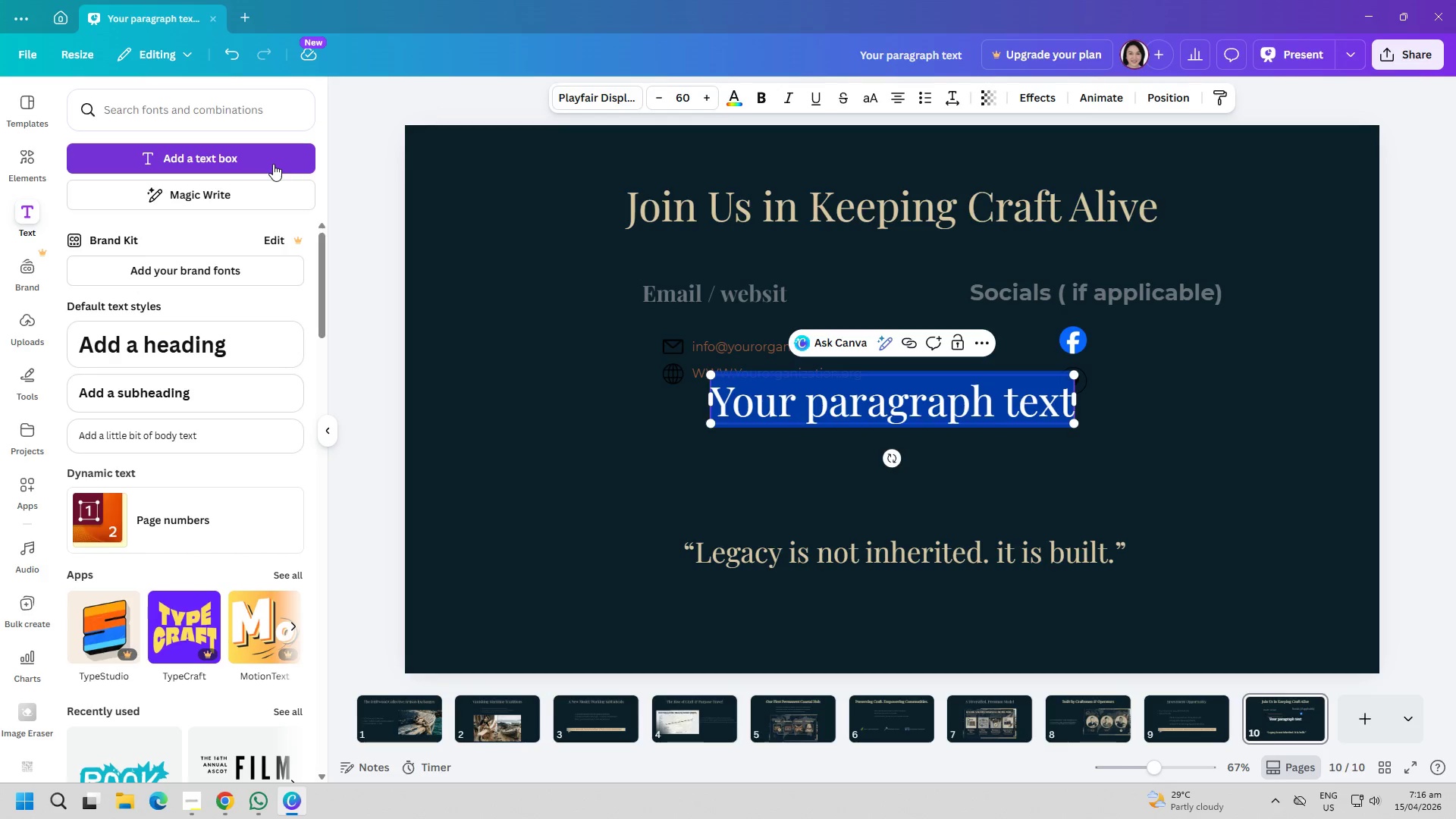 
type(FACE)
key(Backspace)
key(Backspace)
key(Backspace)
type(acebook: @yourorganization)
 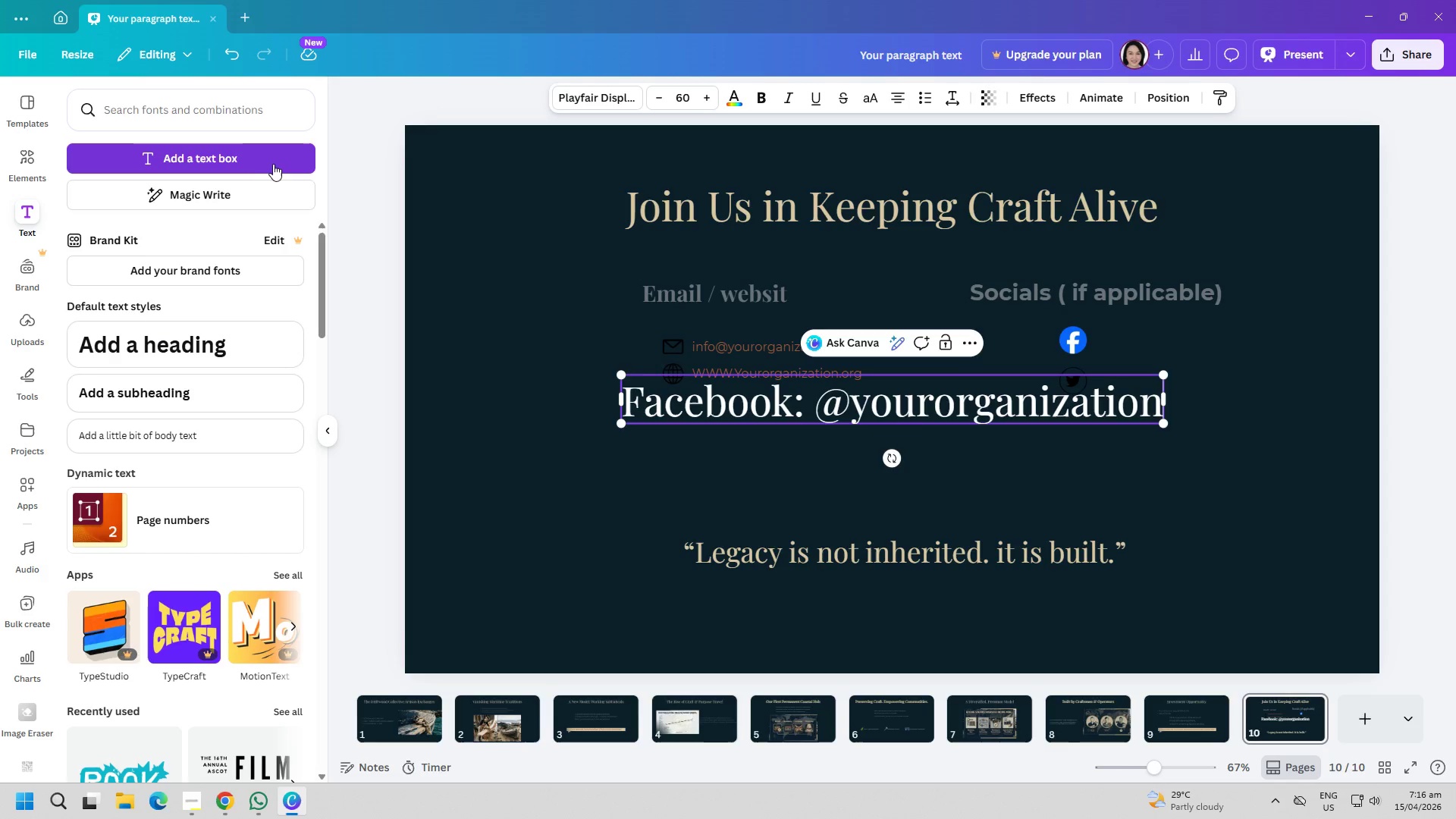 
key(Control+ControlLeft)
 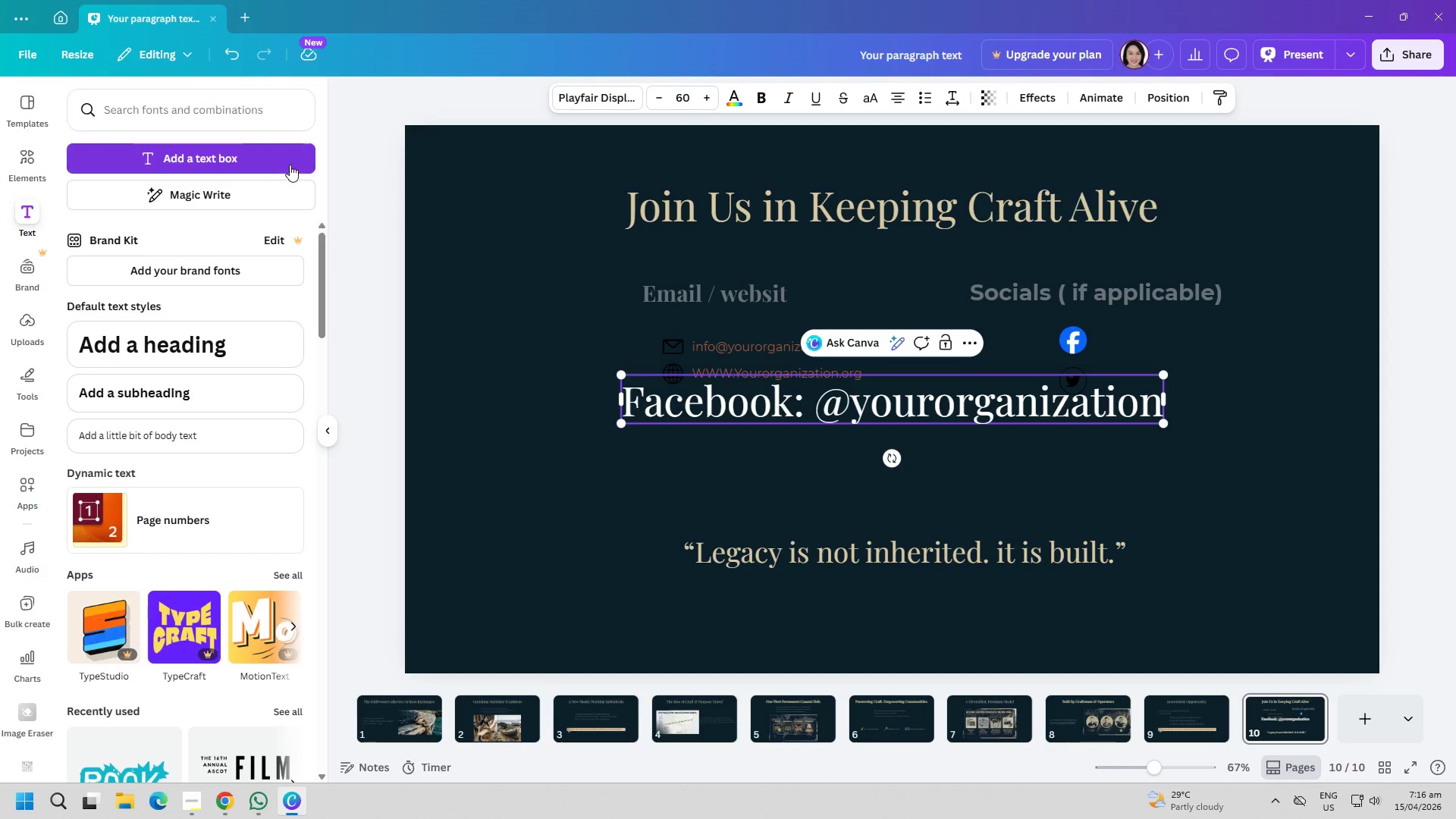 
key(Control+A)
 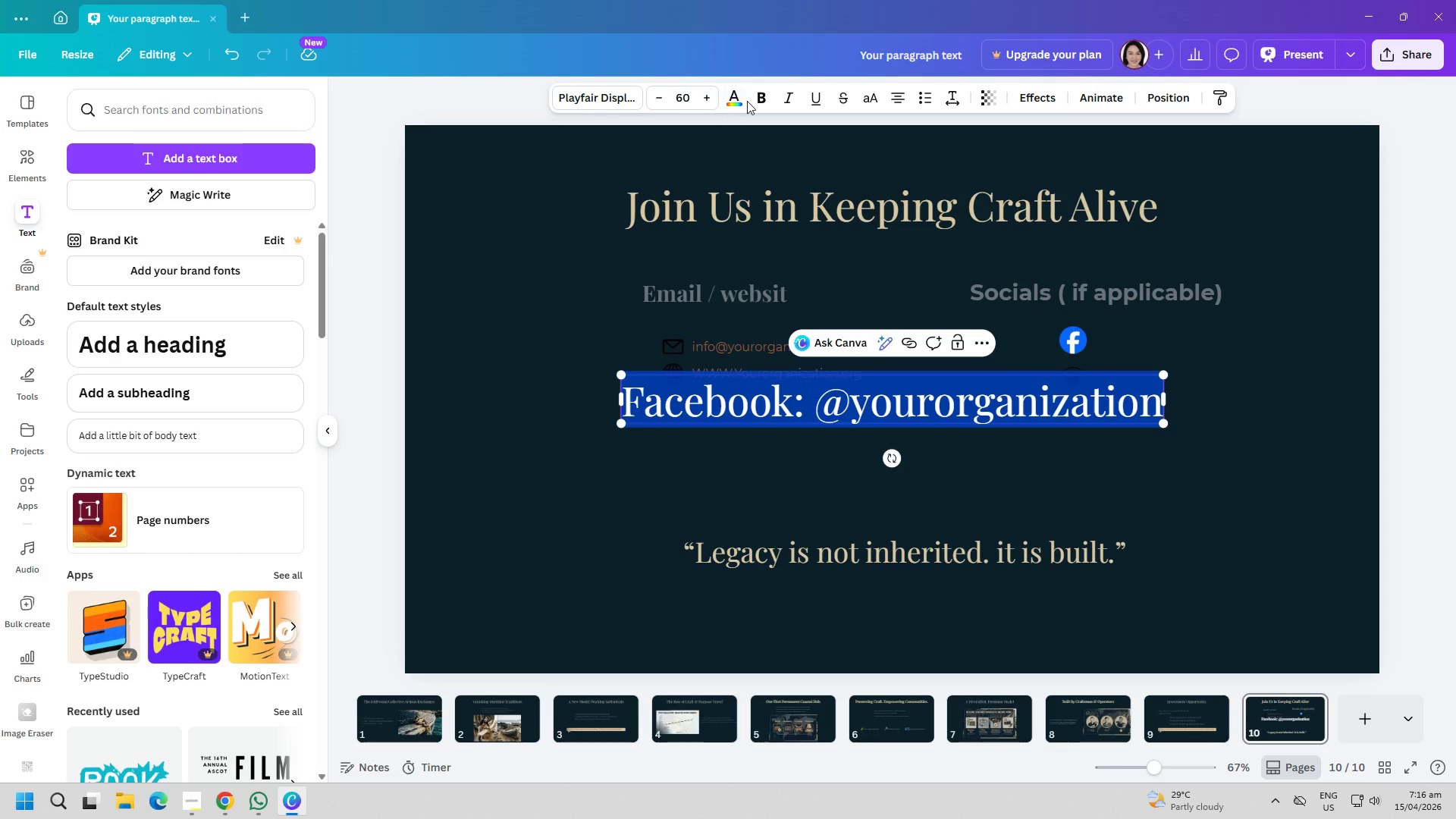 
left_click([733, 93])
 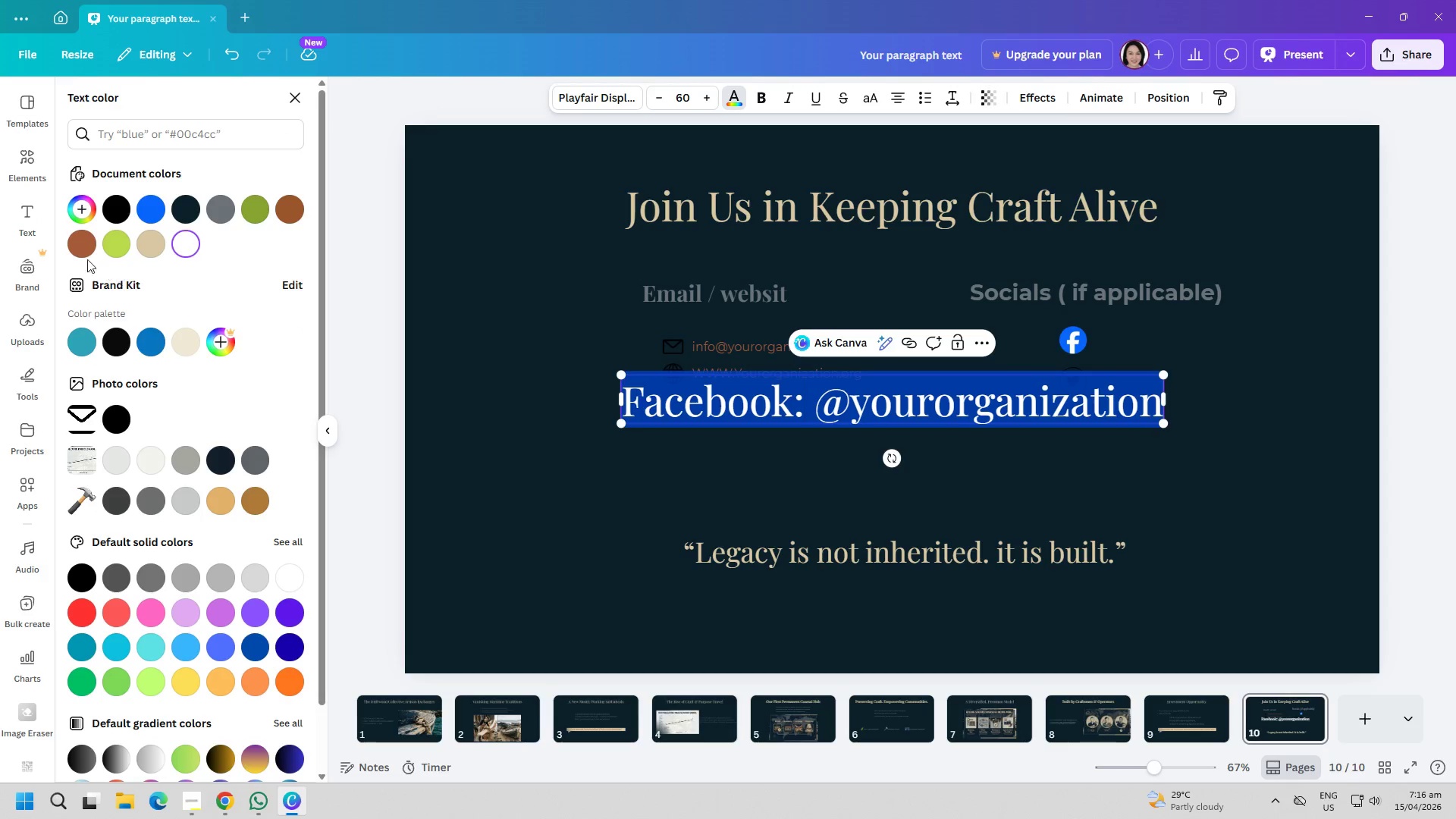 
left_click([85, 251])
 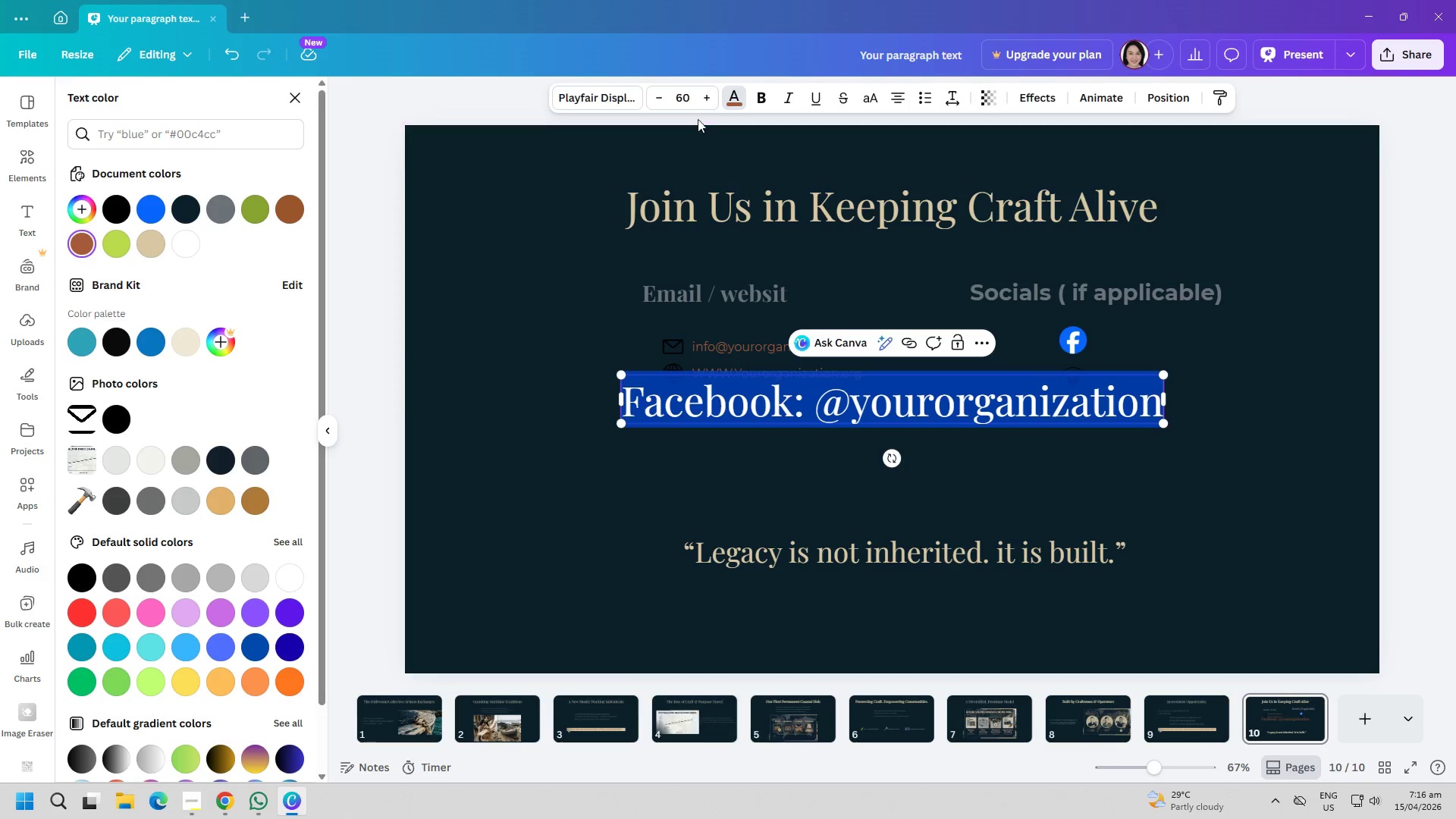 
left_click([691, 99])
 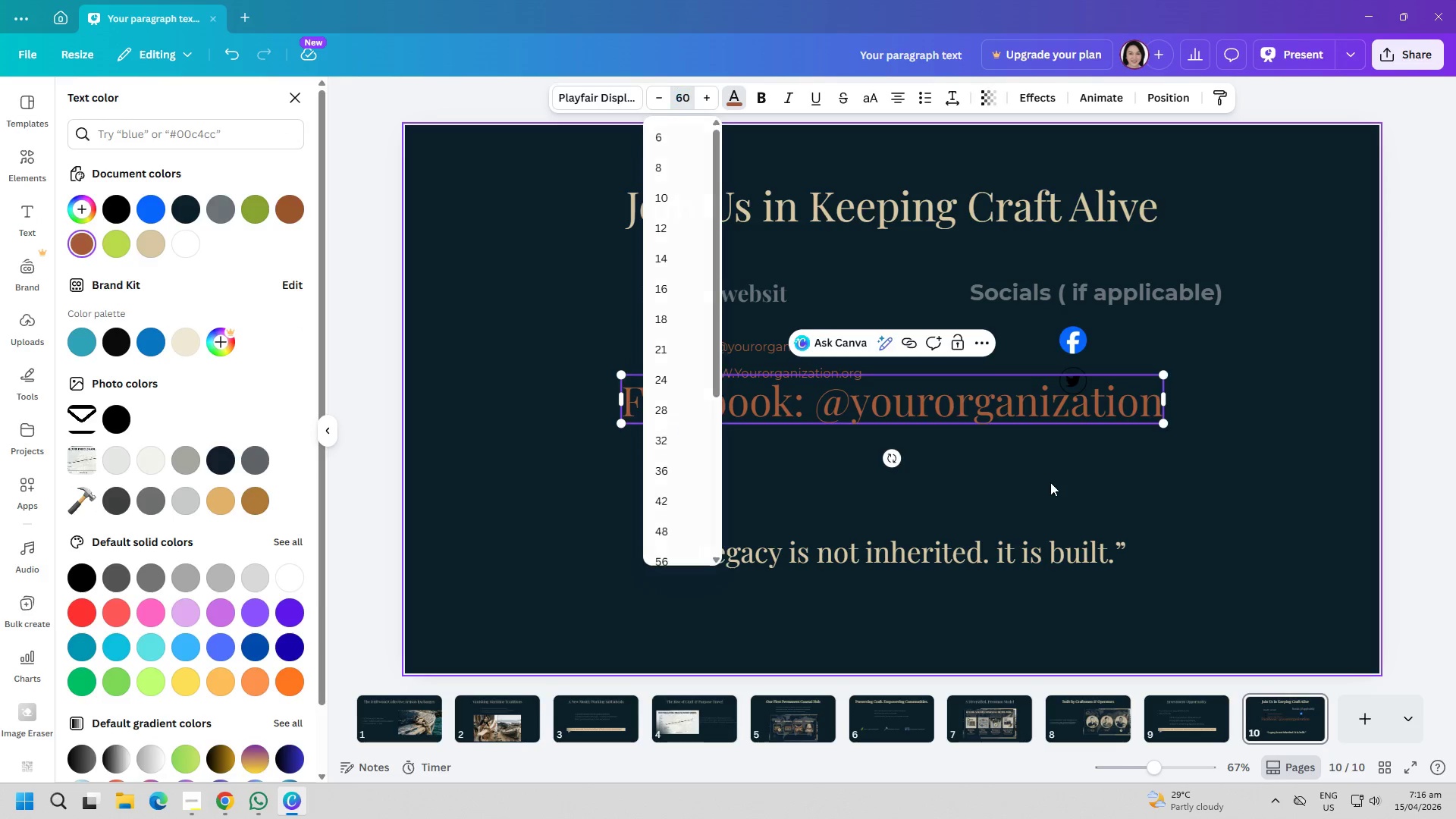 
double_click([757, 348])
 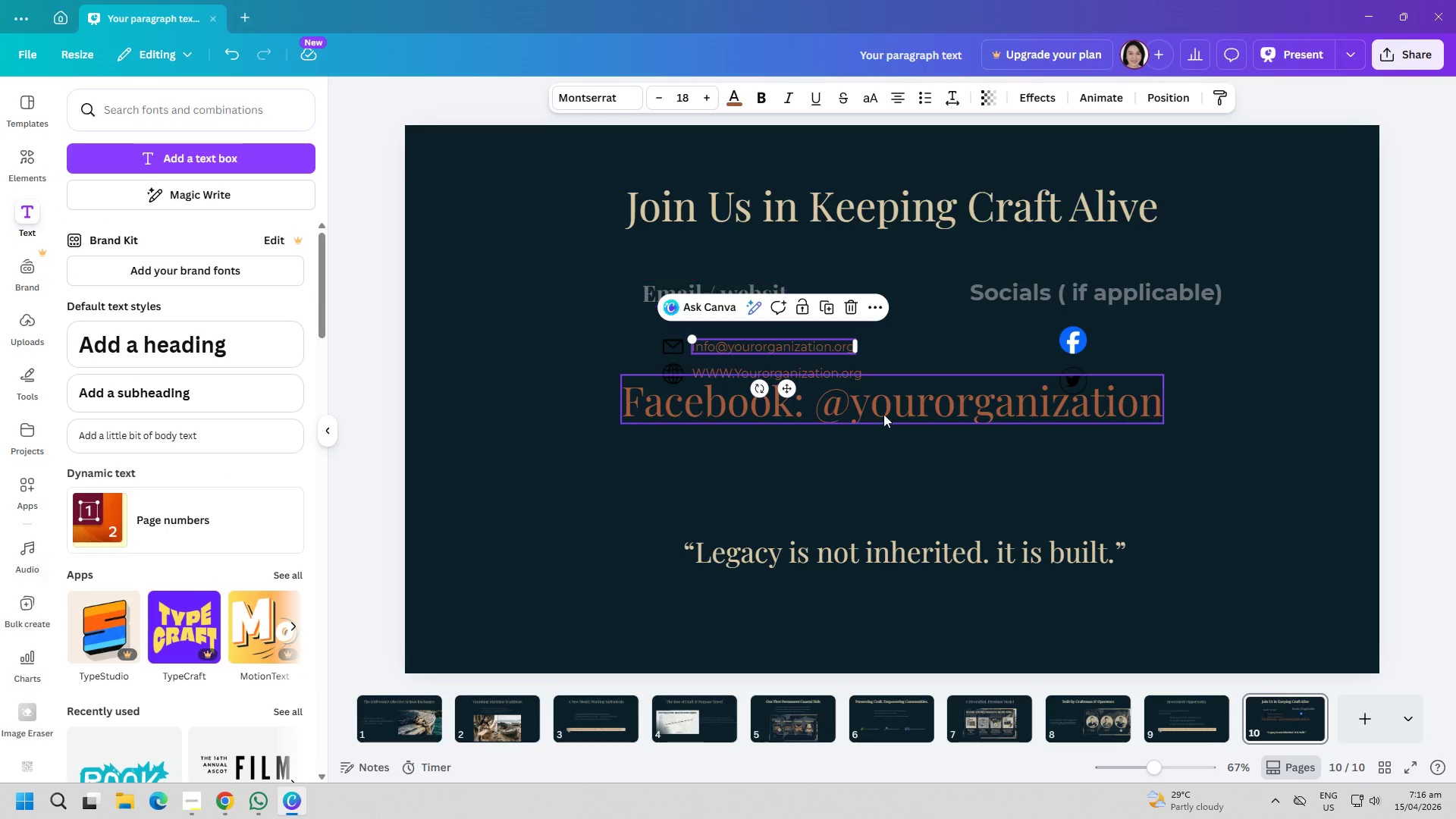 
left_click([874, 396])
 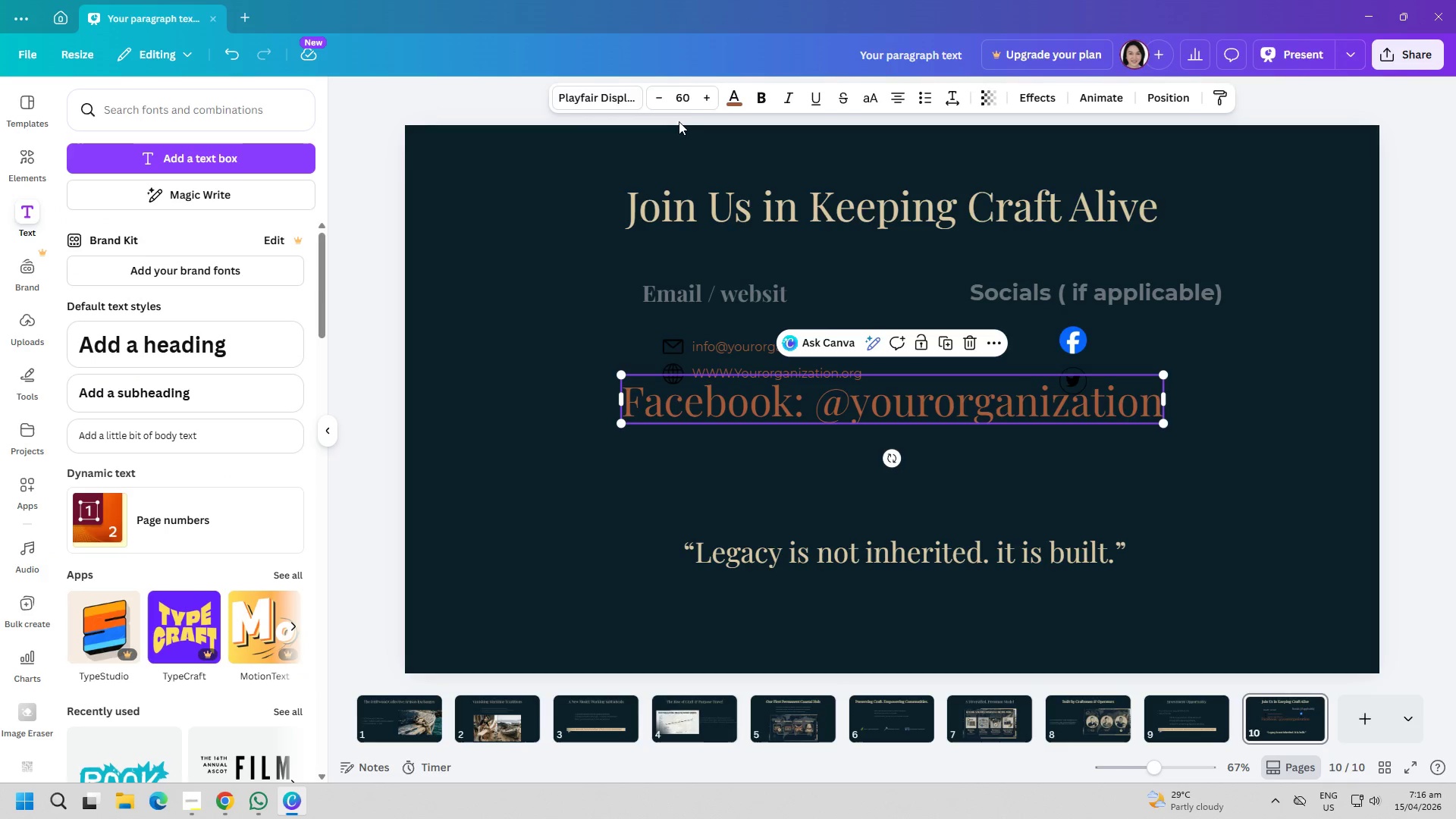 
left_click([683, 99])
 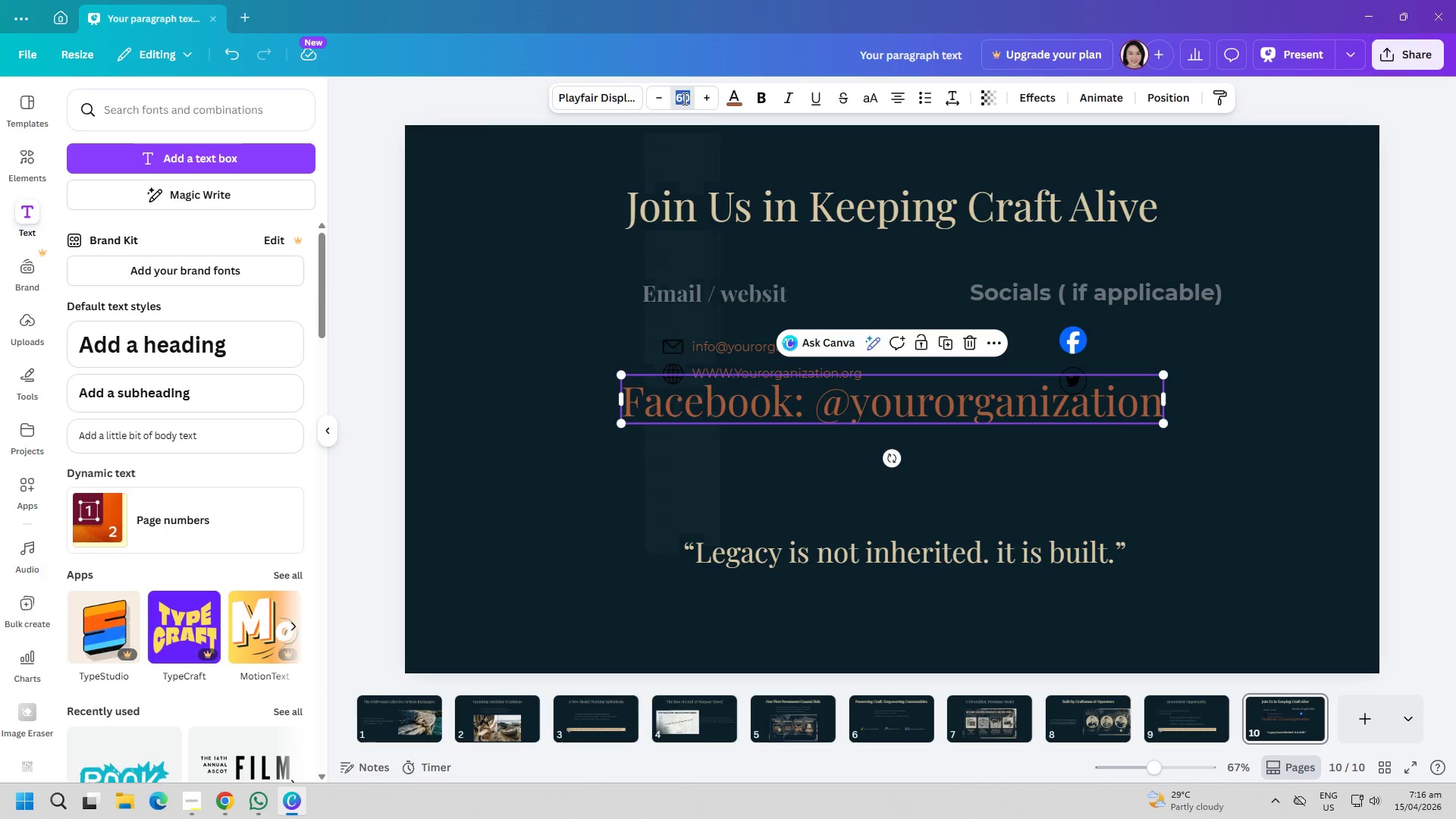 
type(18)
 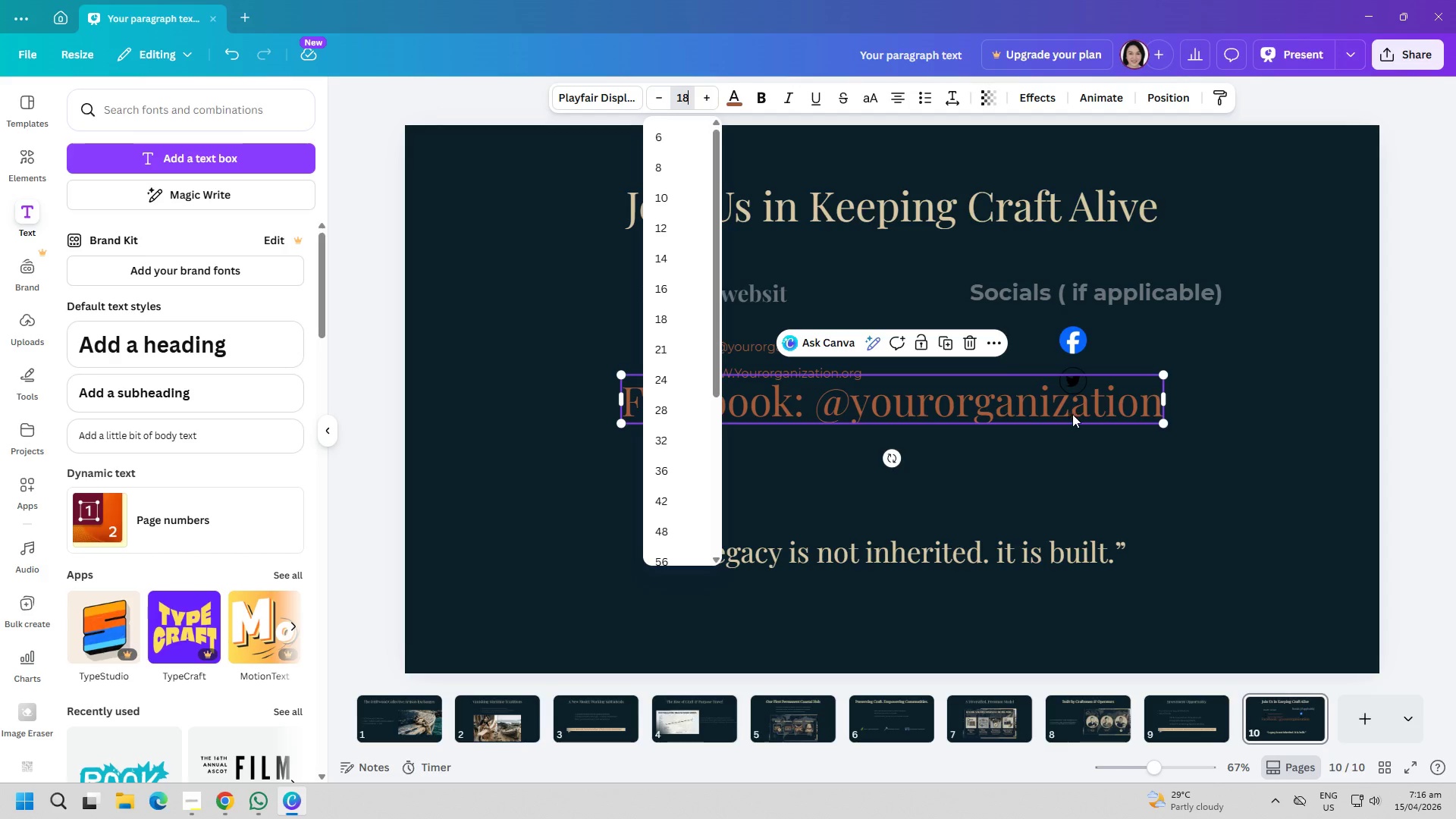 
left_click([1105, 460])
 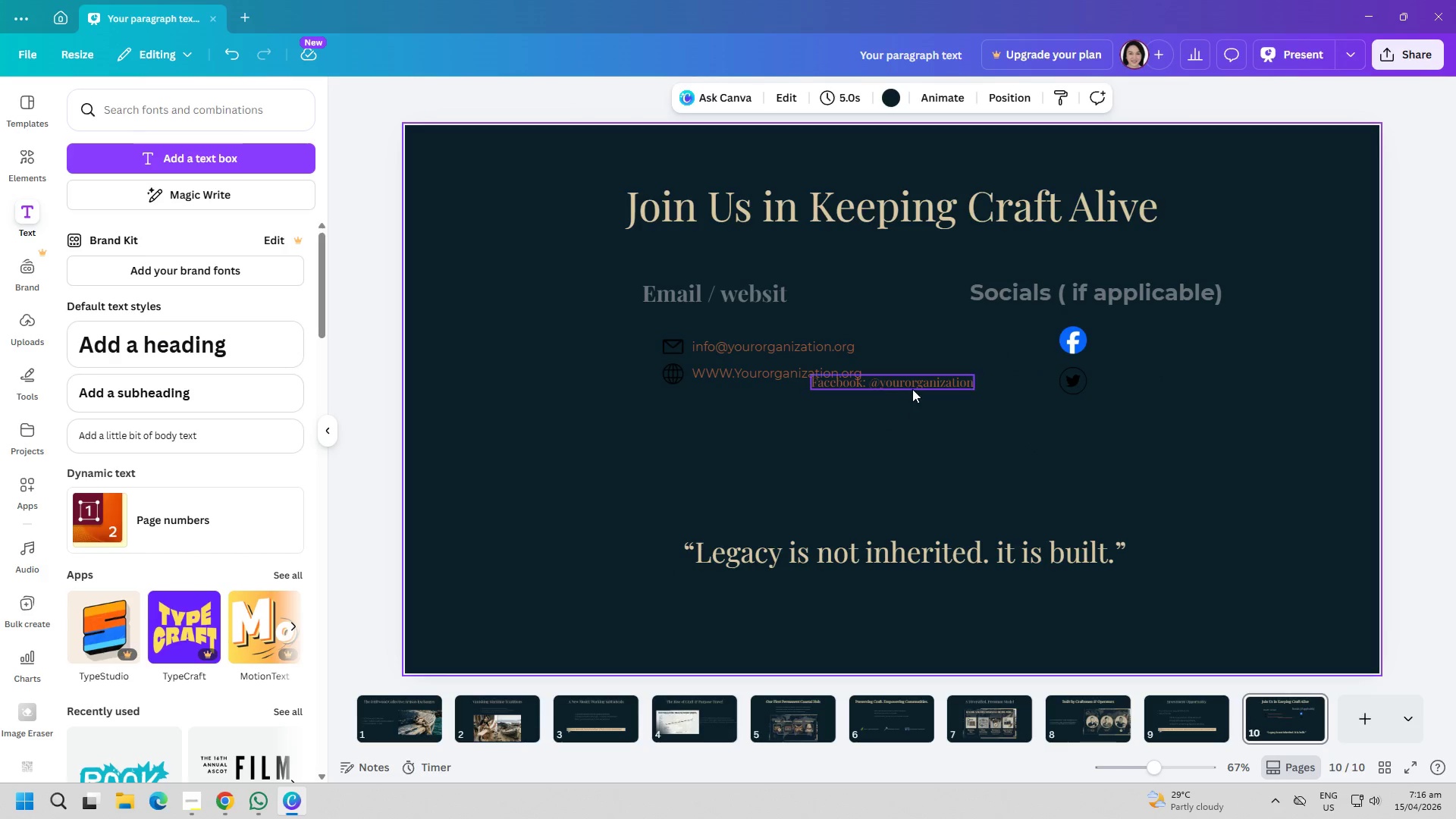 
left_click_drag(start_coordinate=[914, 388], to_coordinate=[1199, 343])
 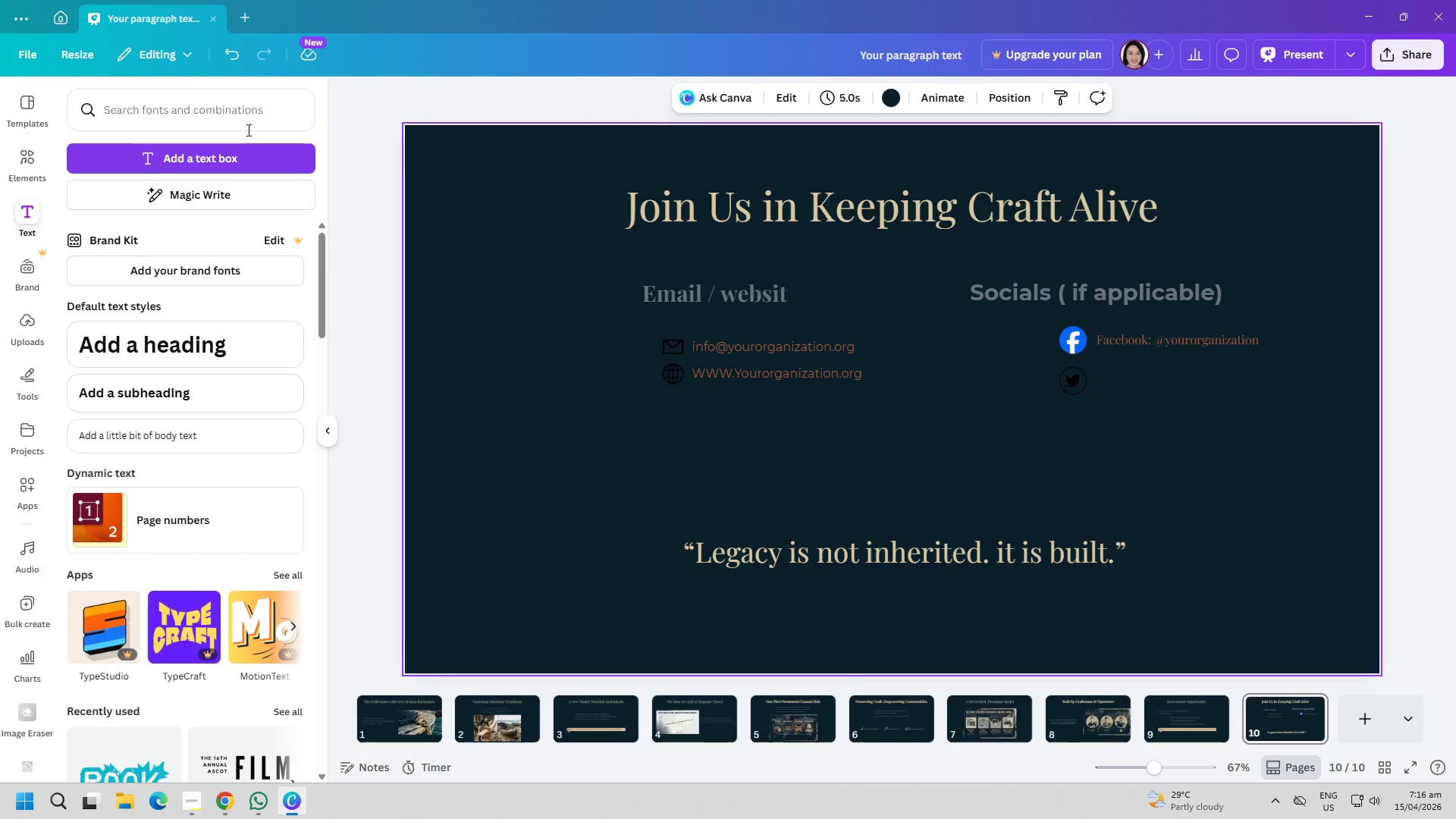 
left_click([256, 146])
 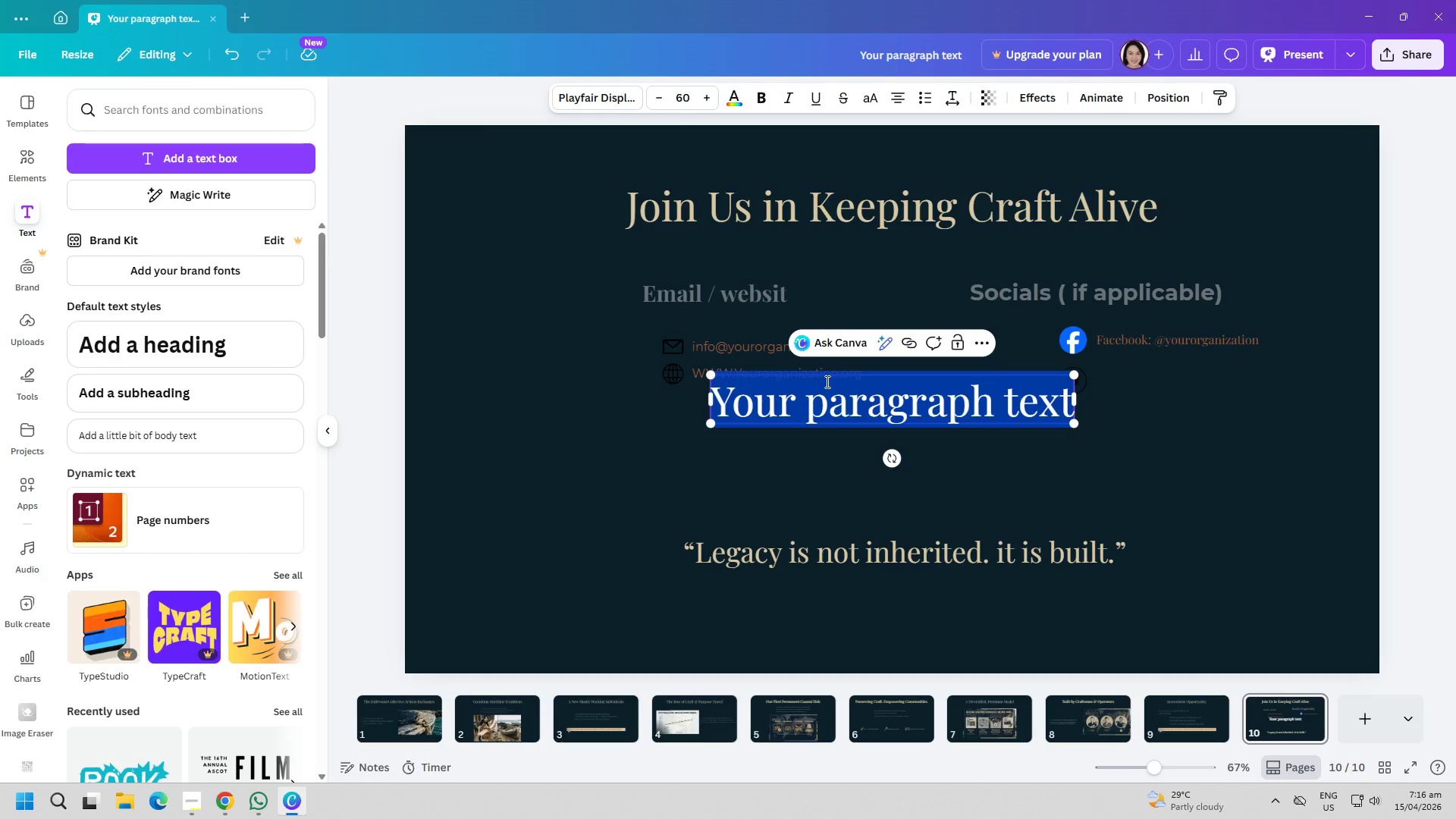 
type(Twitter/X: @yourorg_craft)
 